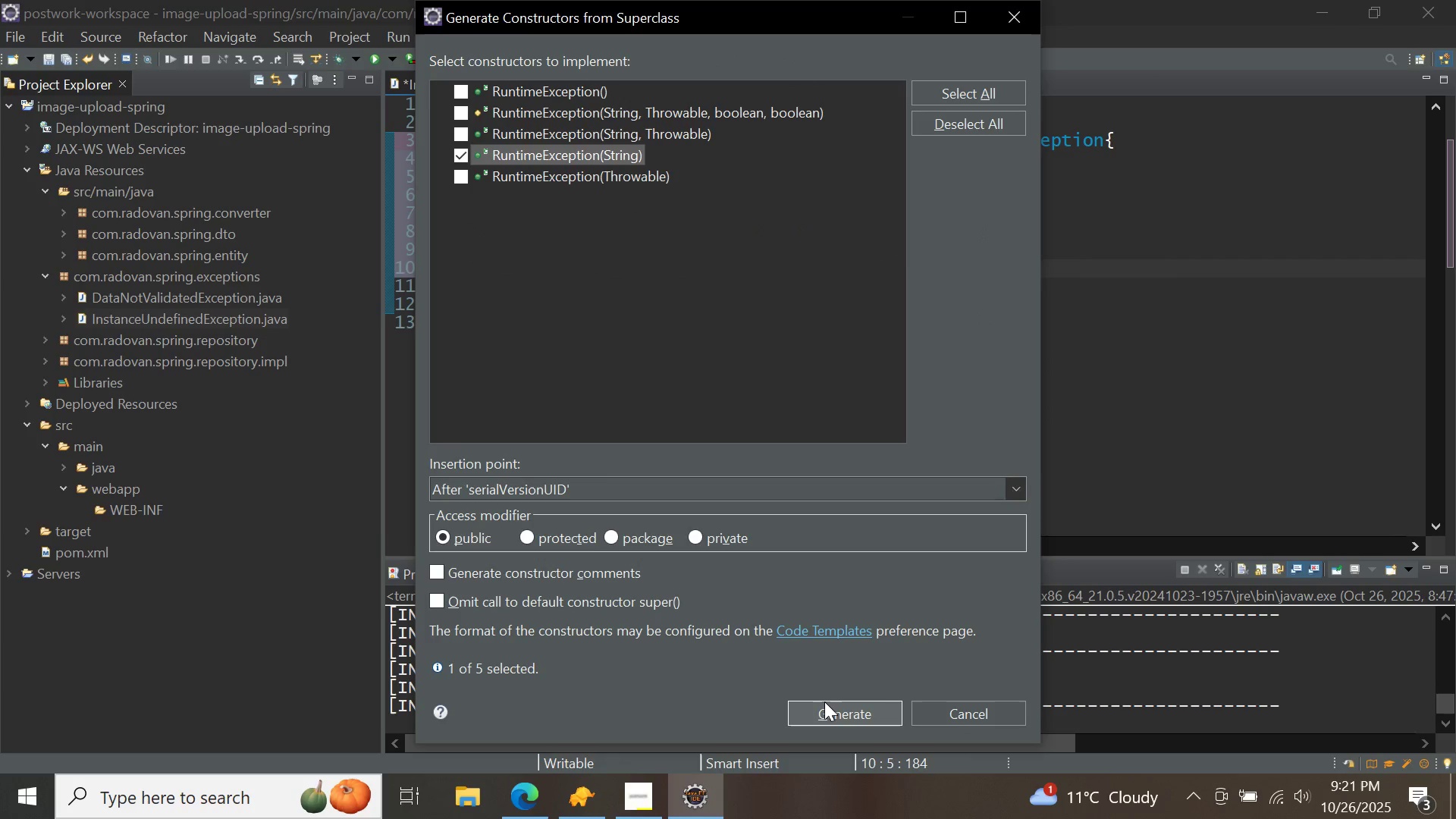 
left_click([824, 701])
 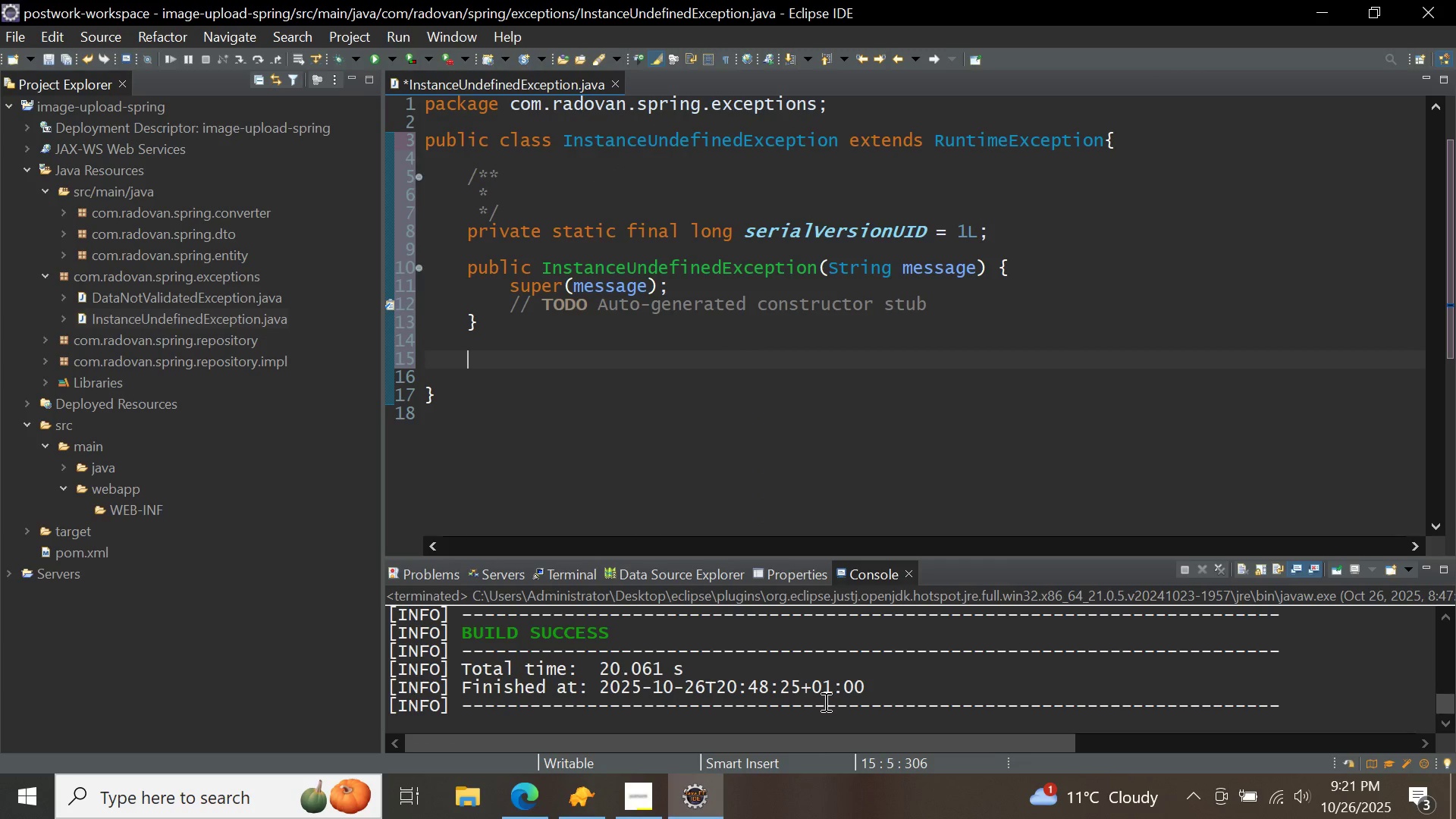 
key(Control+Shift+F)
 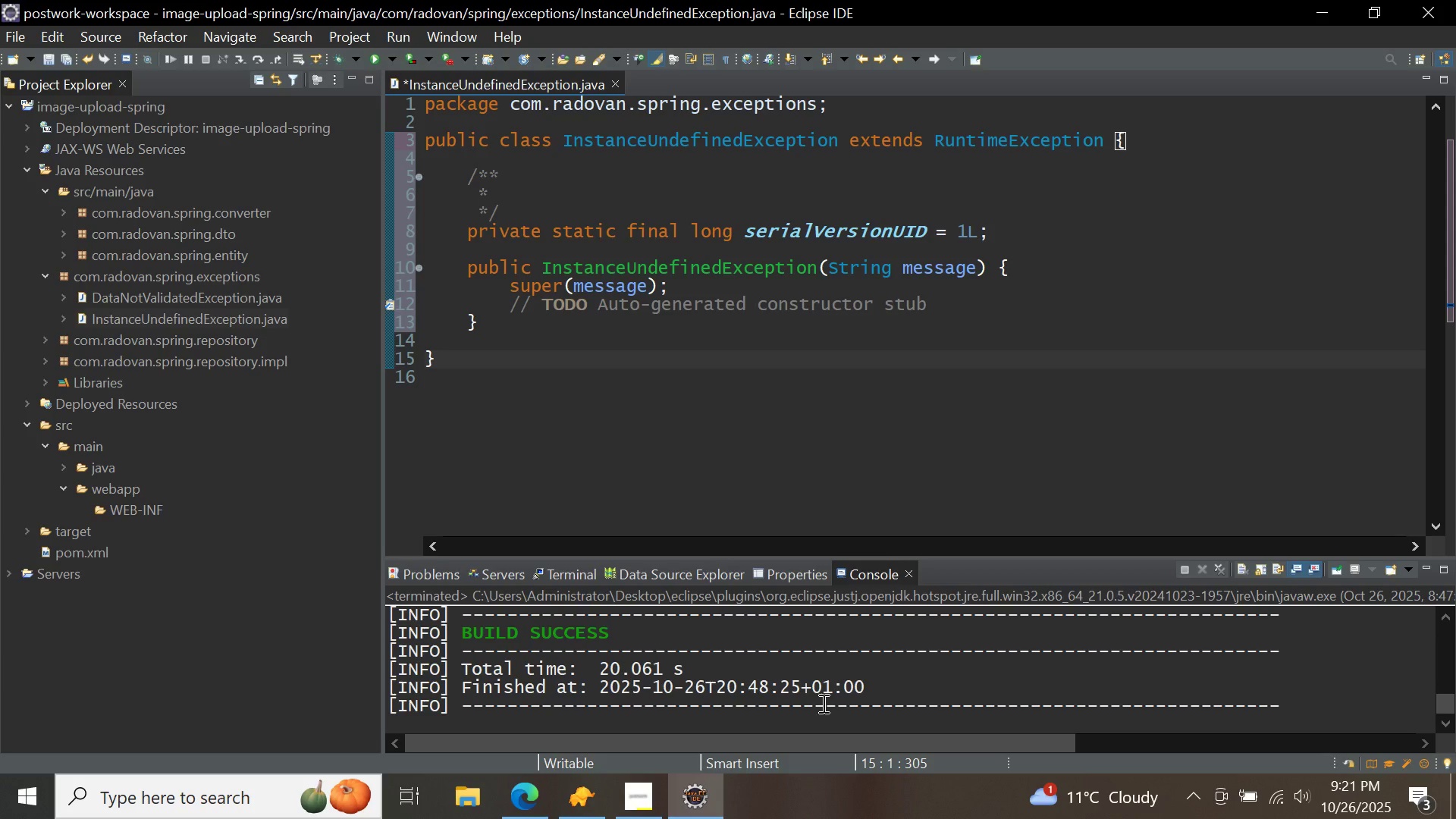 
key(Control+ControlLeft)
 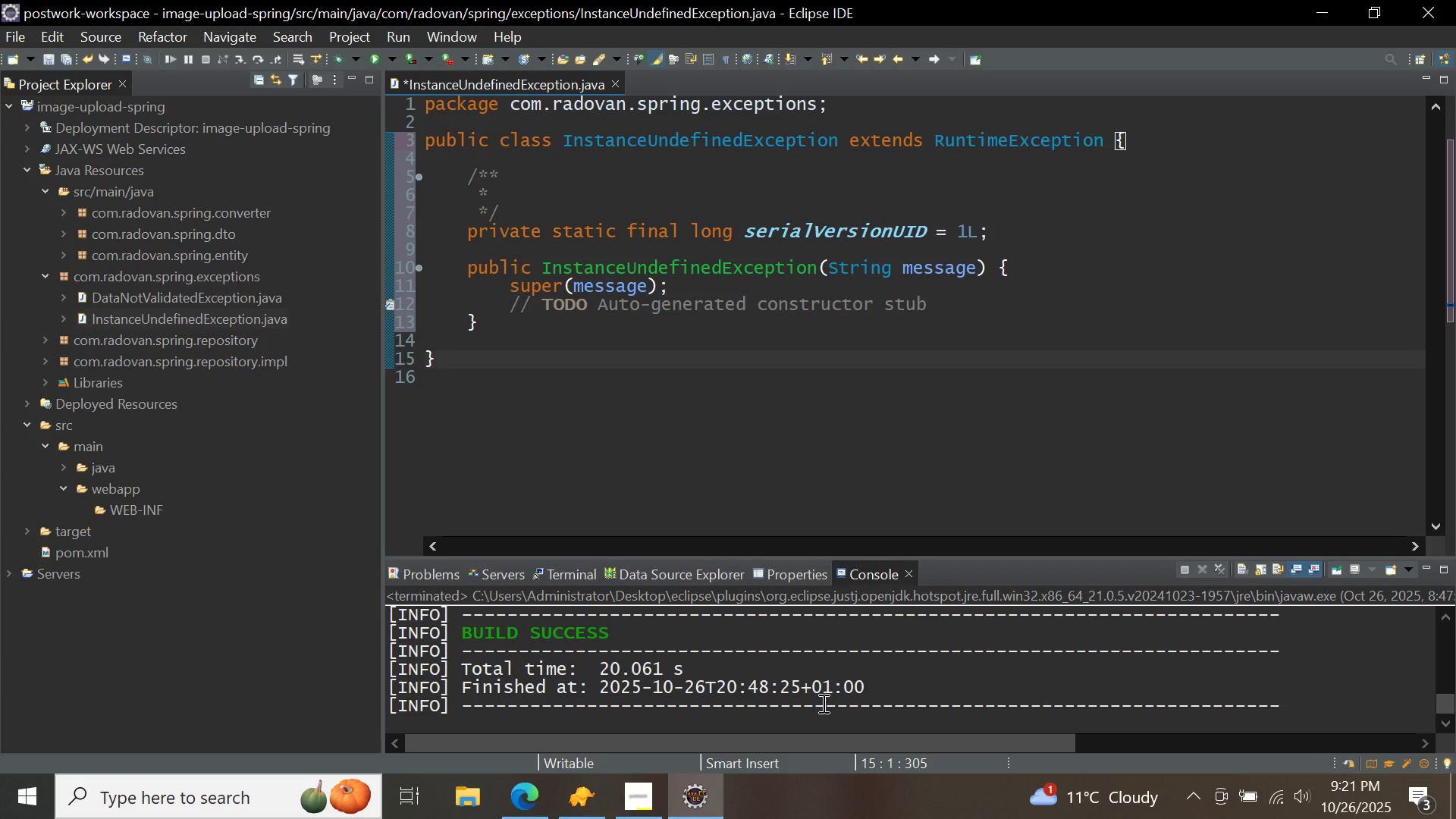 
key(Control+S)
 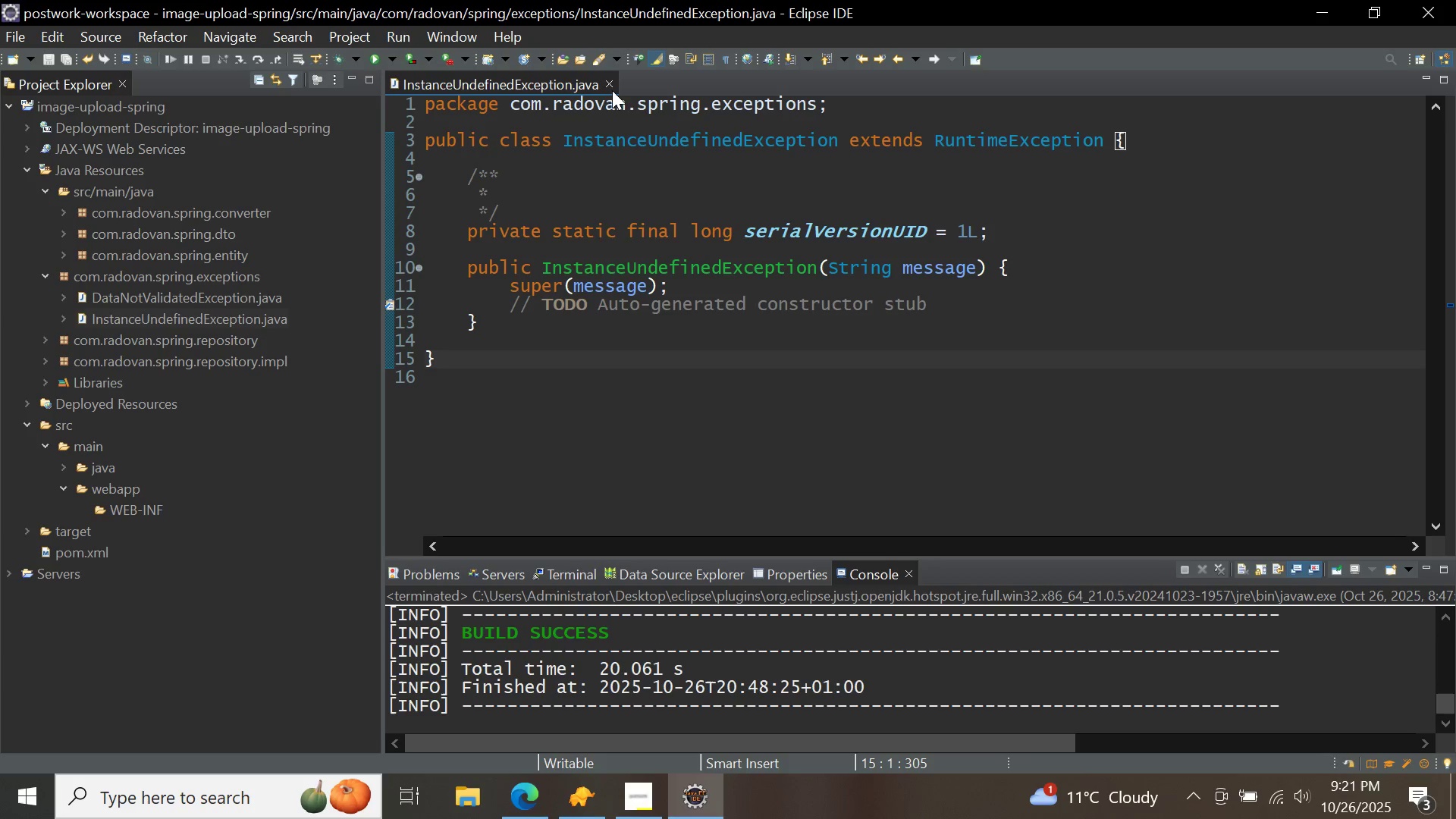 
left_click([611, 89])
 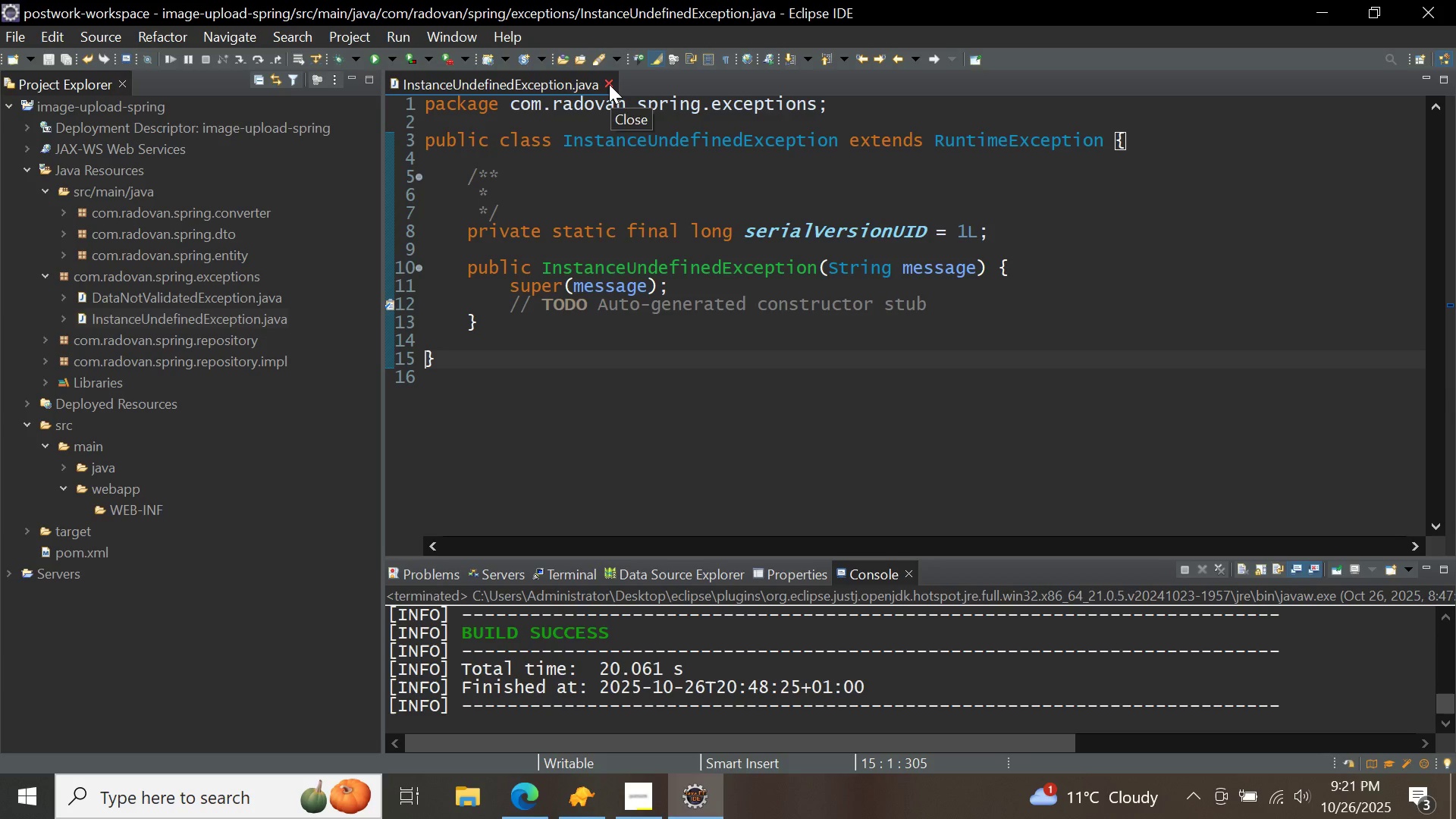 
left_click([609, 84])
 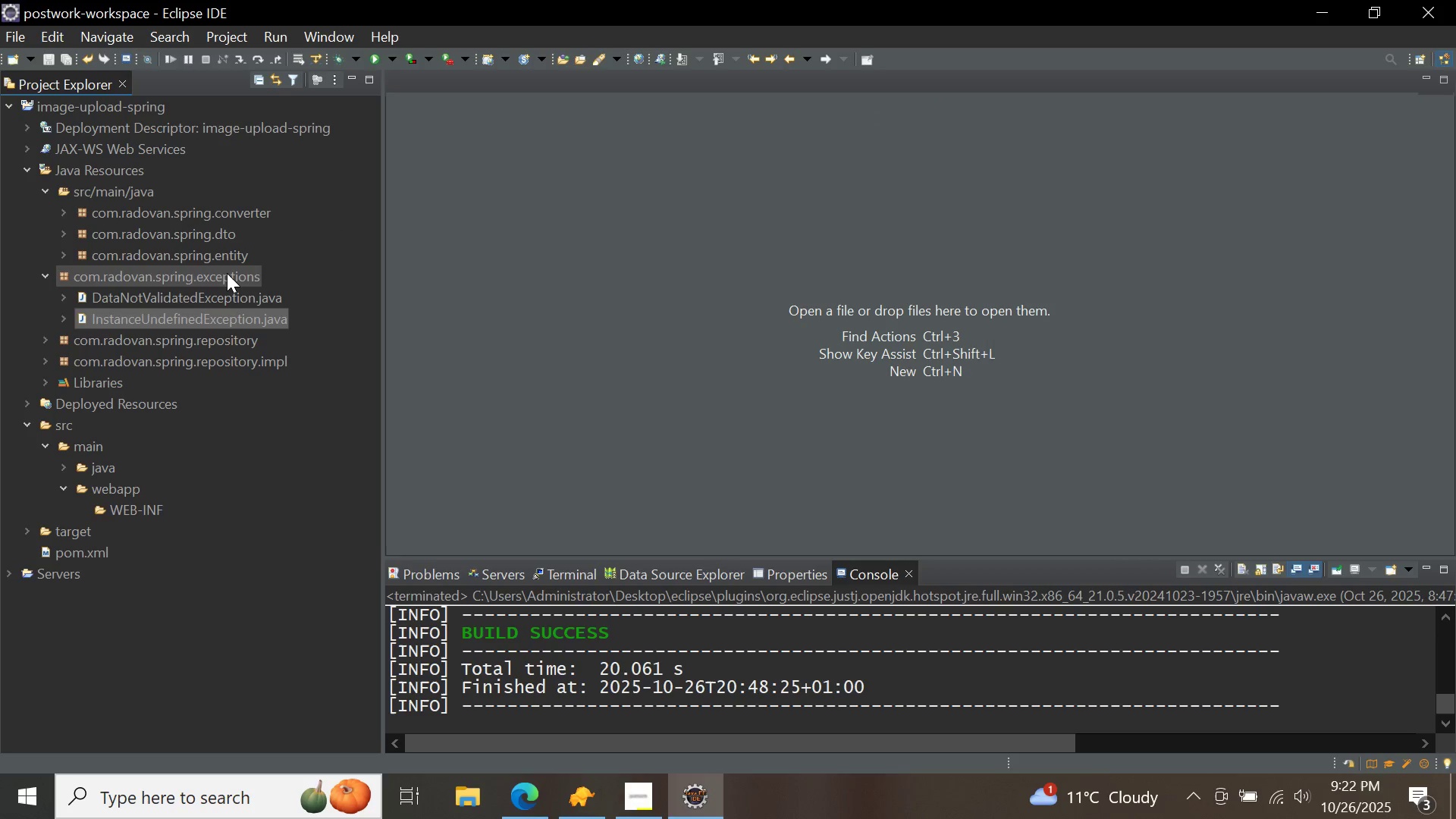 
right_click([225, 275])
 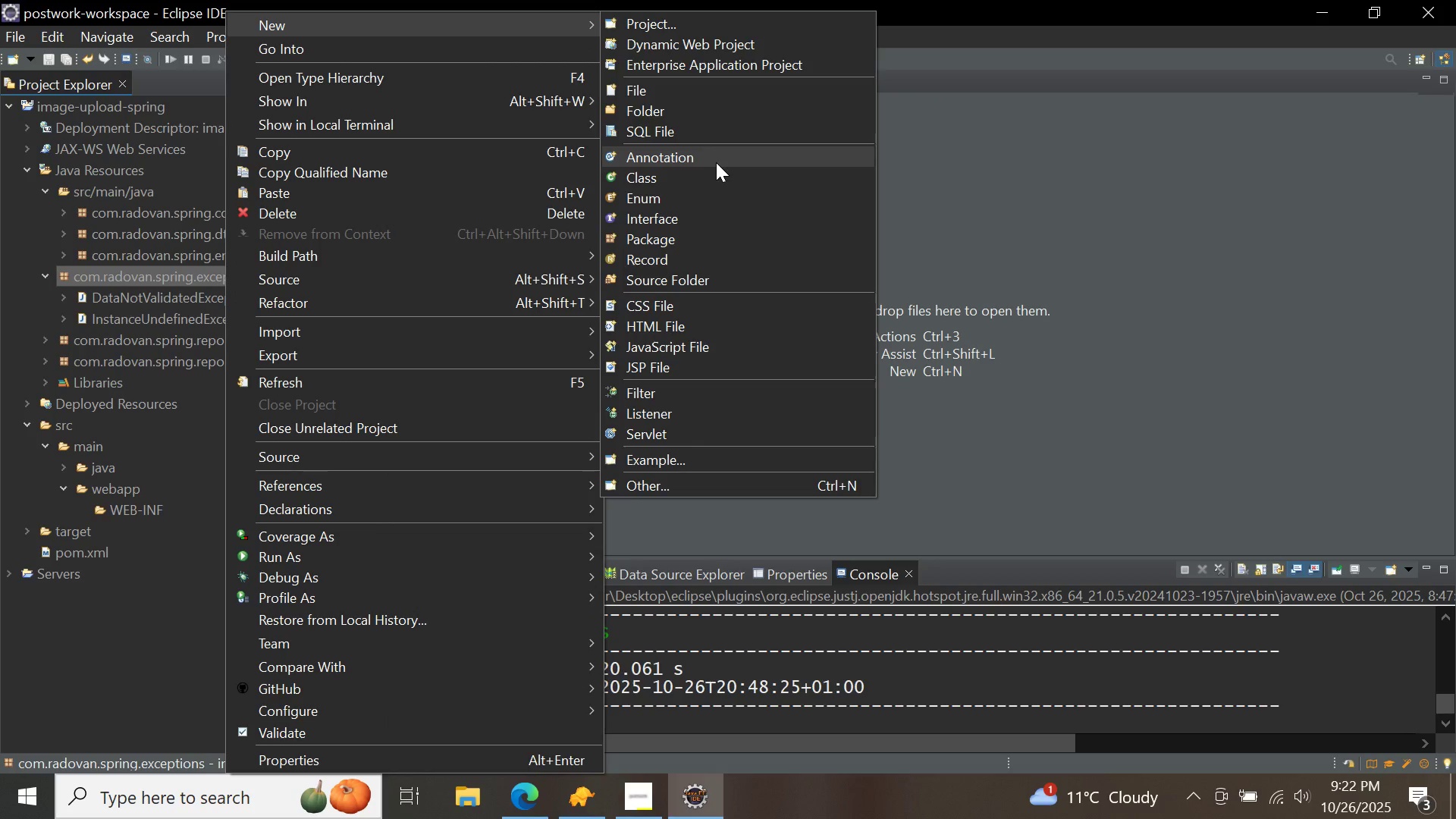 
left_click([724, 181])
 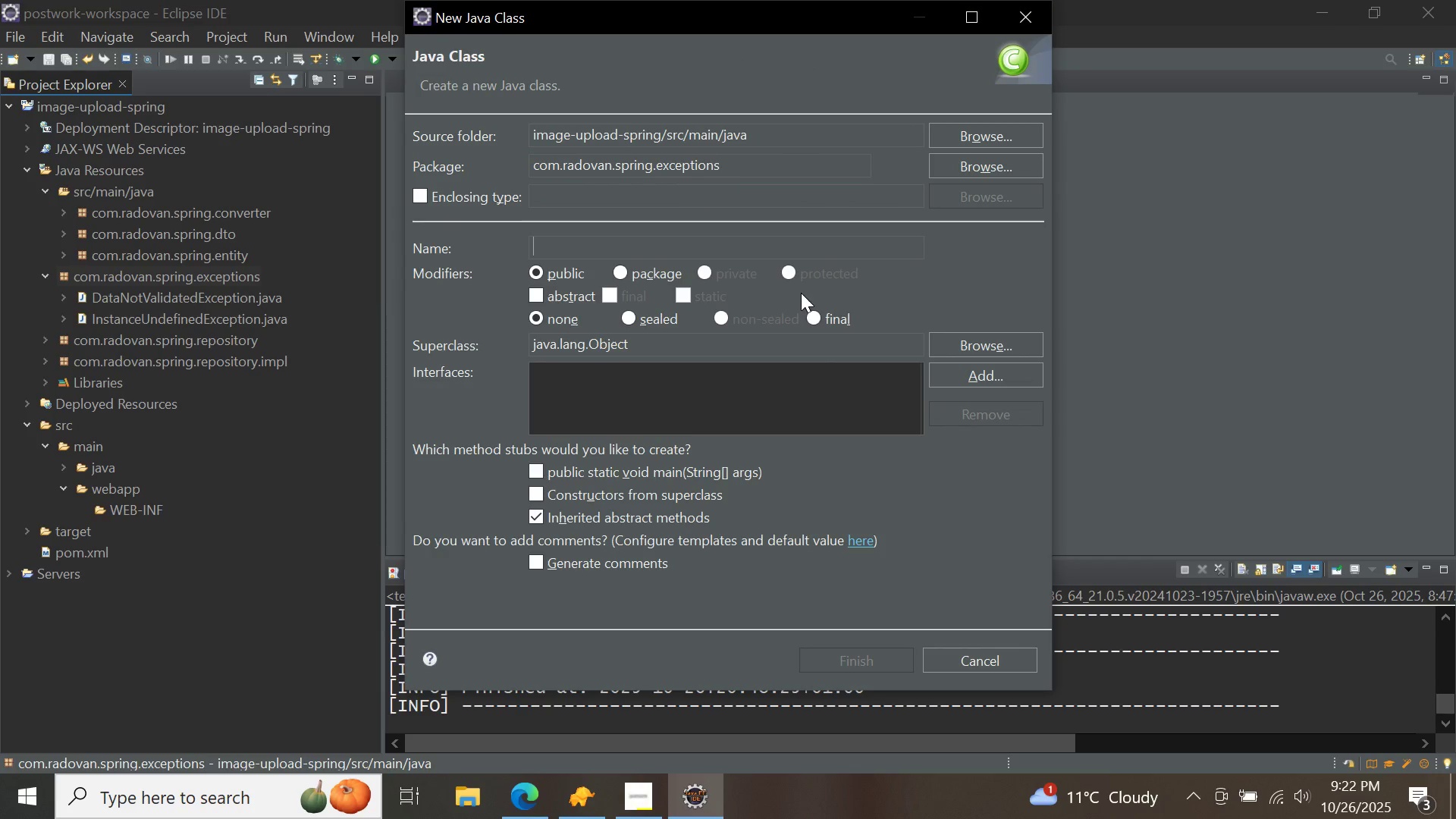 
type(FileUploadException)
 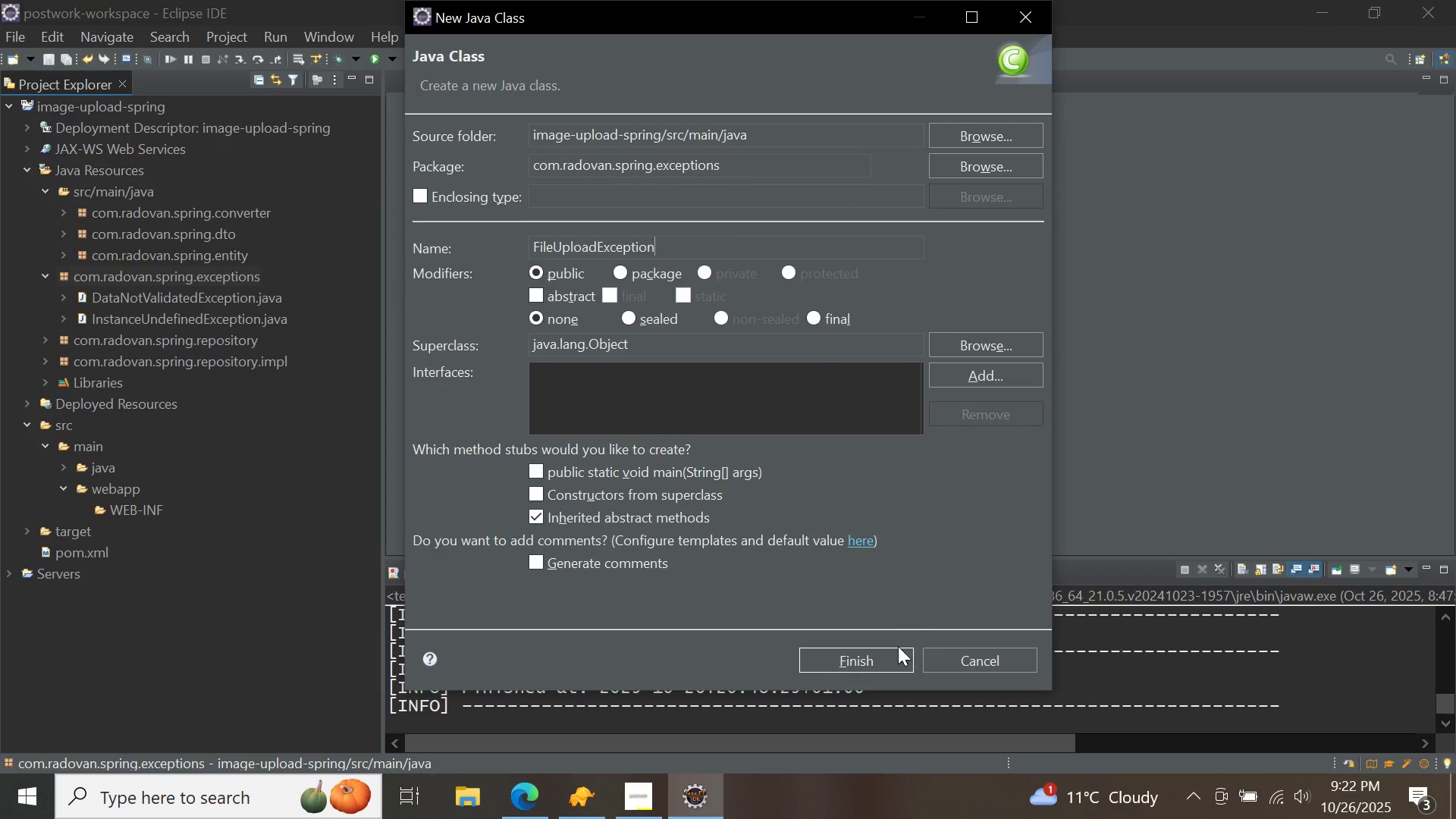 
left_click([882, 666])
 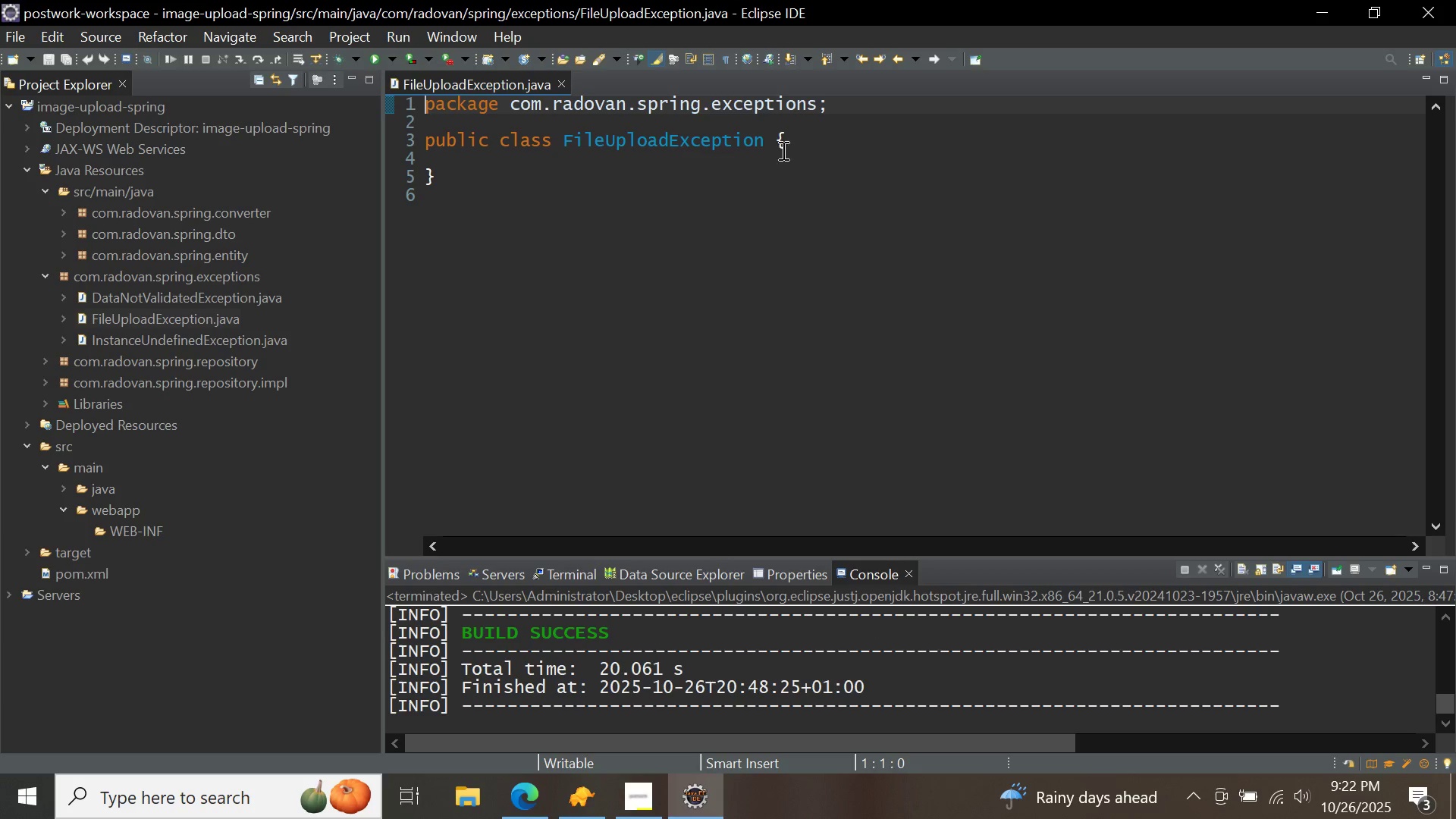 
left_click([773, 142])
 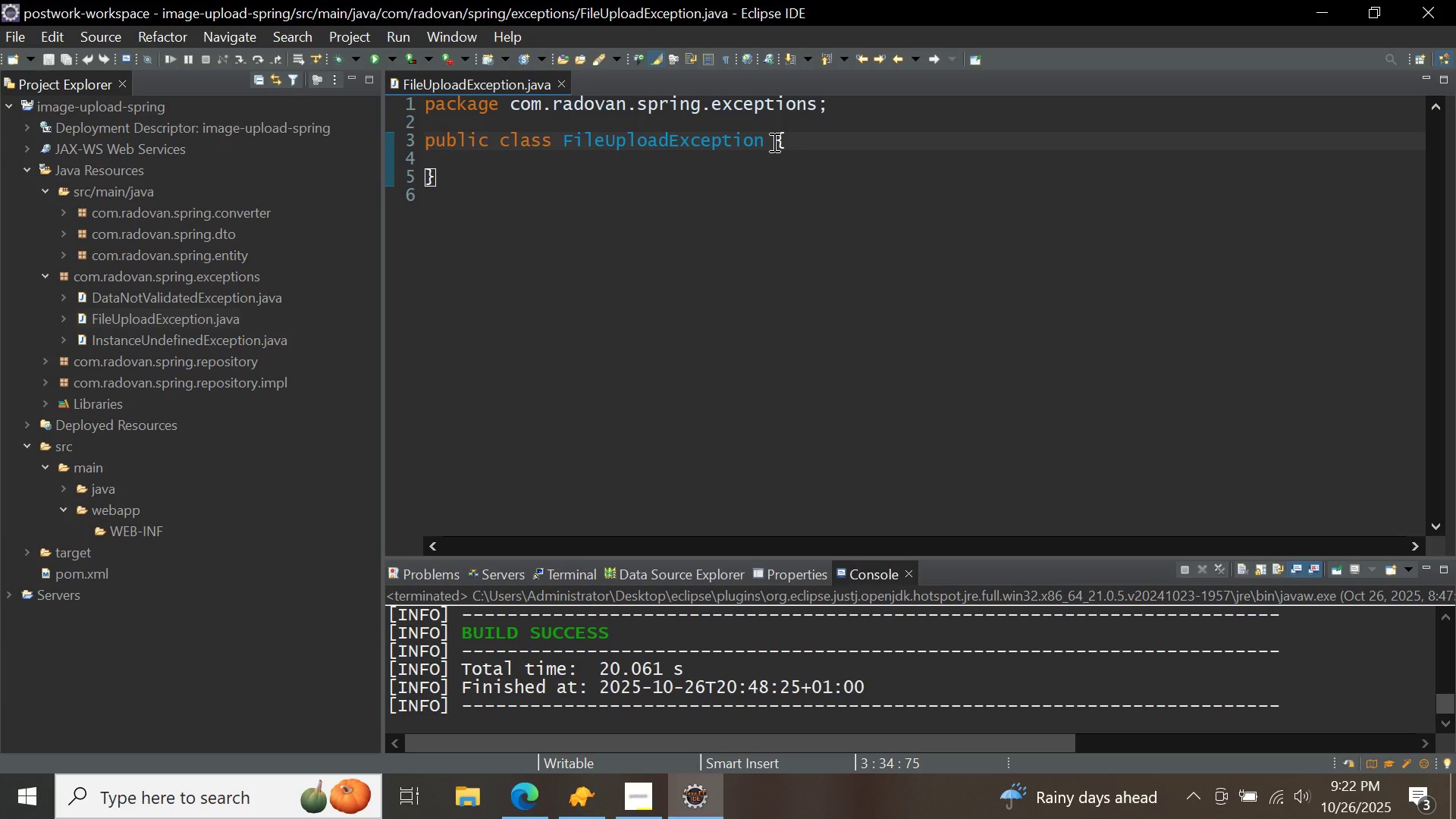 
type(extends runti)
 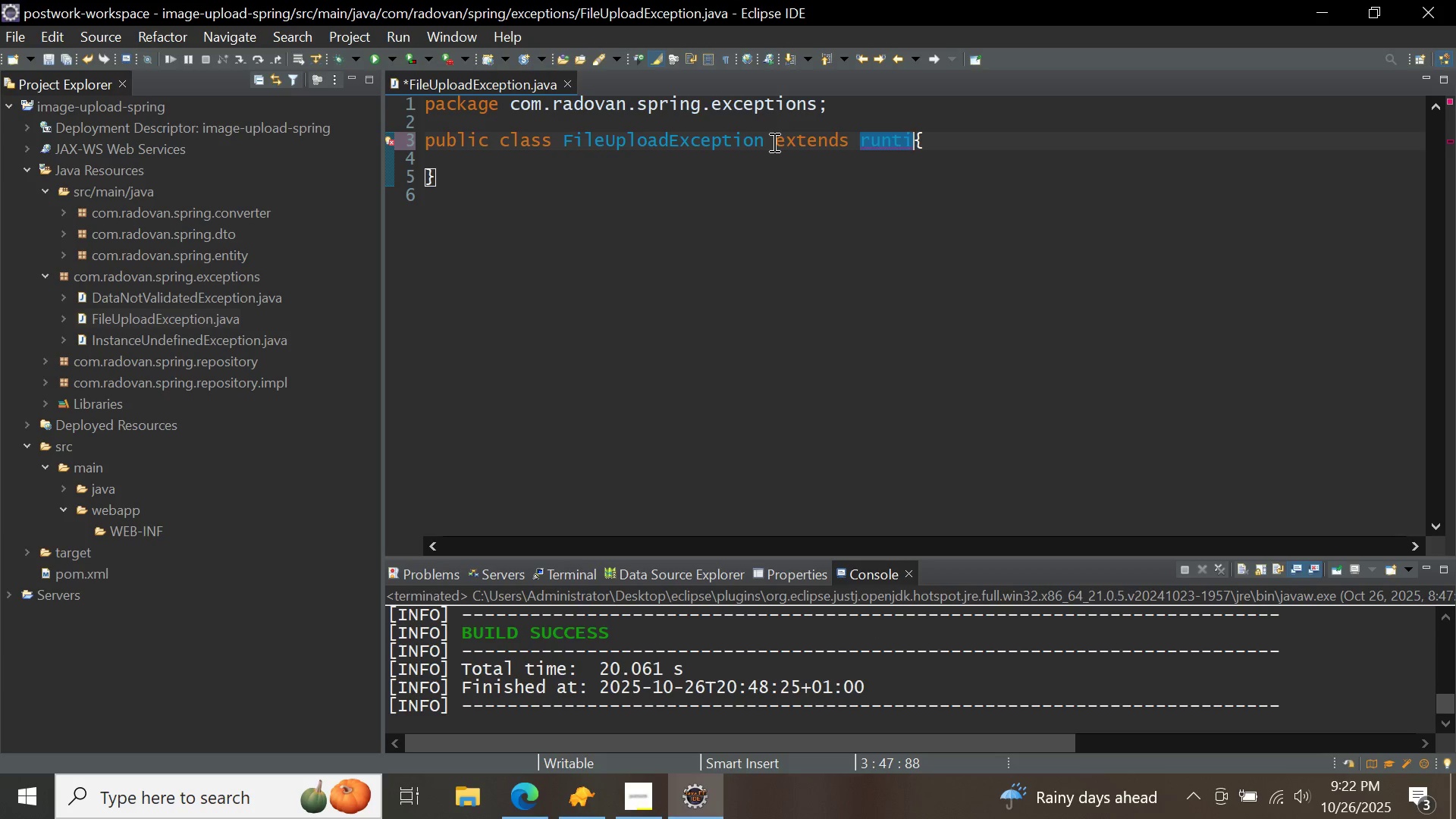 
key(Control+ControlLeft)
 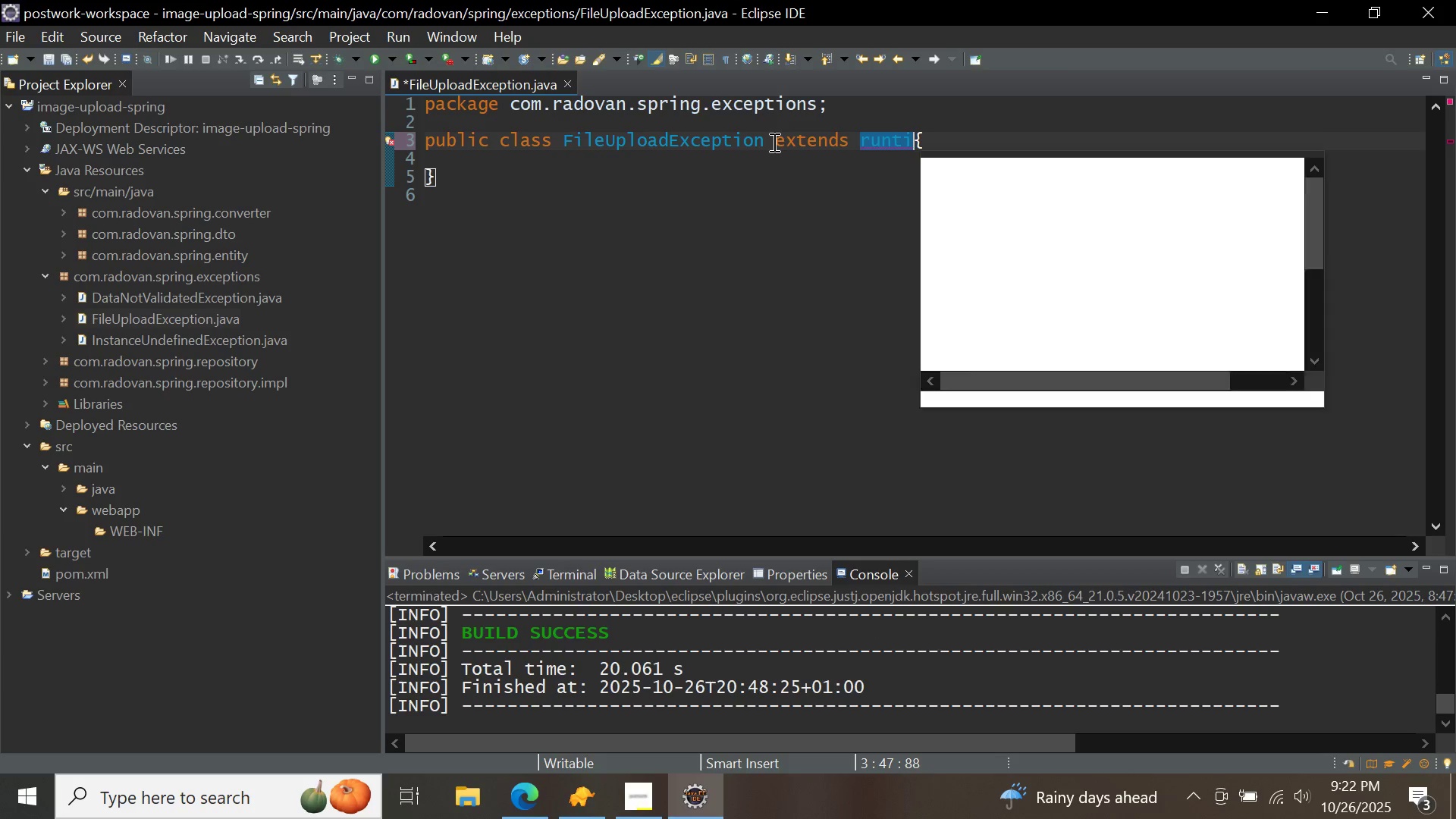 
key(Control+Space)
 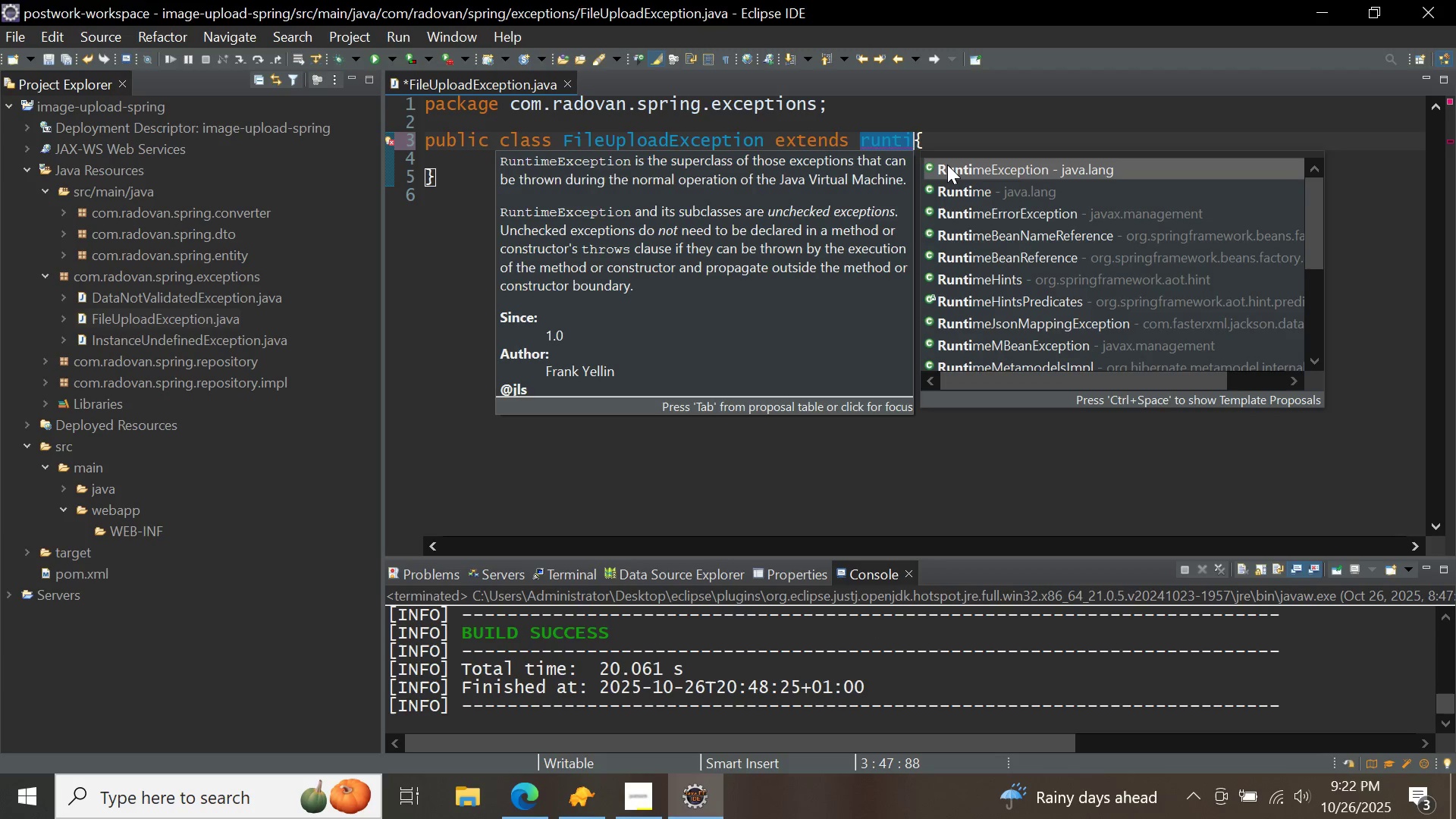 
double_click([947, 165])
 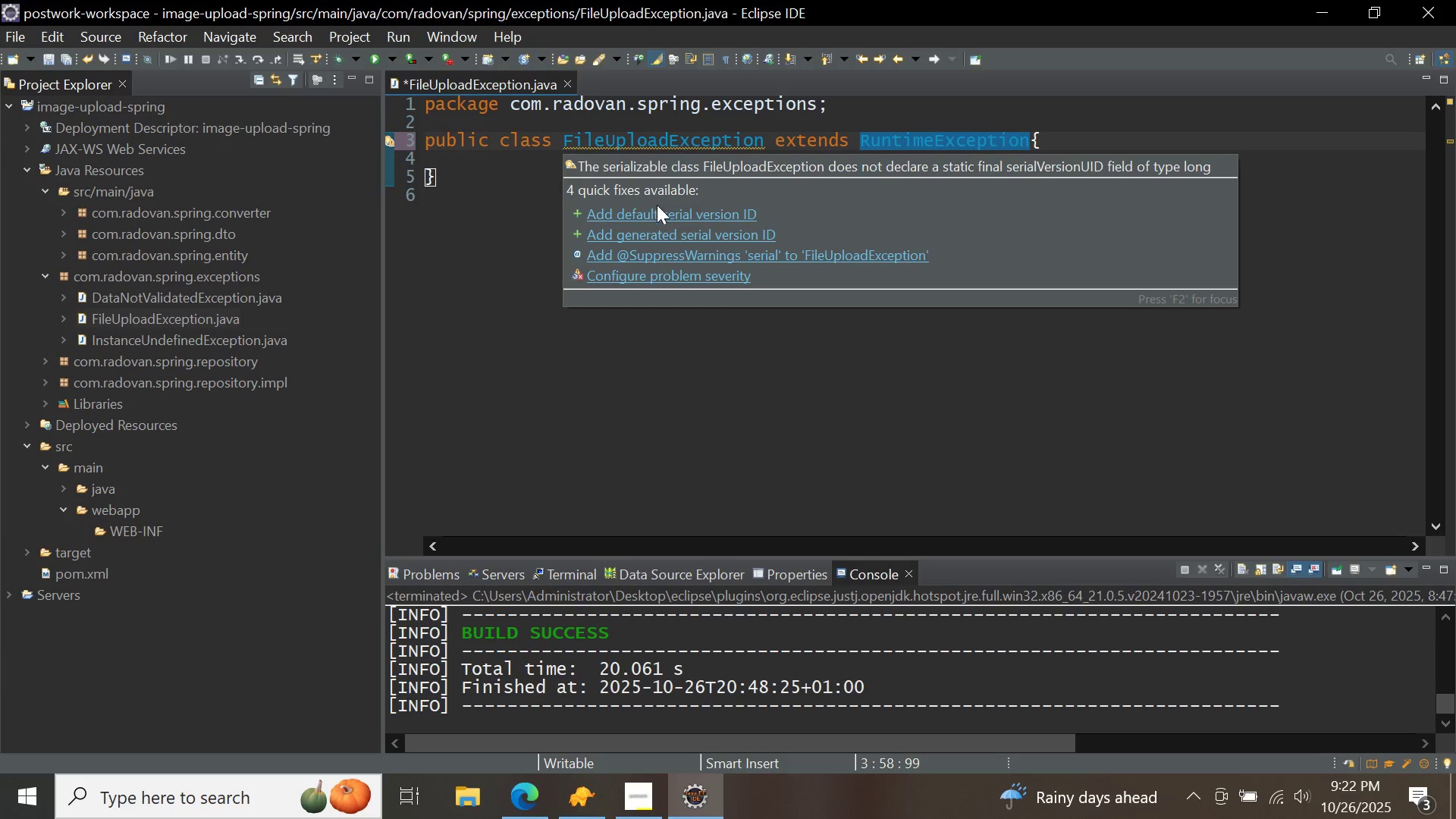 
left_click([658, 218])
 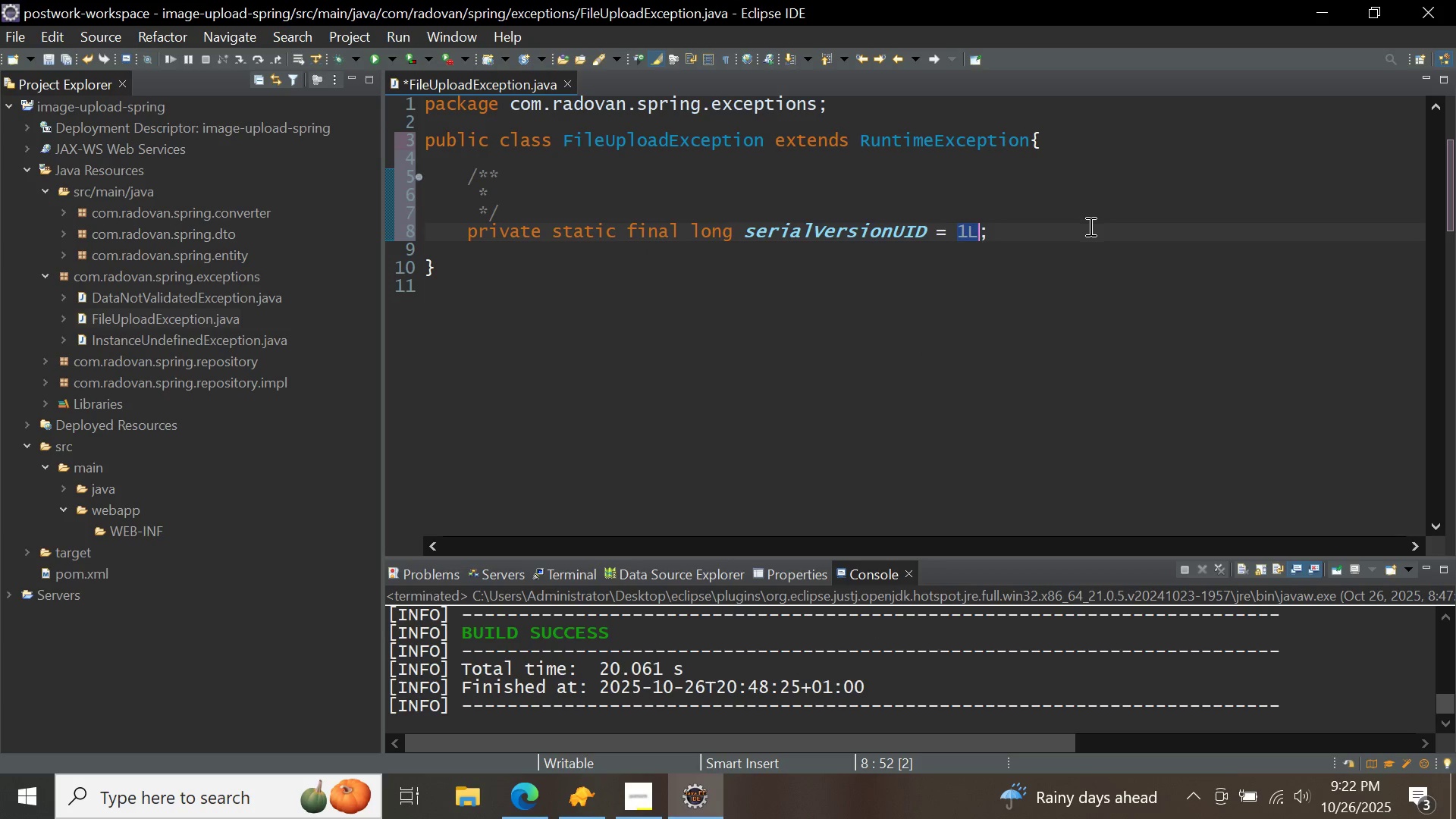 
left_click([1089, 226])
 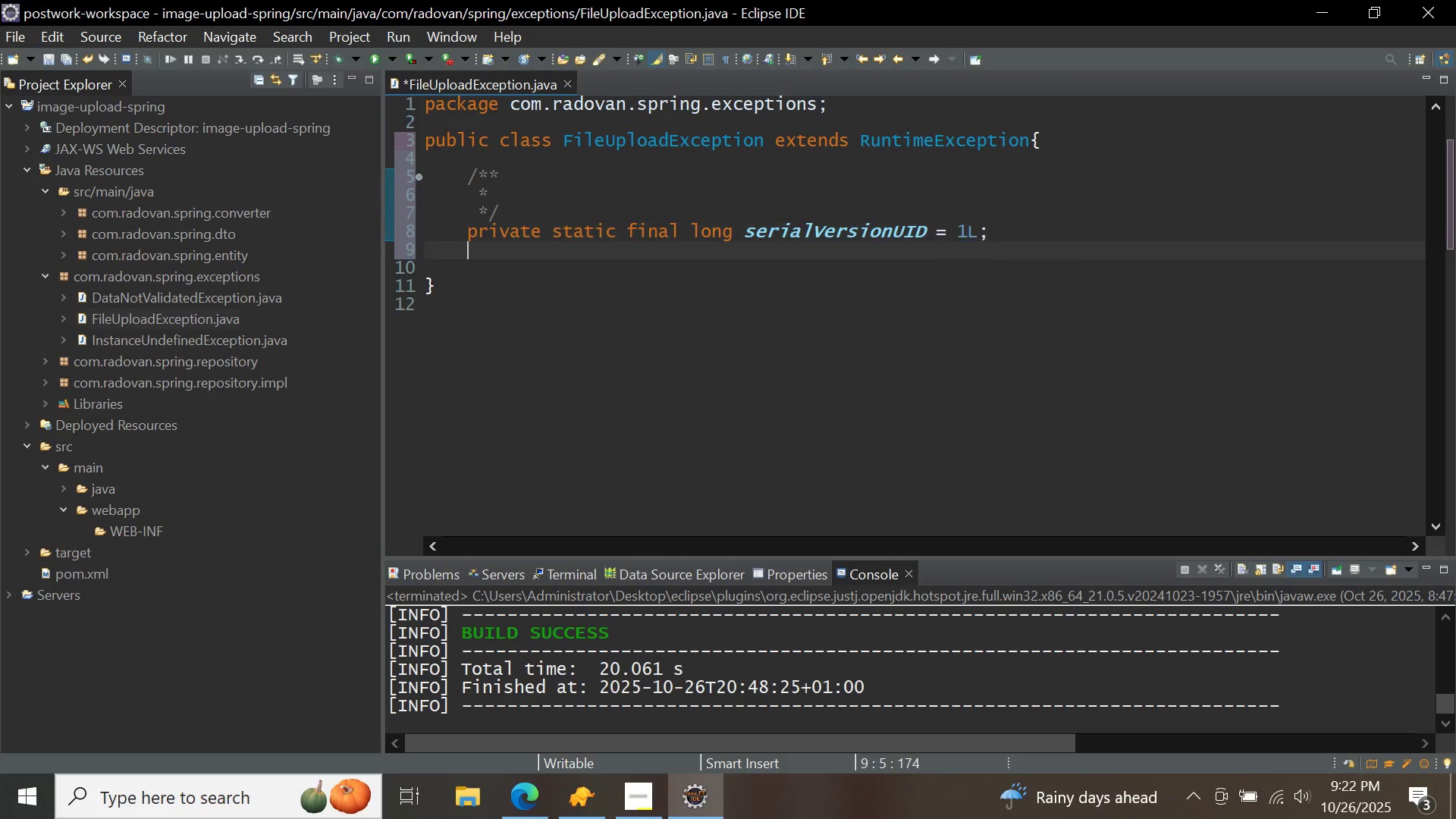 
key(Enter)
 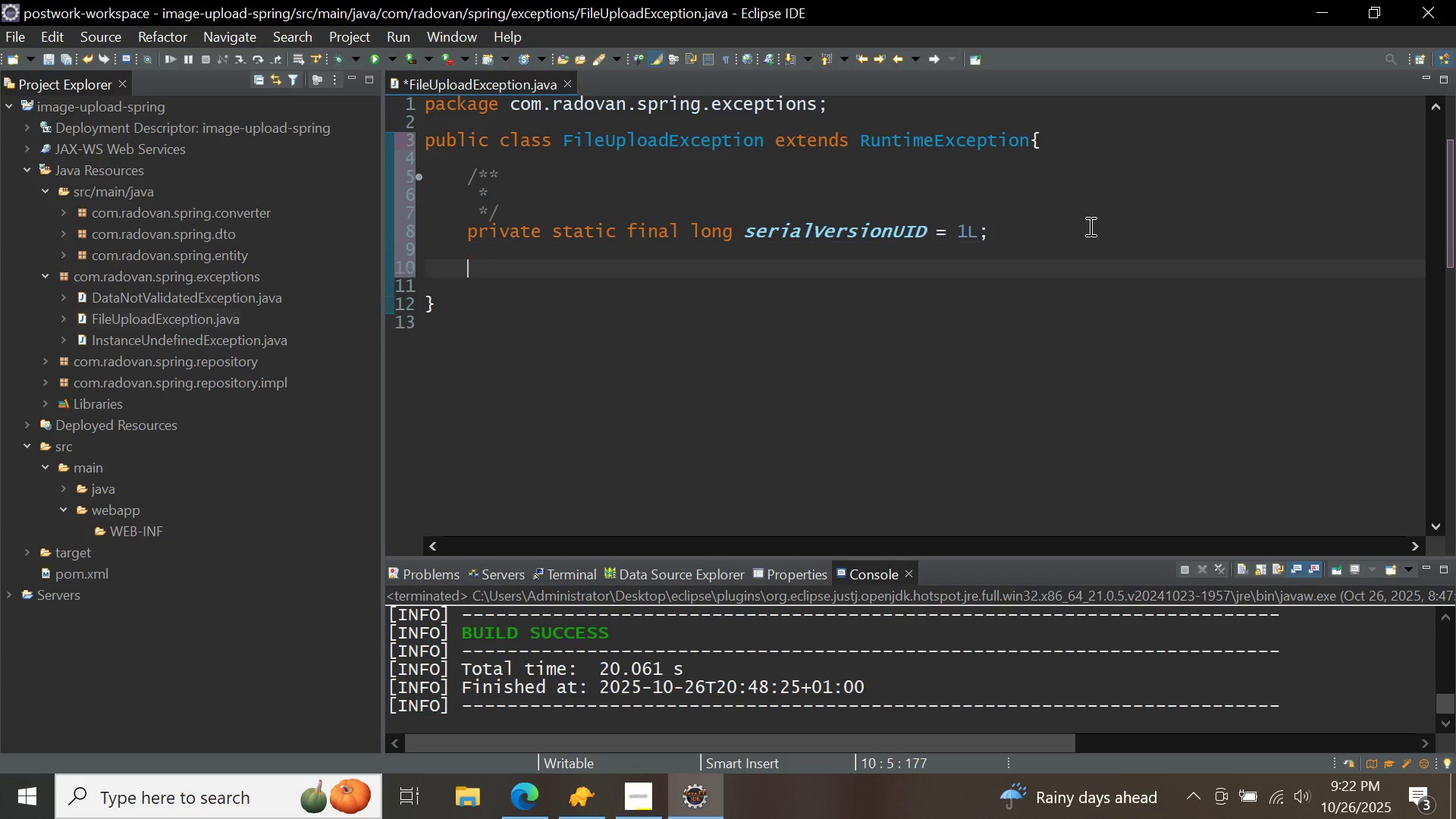 
key(Enter)
 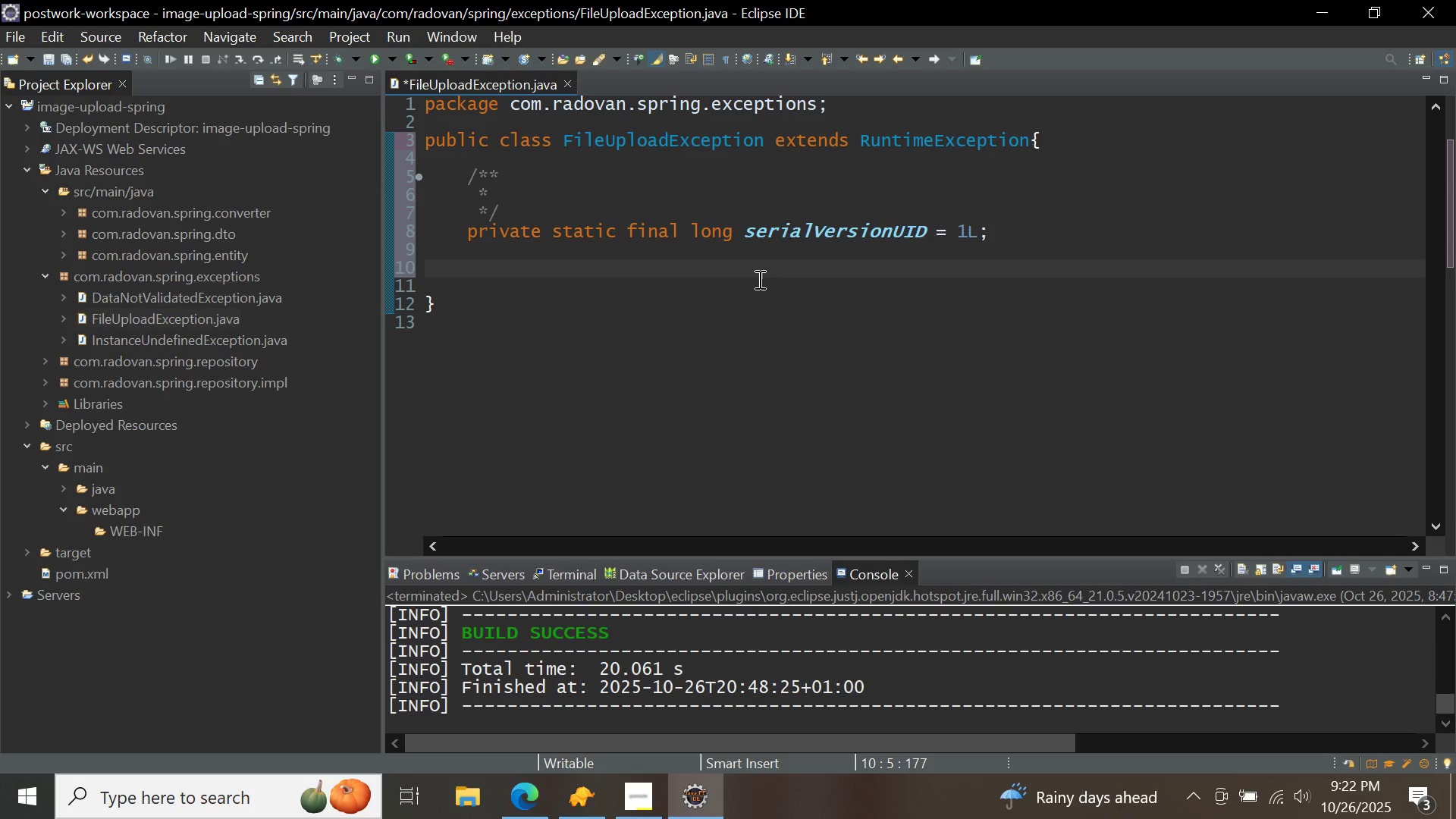 
right_click([758, 279])
 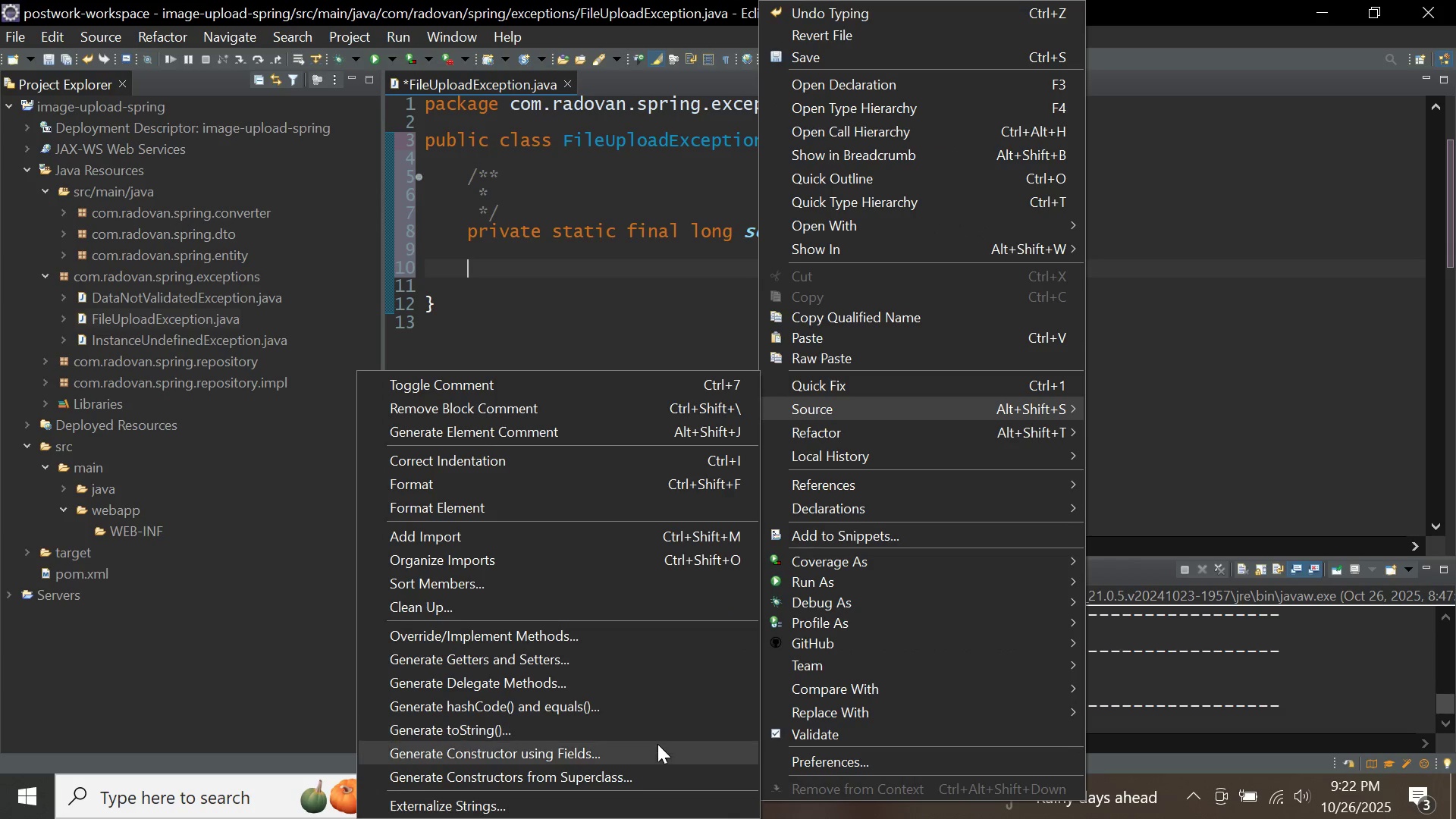 
left_click([657, 772])
 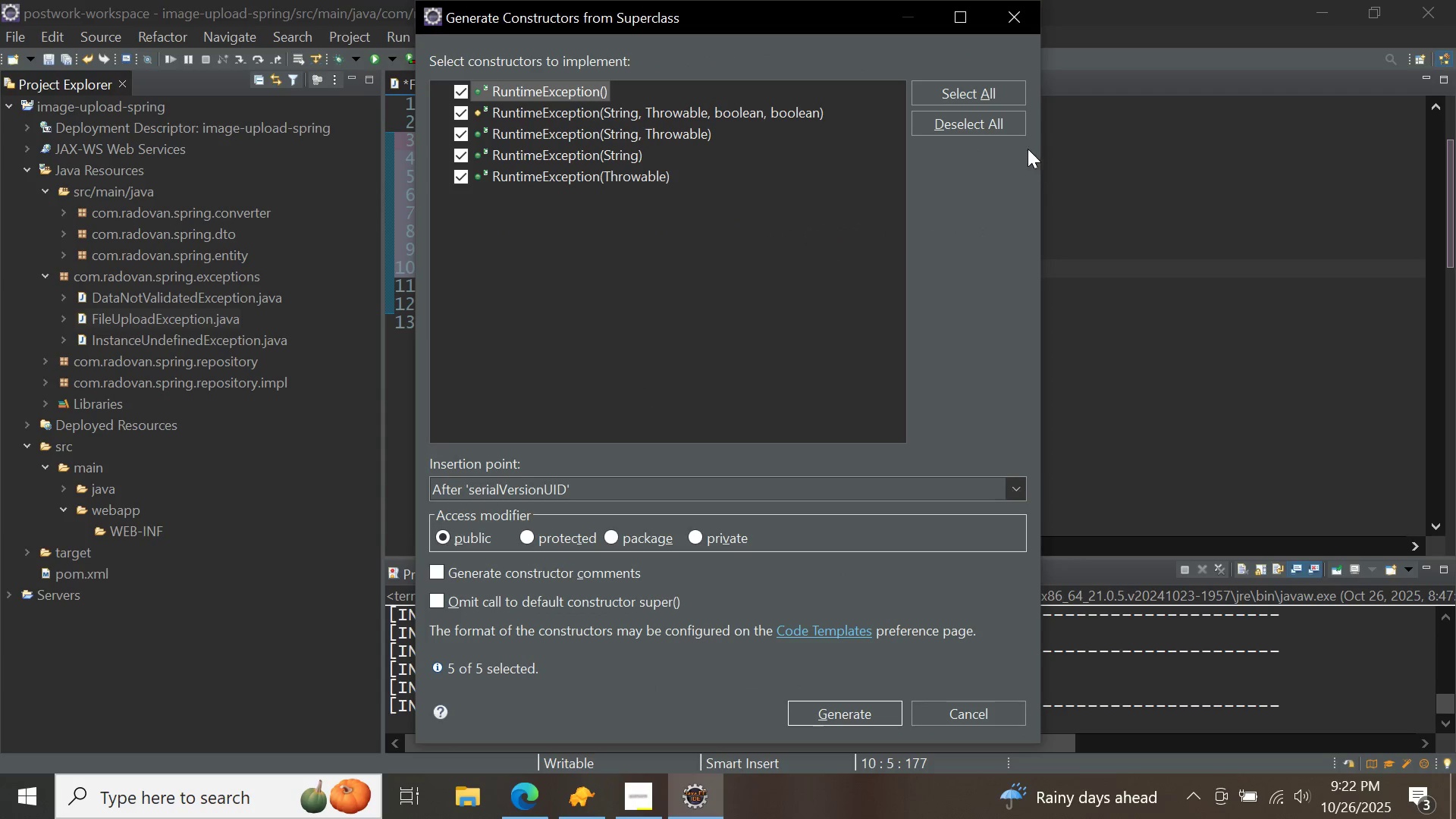 
left_click([1020, 132])
 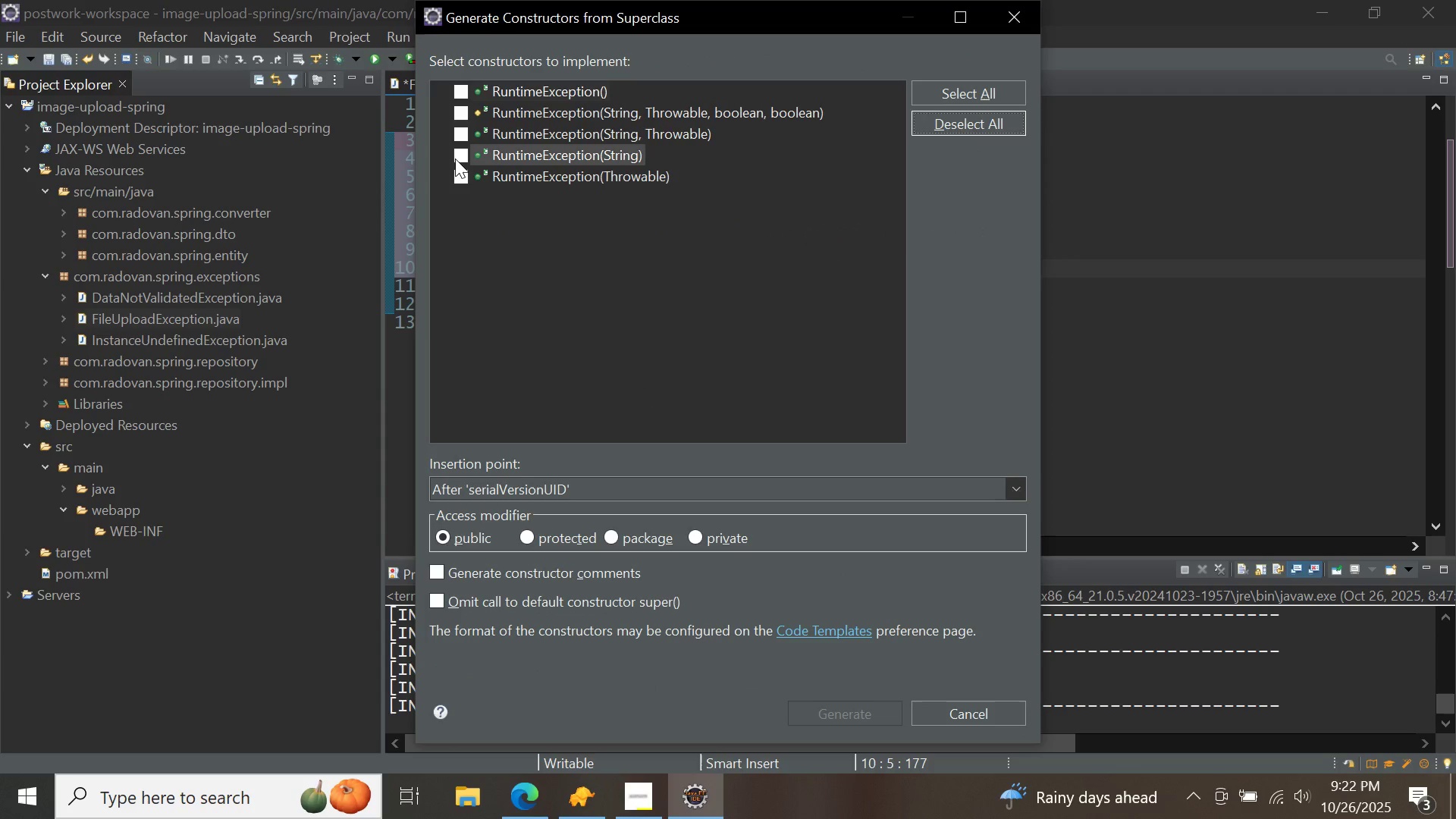 
left_click([455, 158])
 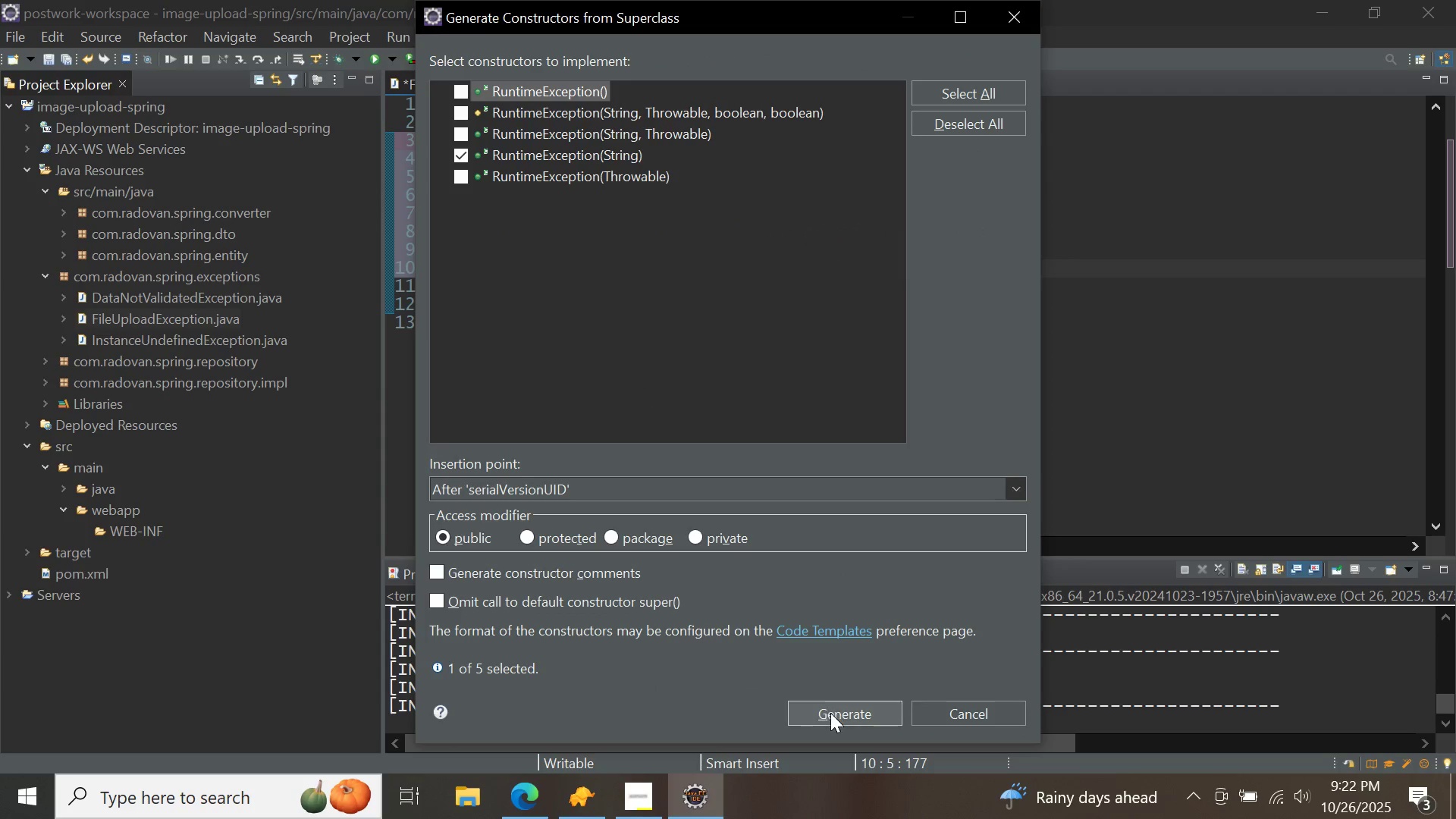 
left_click([830, 713])
 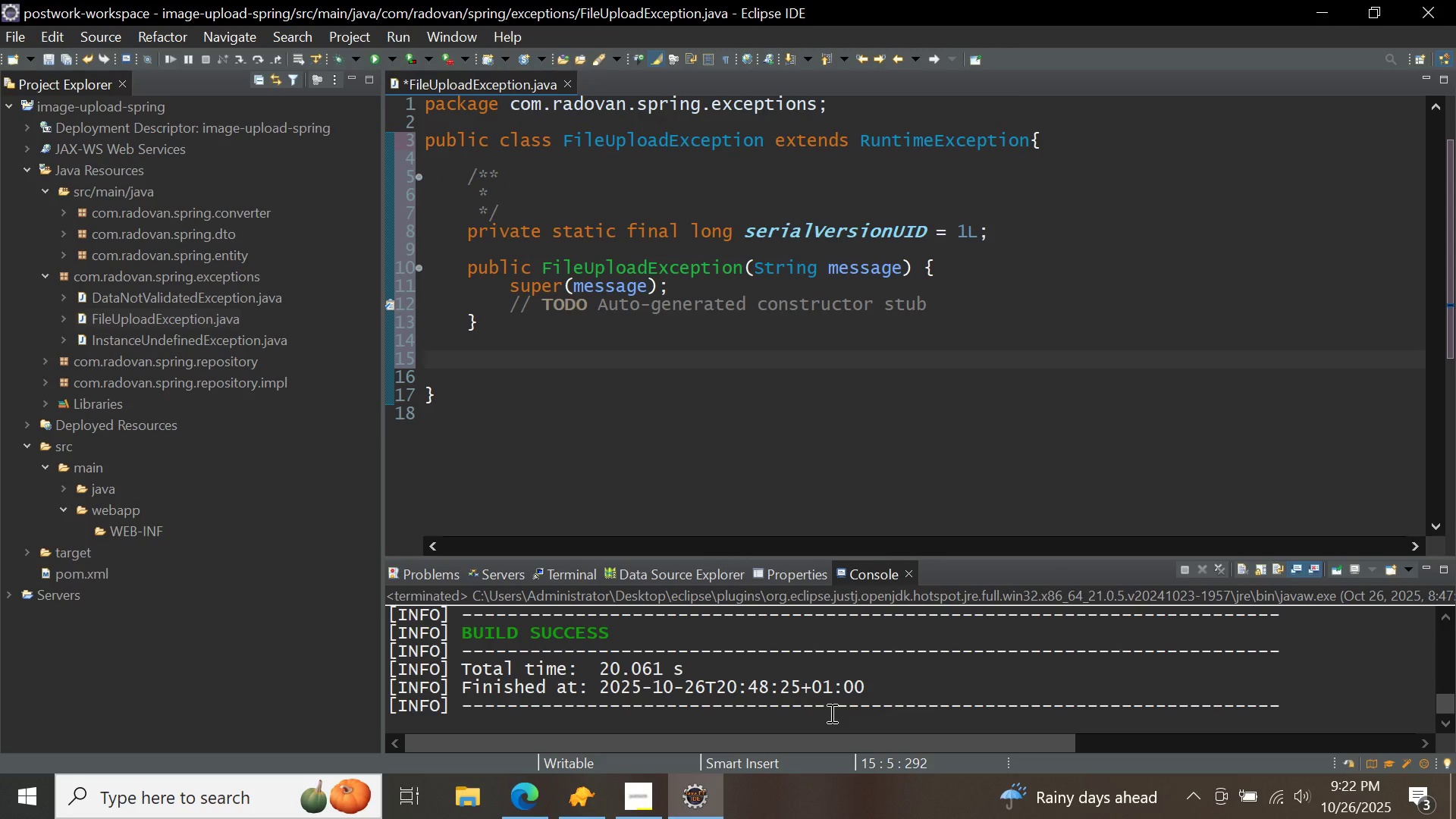 
key(Control+Shift+F)
 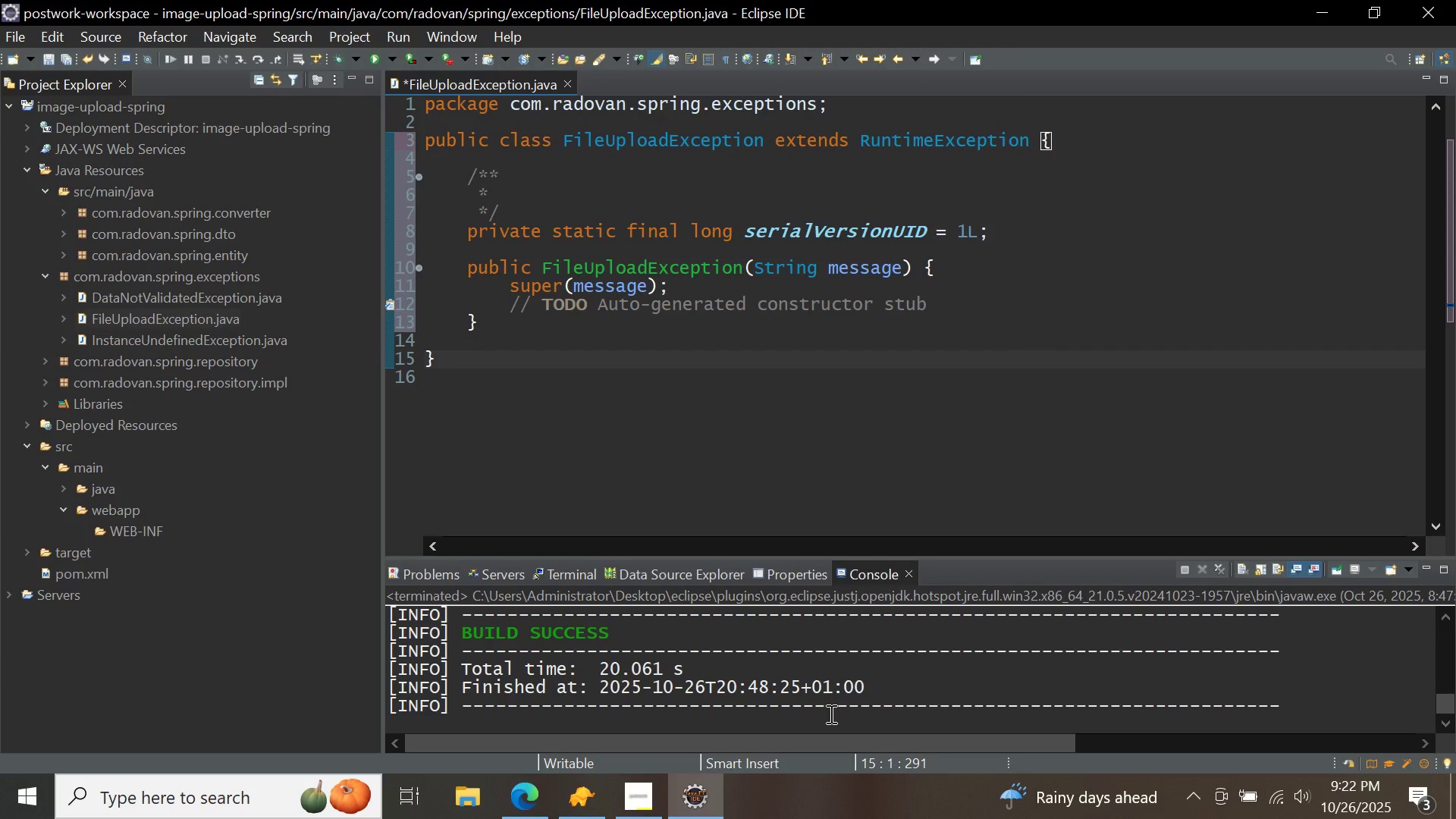 
key(Control+ControlLeft)
 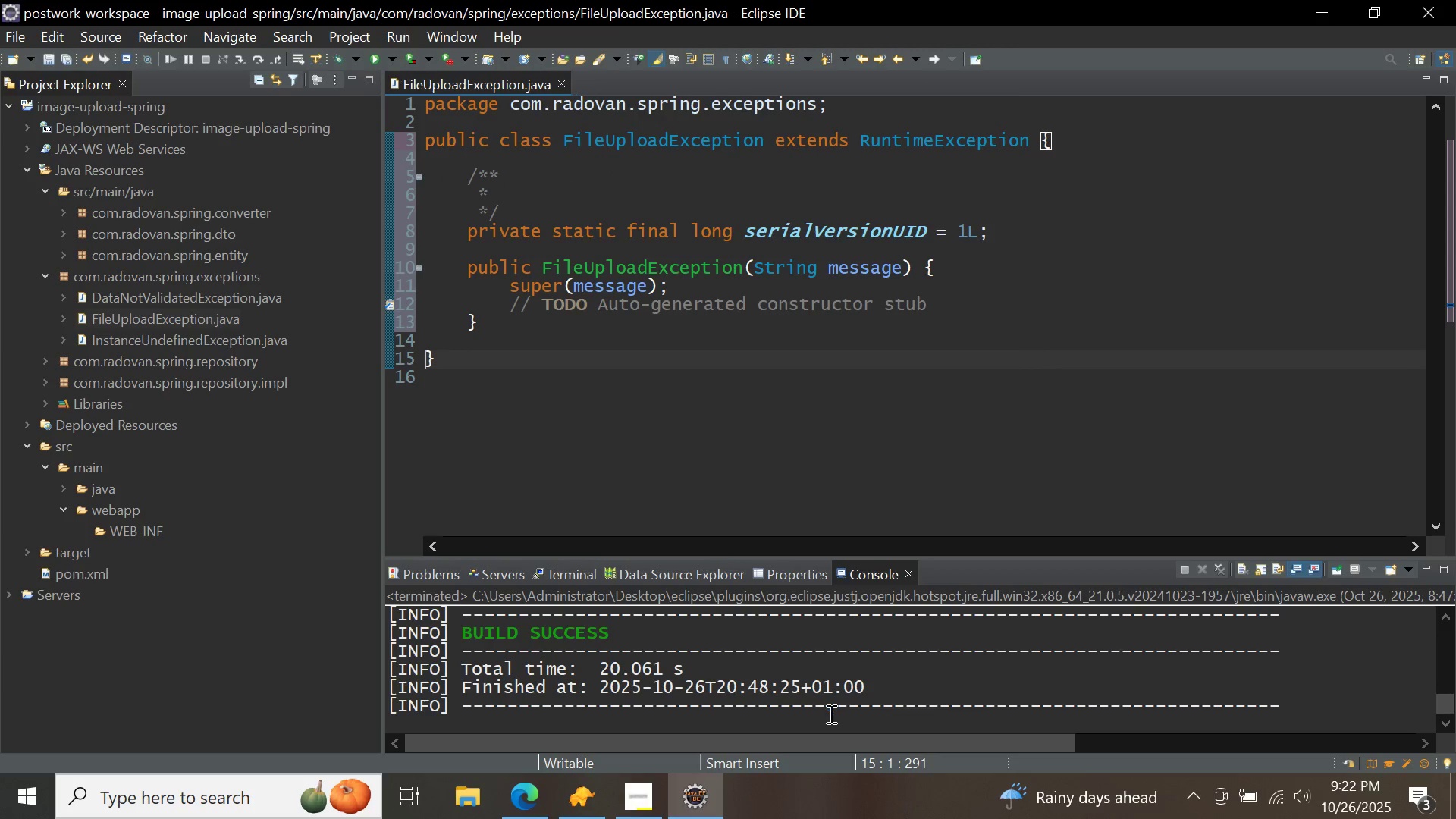 
key(Control+S)
 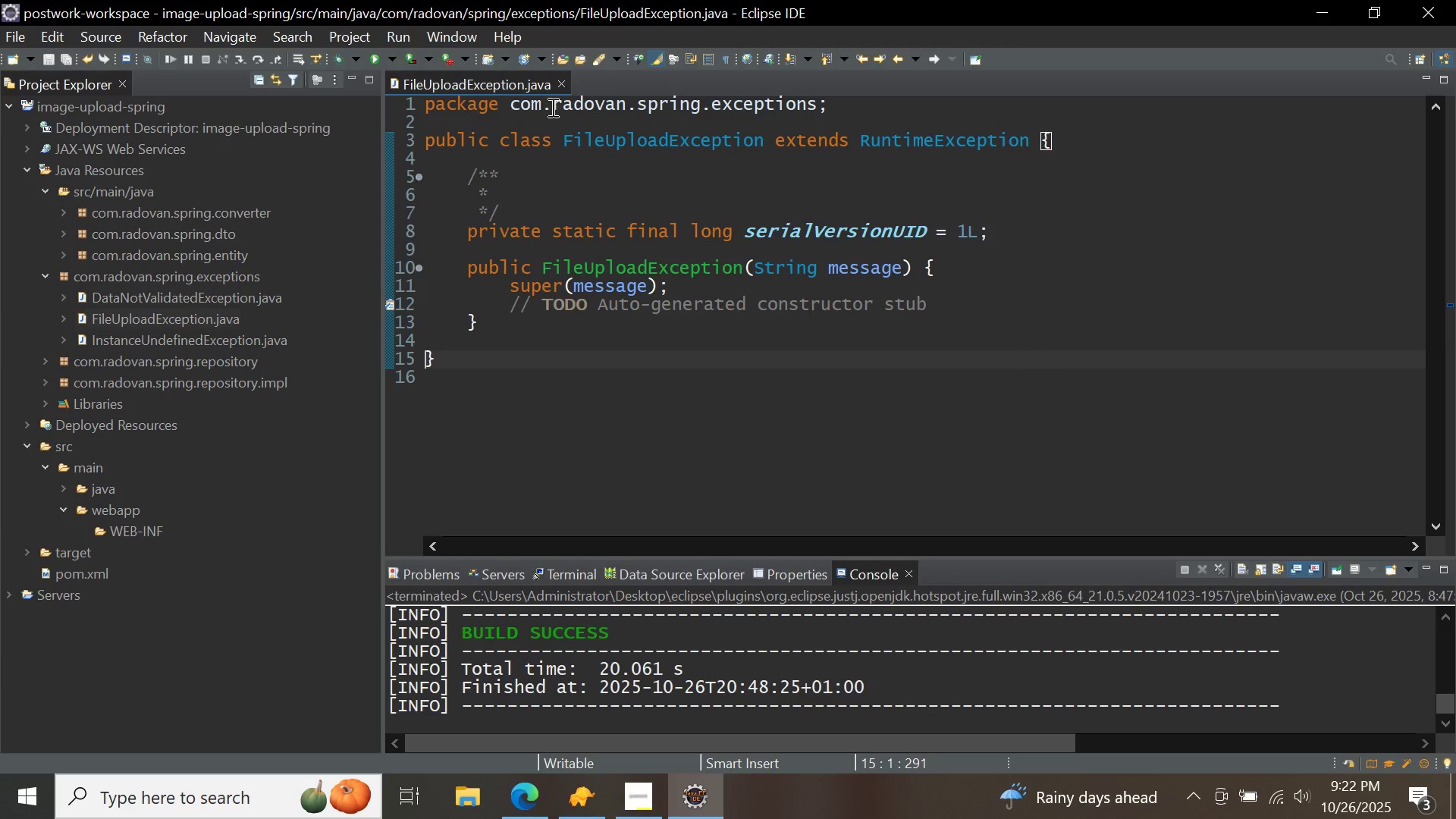 
left_click([563, 85])
 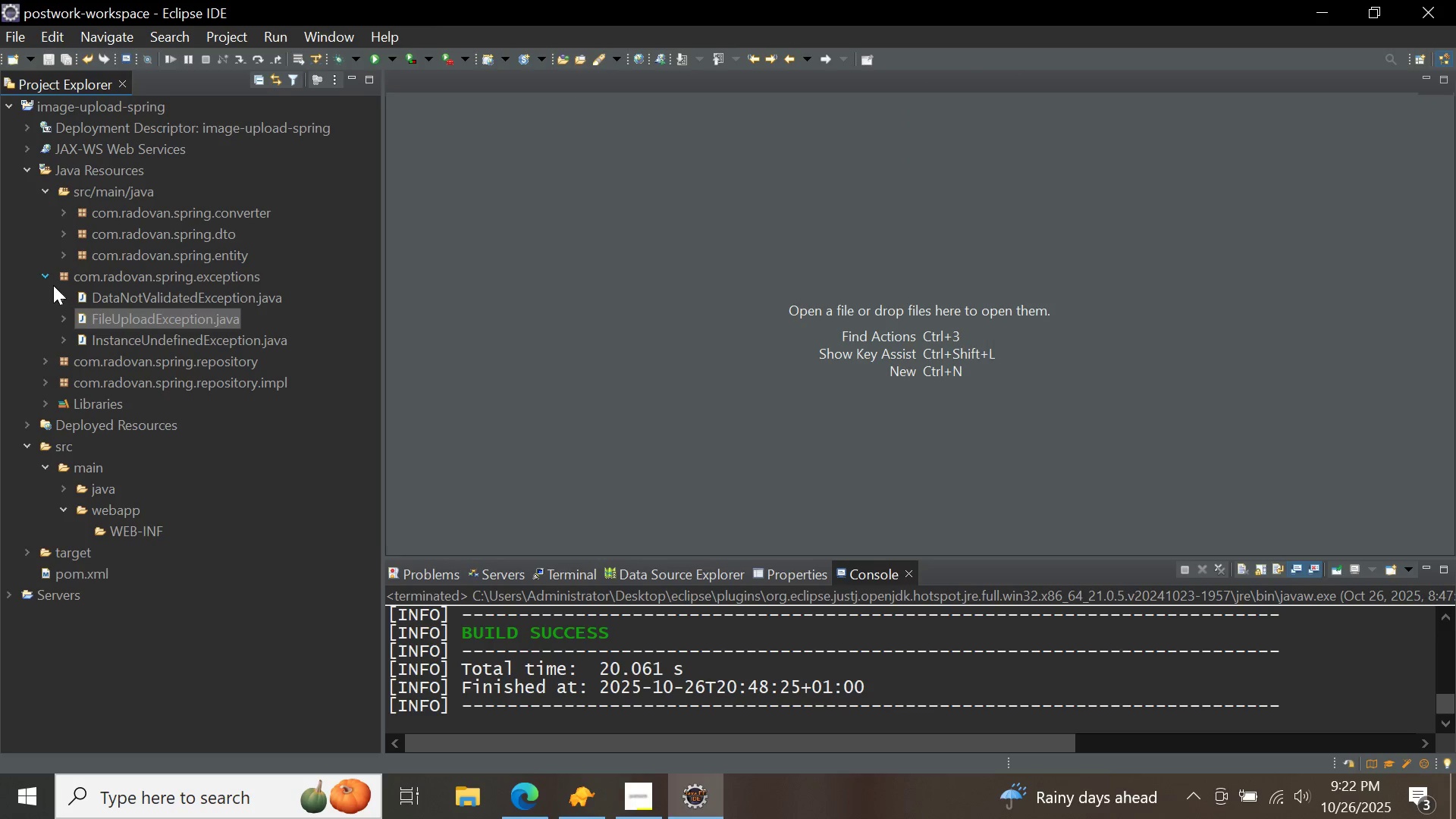 
left_click([51, 278])
 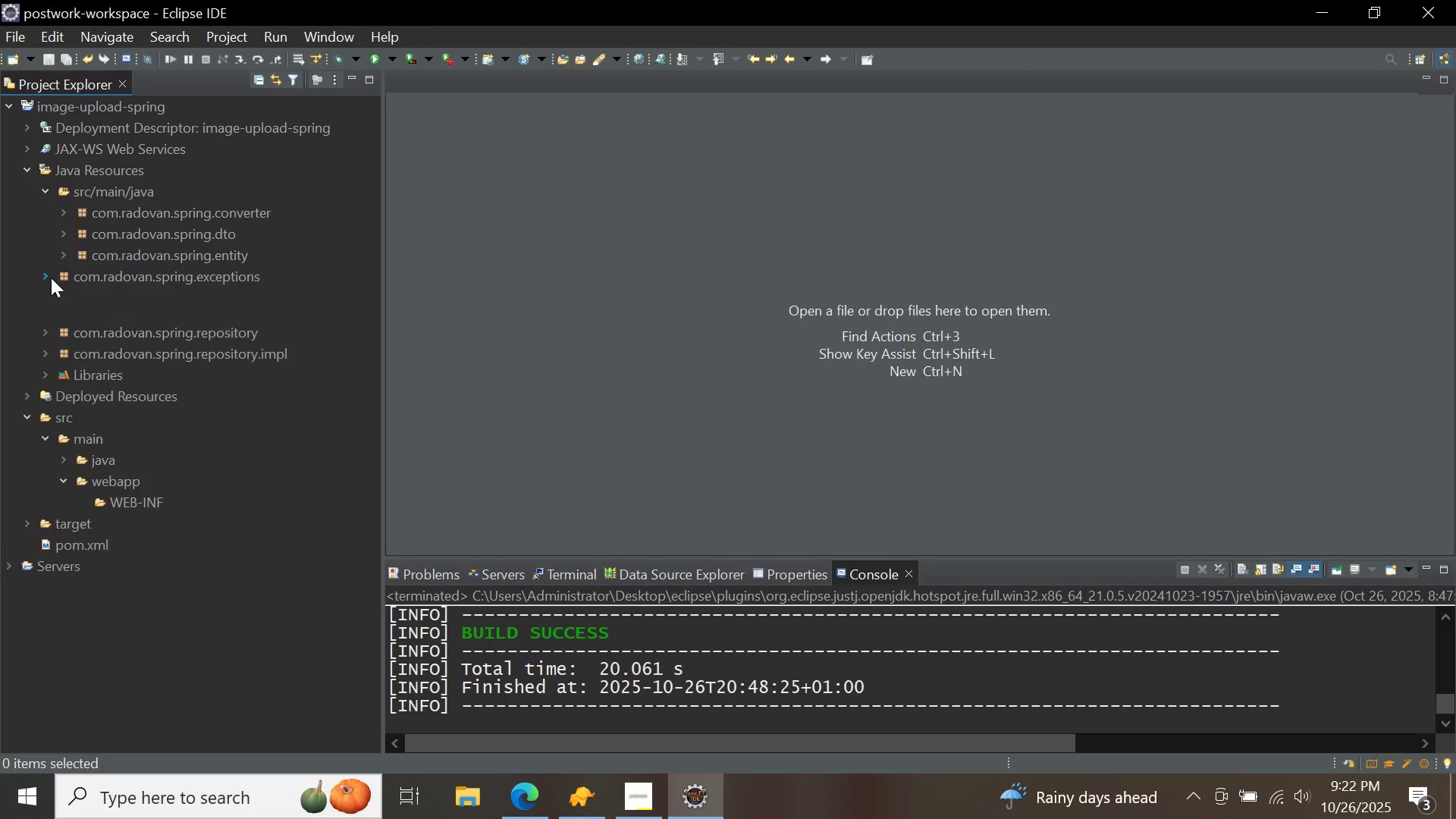 
left_click([51, 278])
 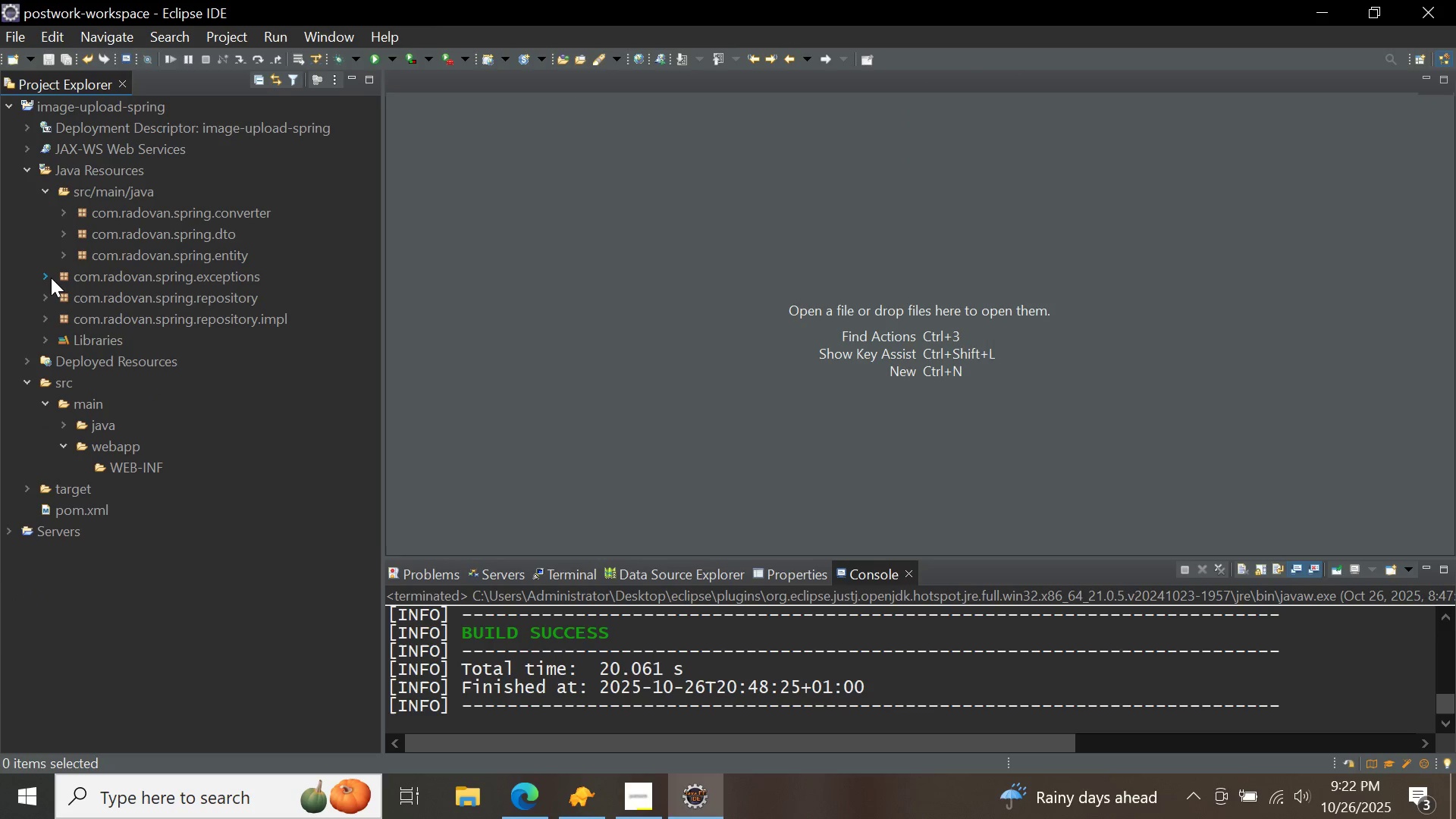 
left_click([51, 278])
 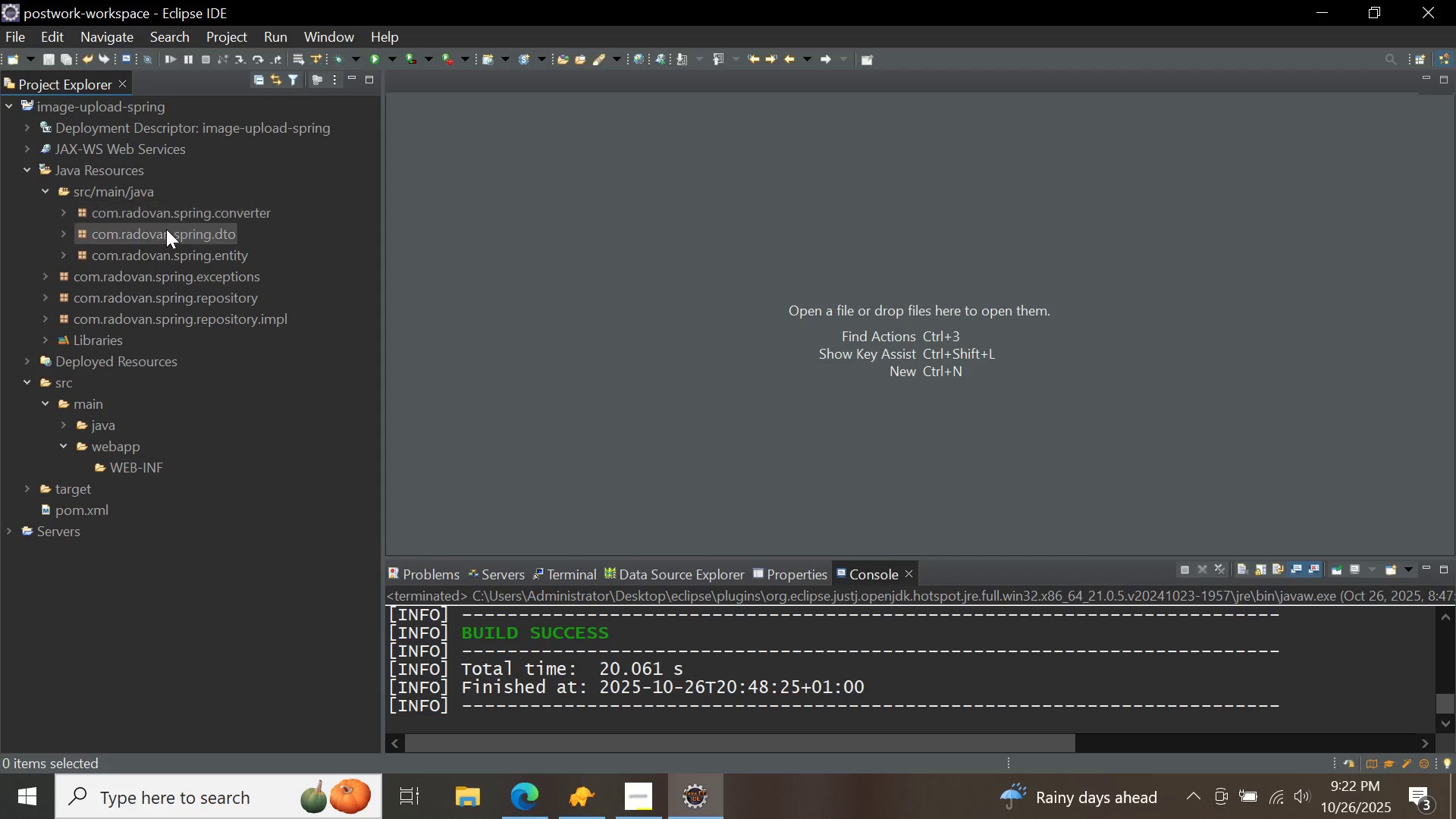 
right_click([166, 234])
 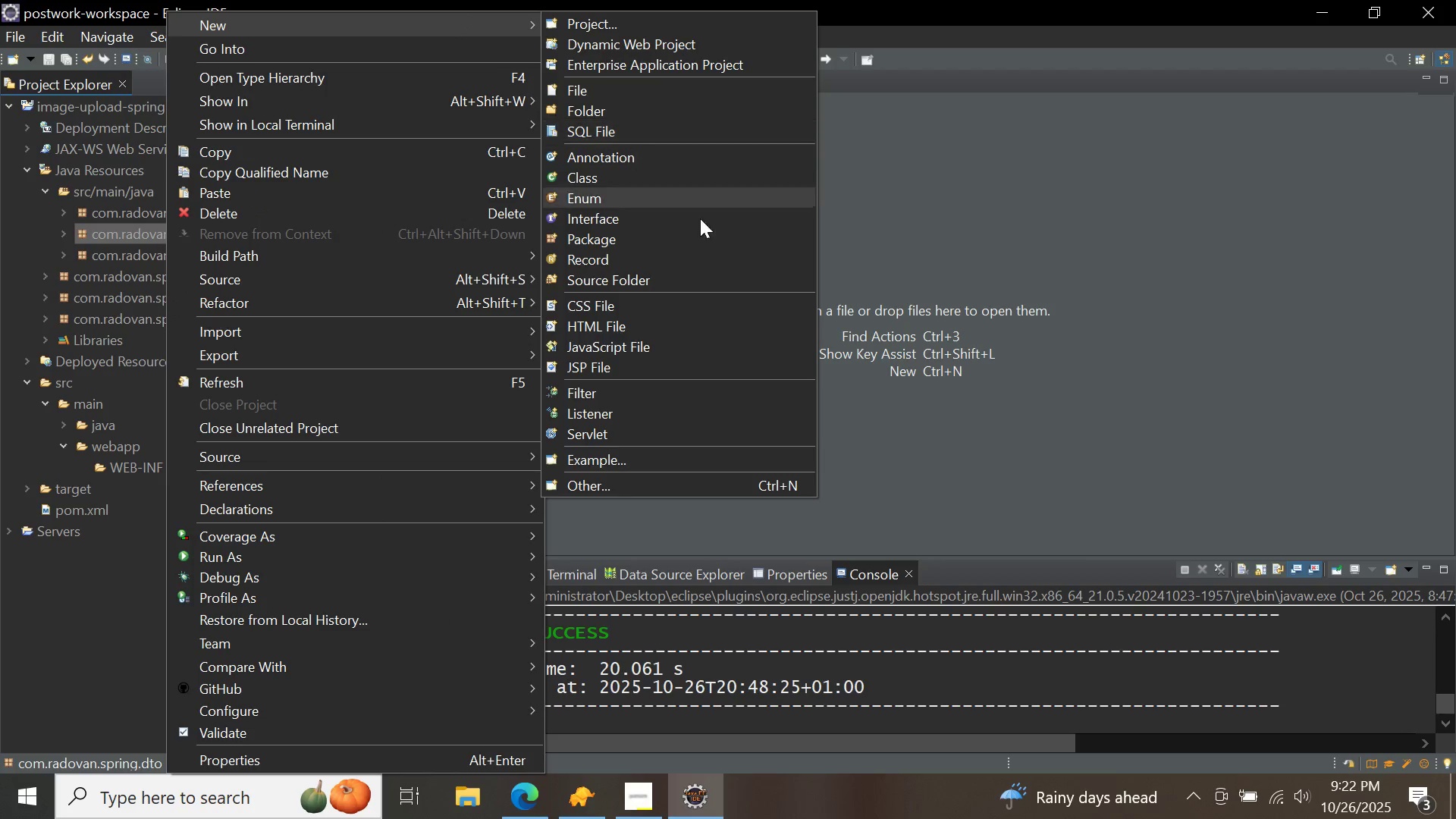 
left_click([702, 240])
 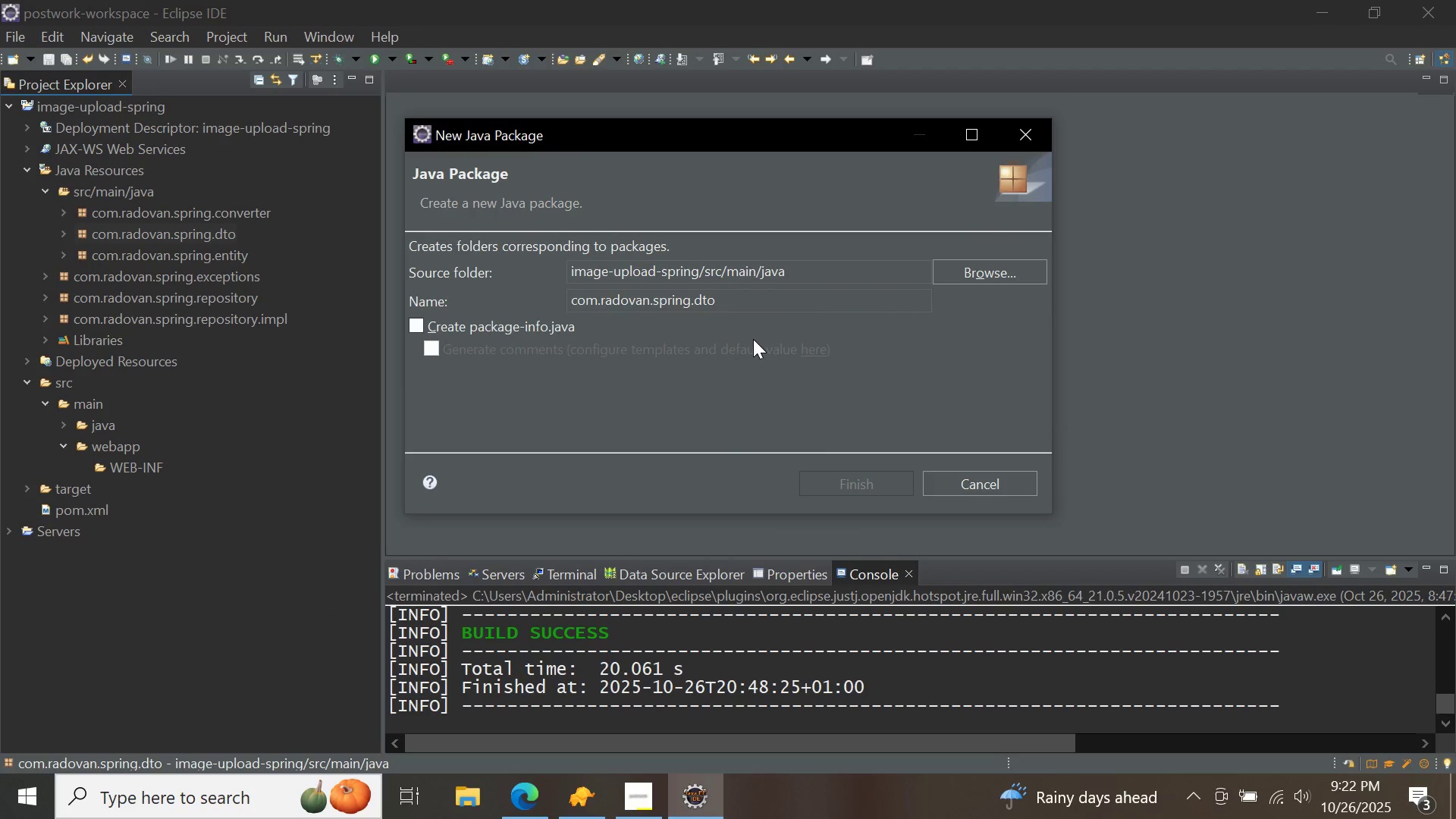 
key(Backspace)
key(Backspace)
key(Backspace)
type(utils)
 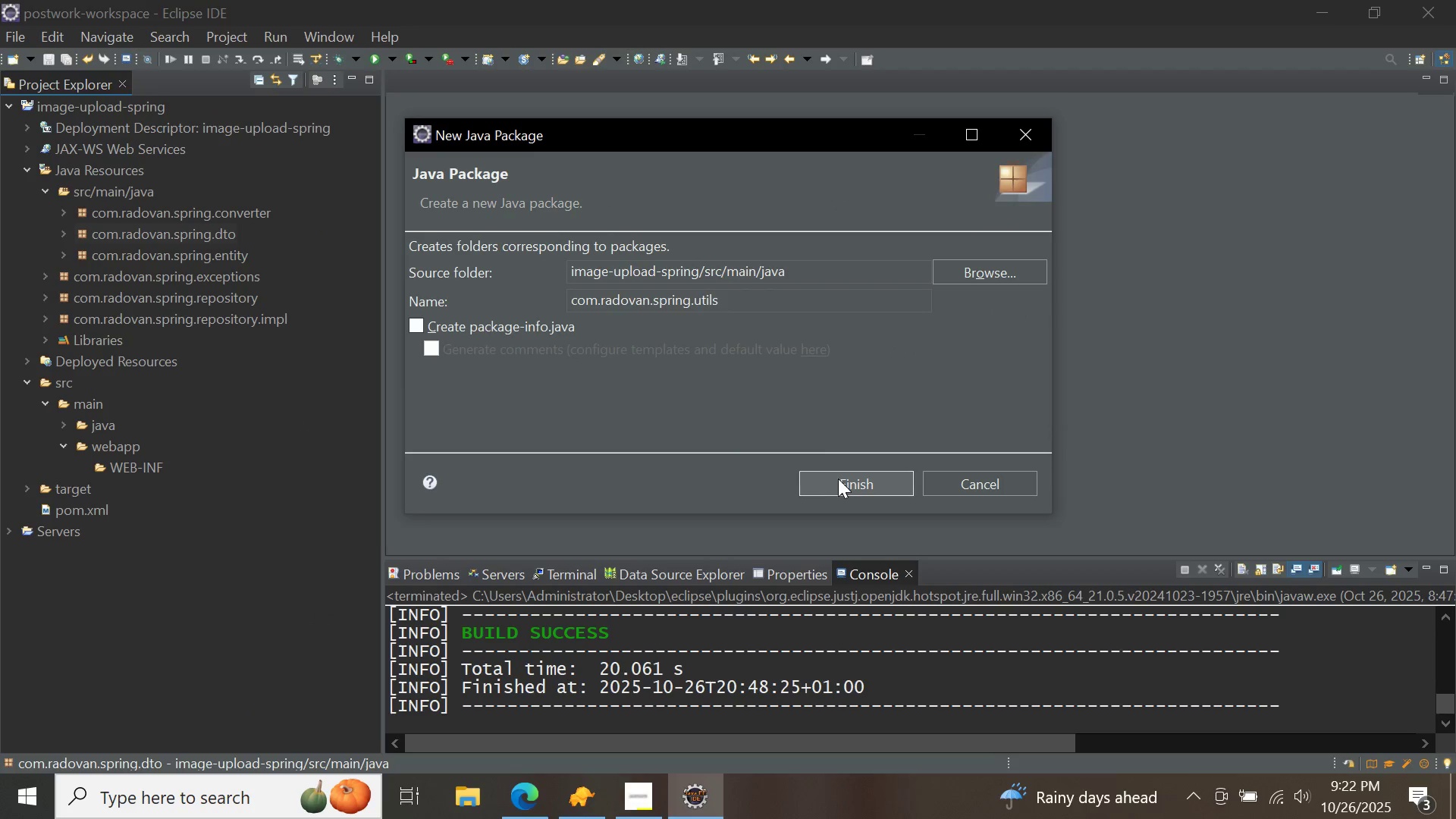 
left_click([839, 479])
 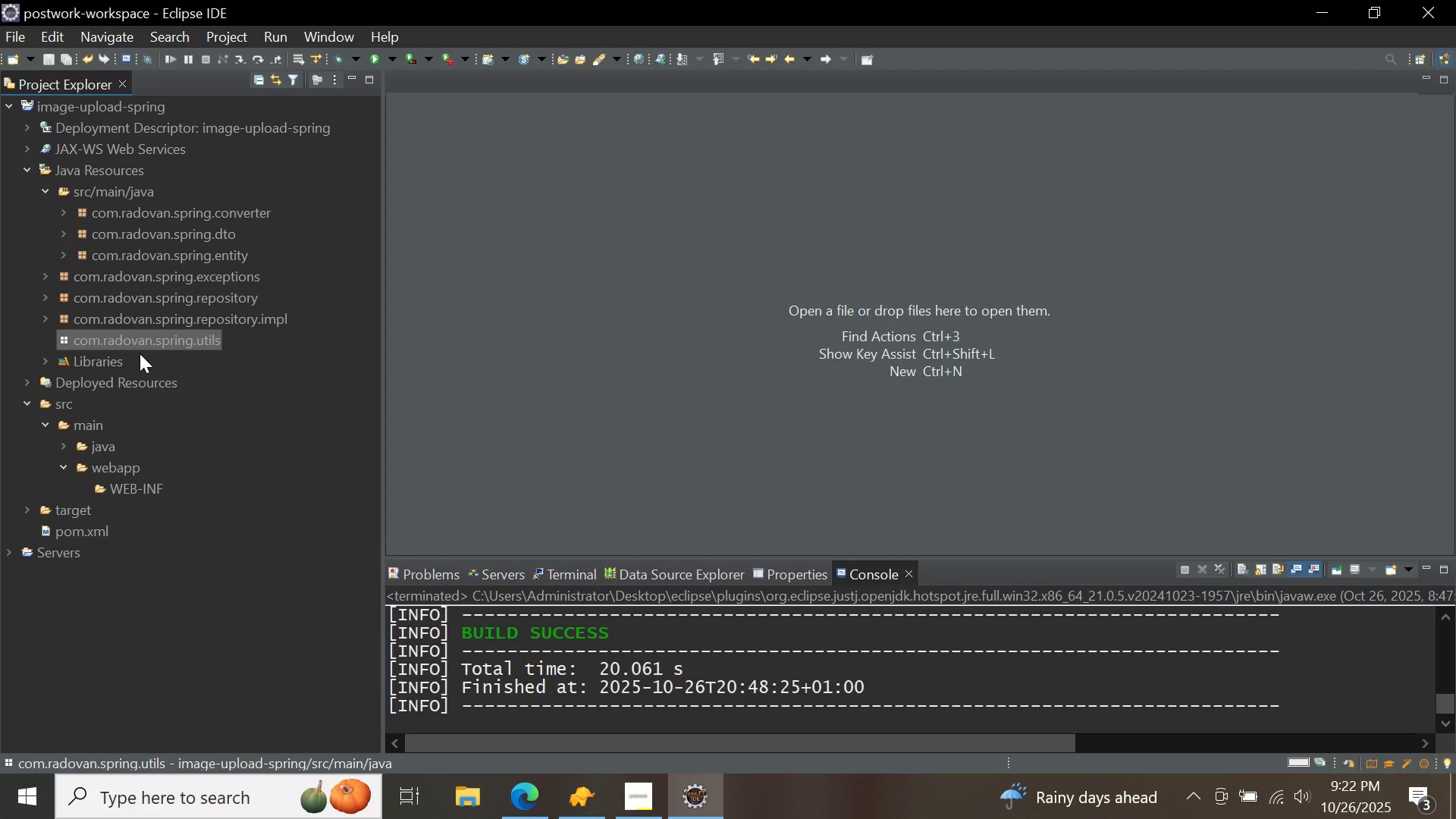 
right_click([114, 345])
 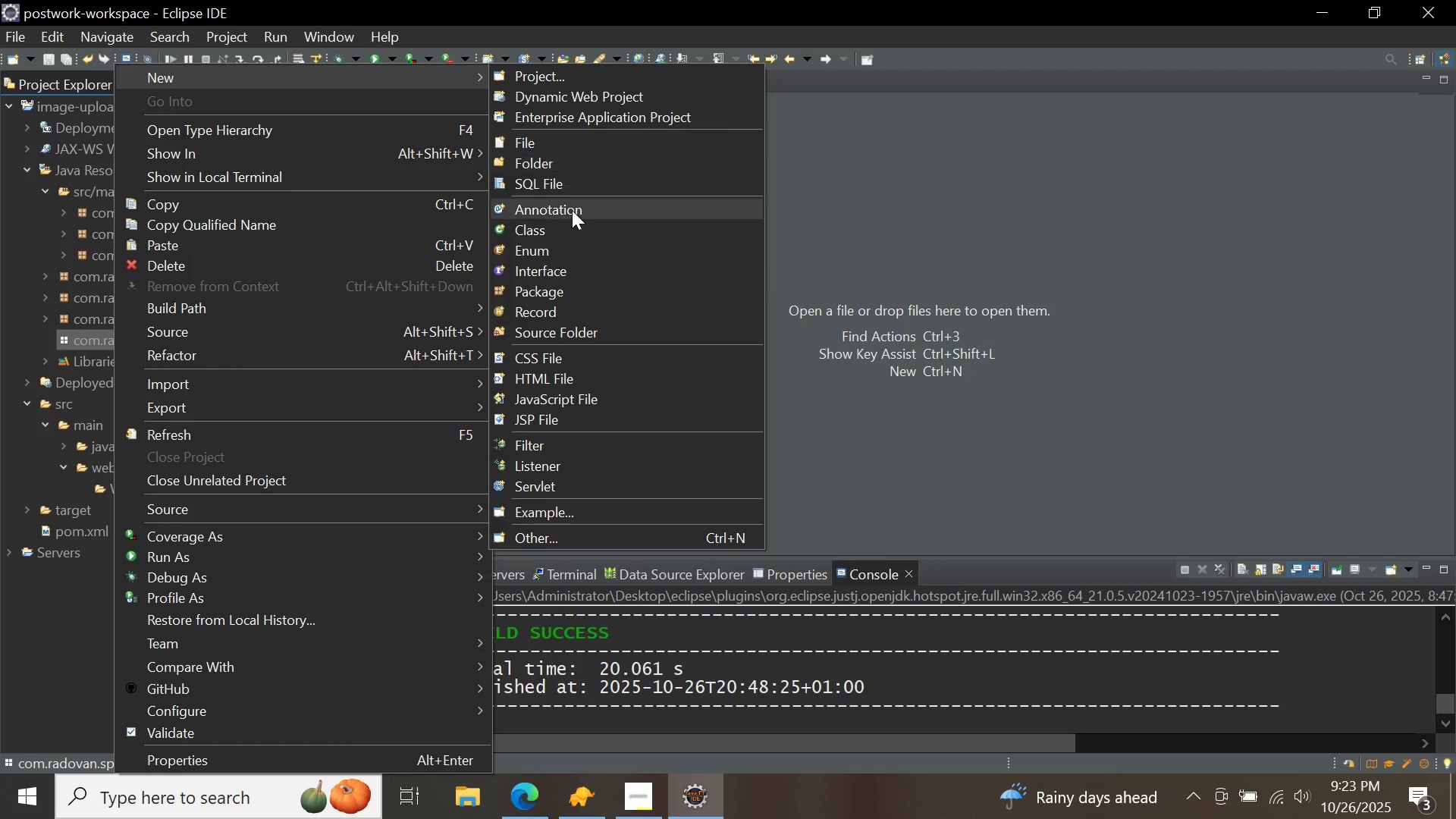 
left_click([573, 223])
 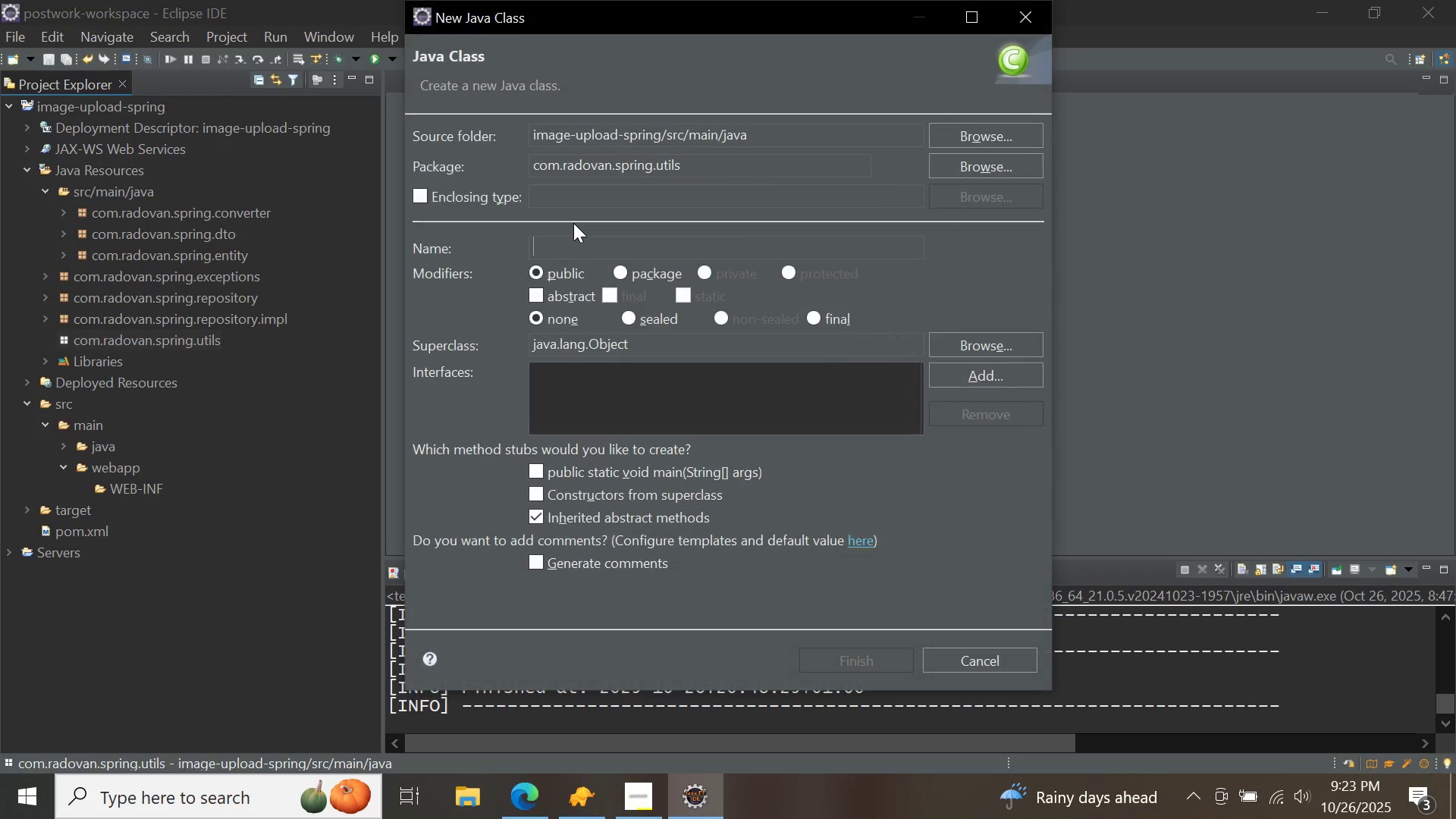 
type(FileValidator)
 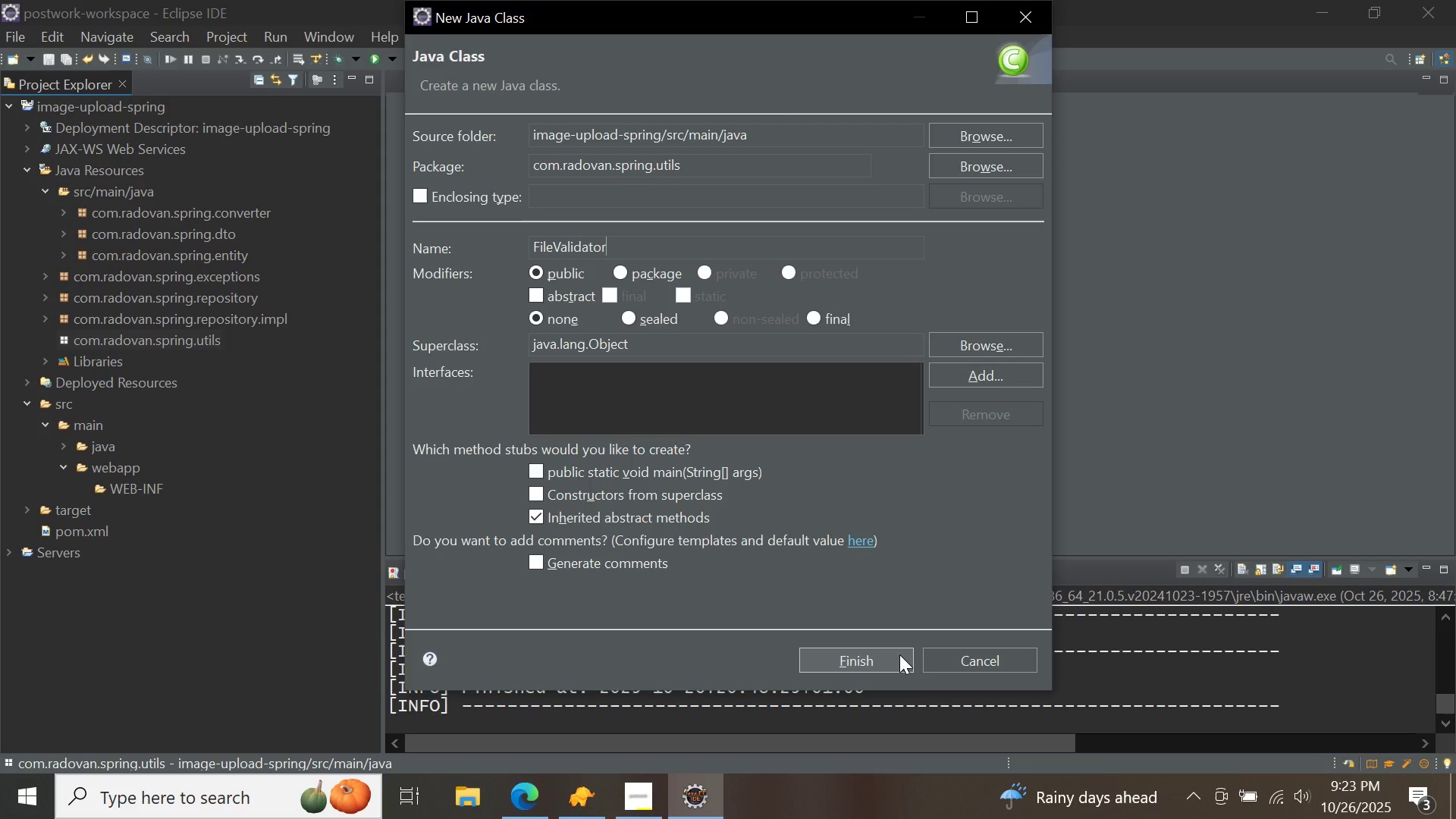 
left_click([889, 655])
 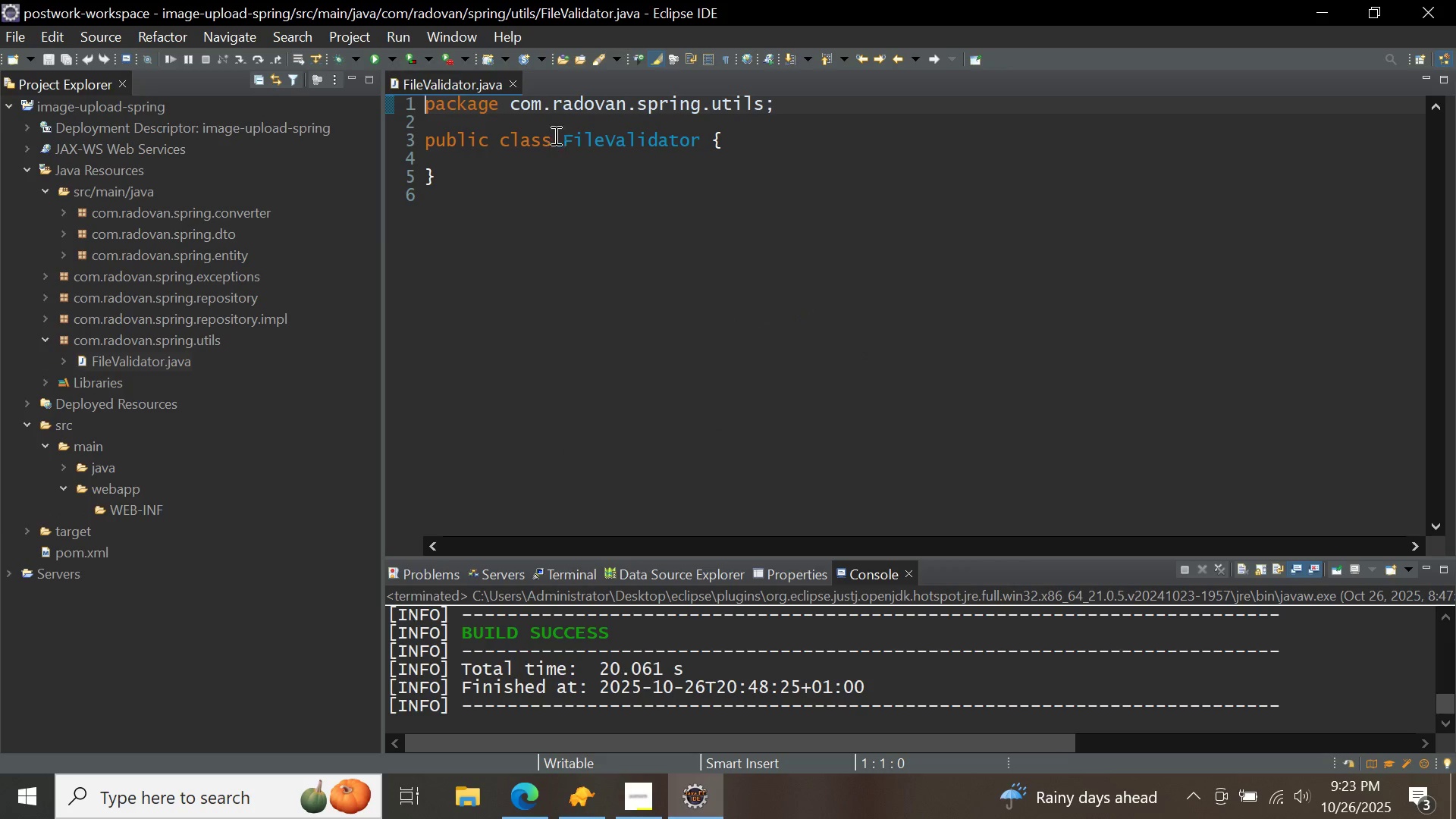 
left_click([549, 124])
 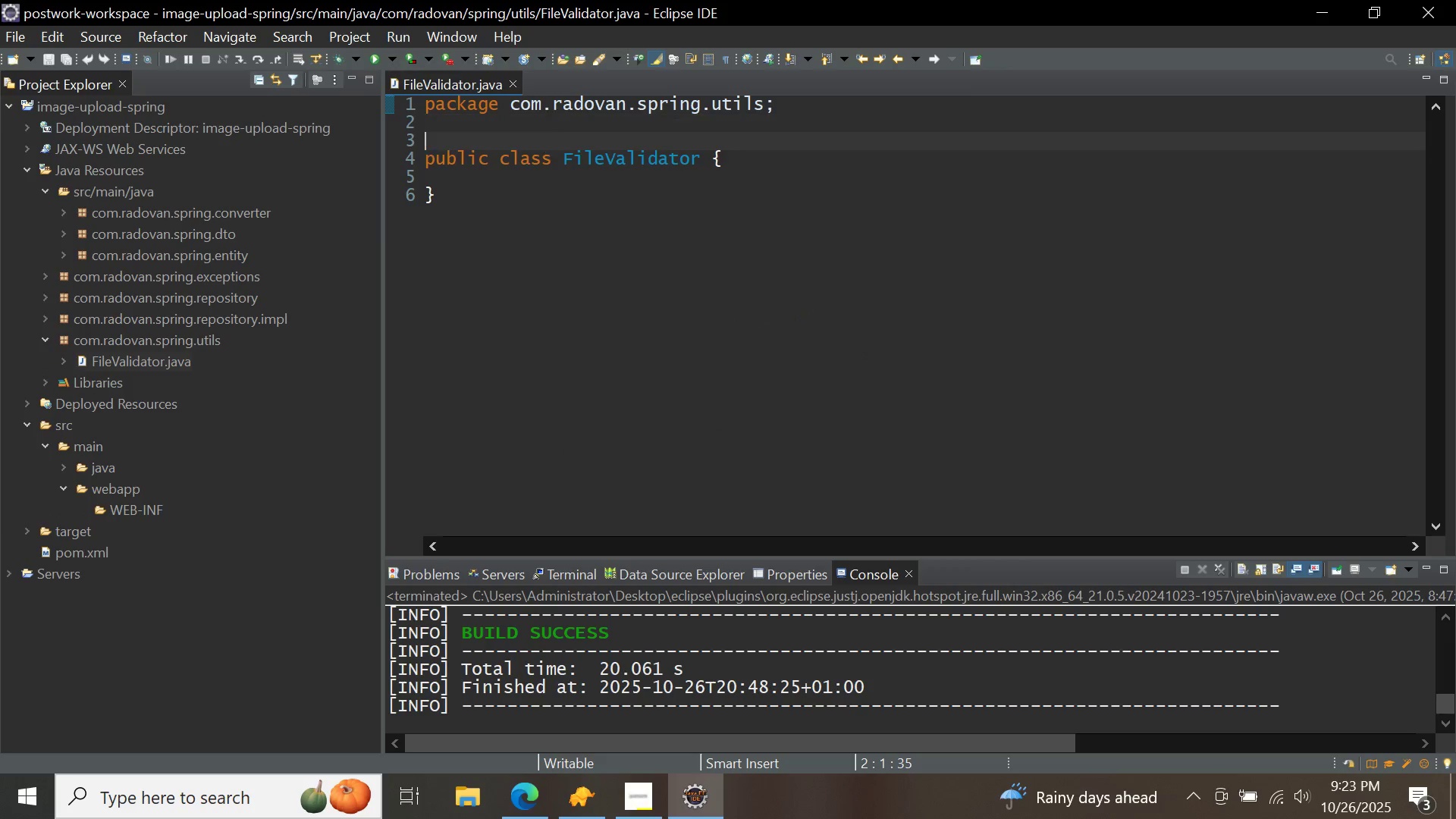 
key(Enter)
 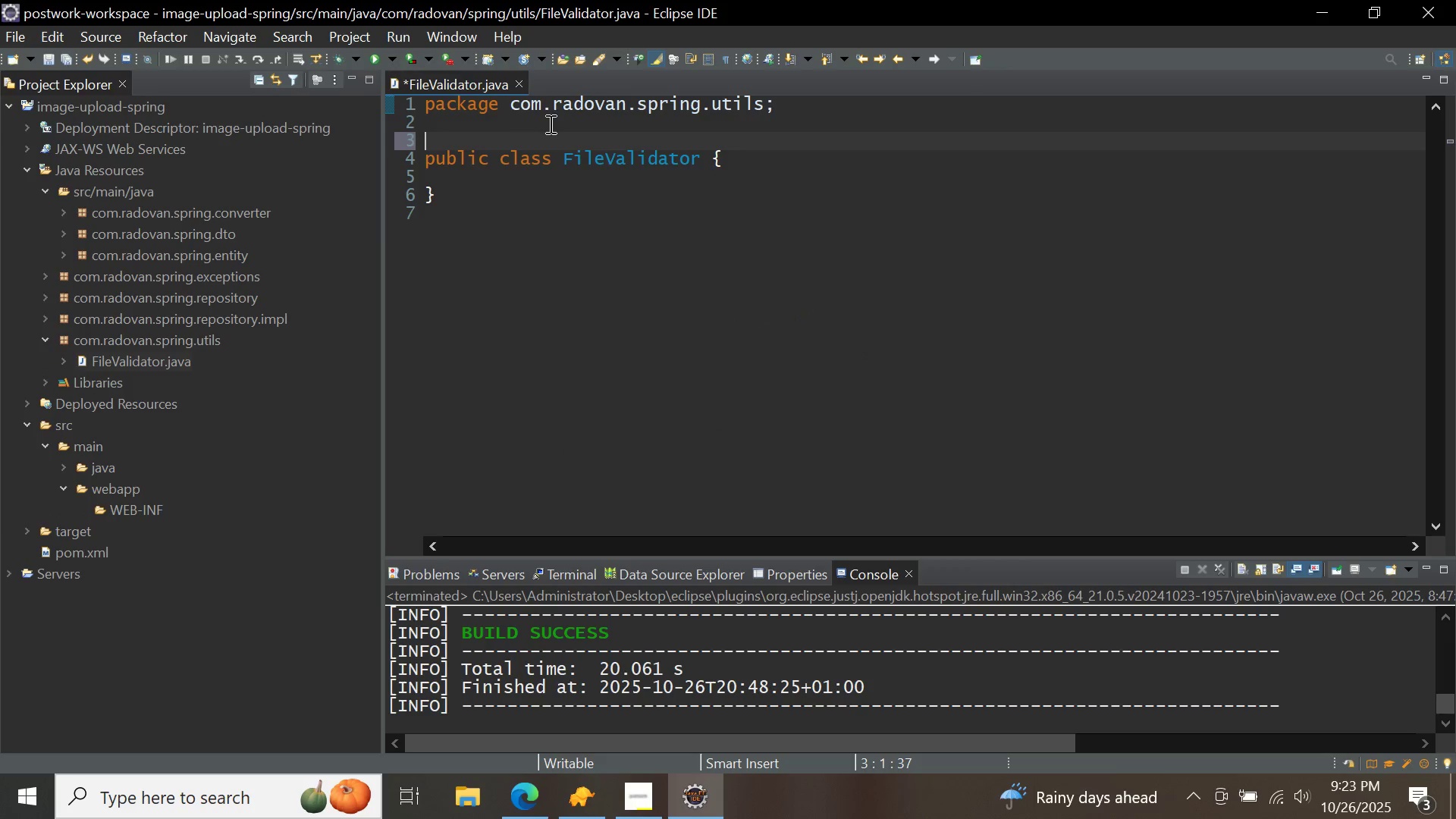 
type(@compo)
 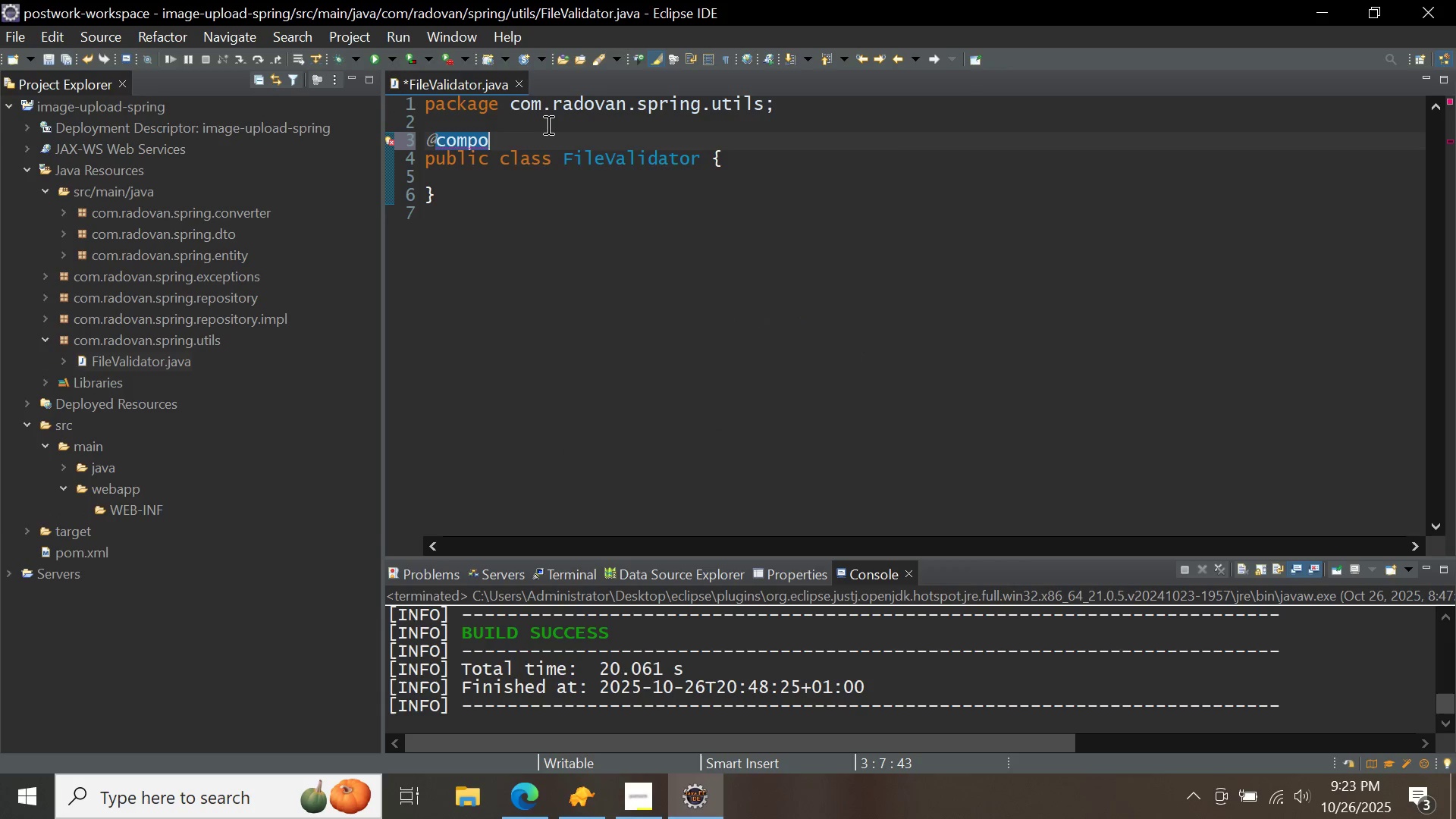 
key(Control+ControlLeft)
 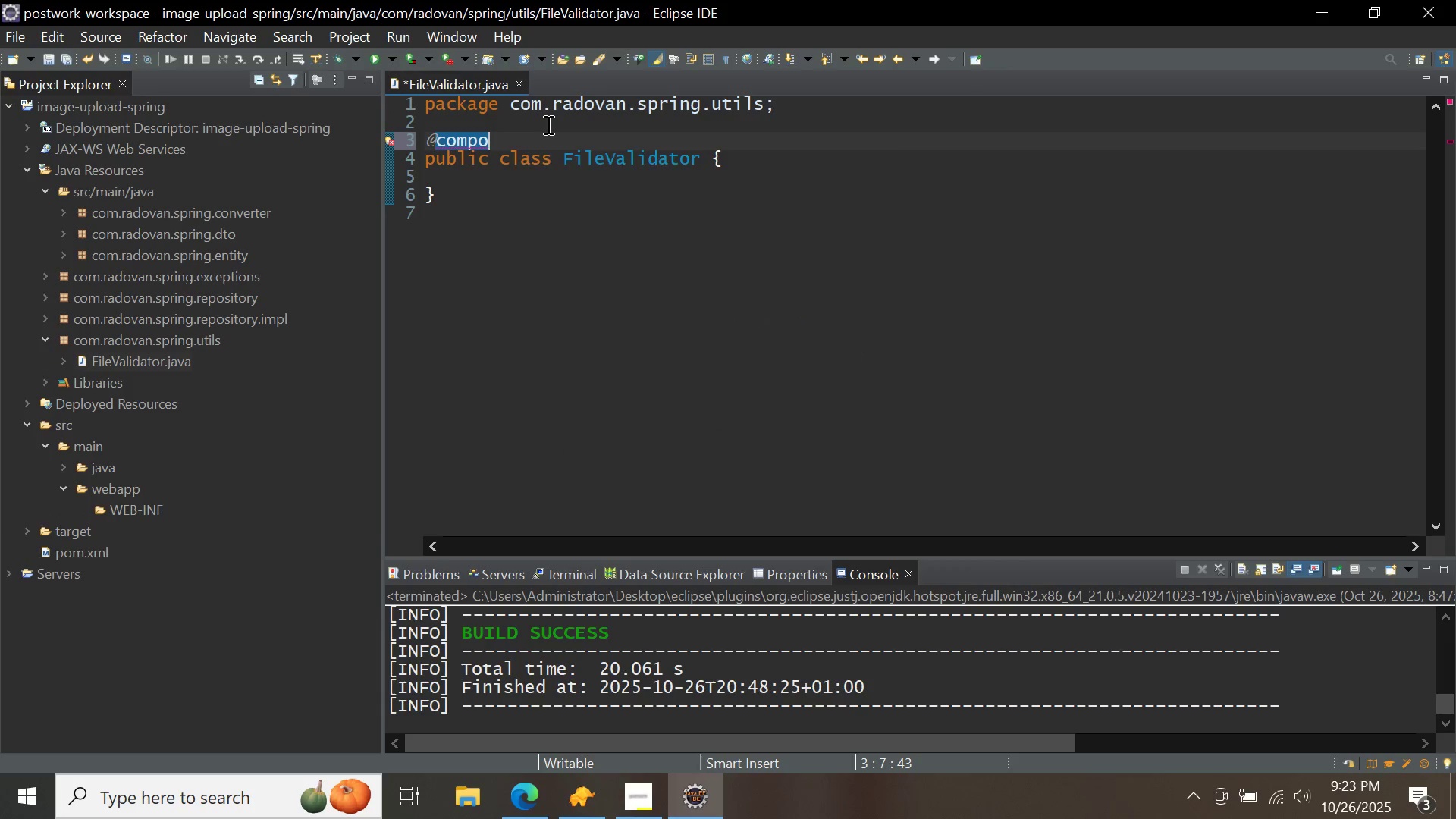 
key(Control+Space)
 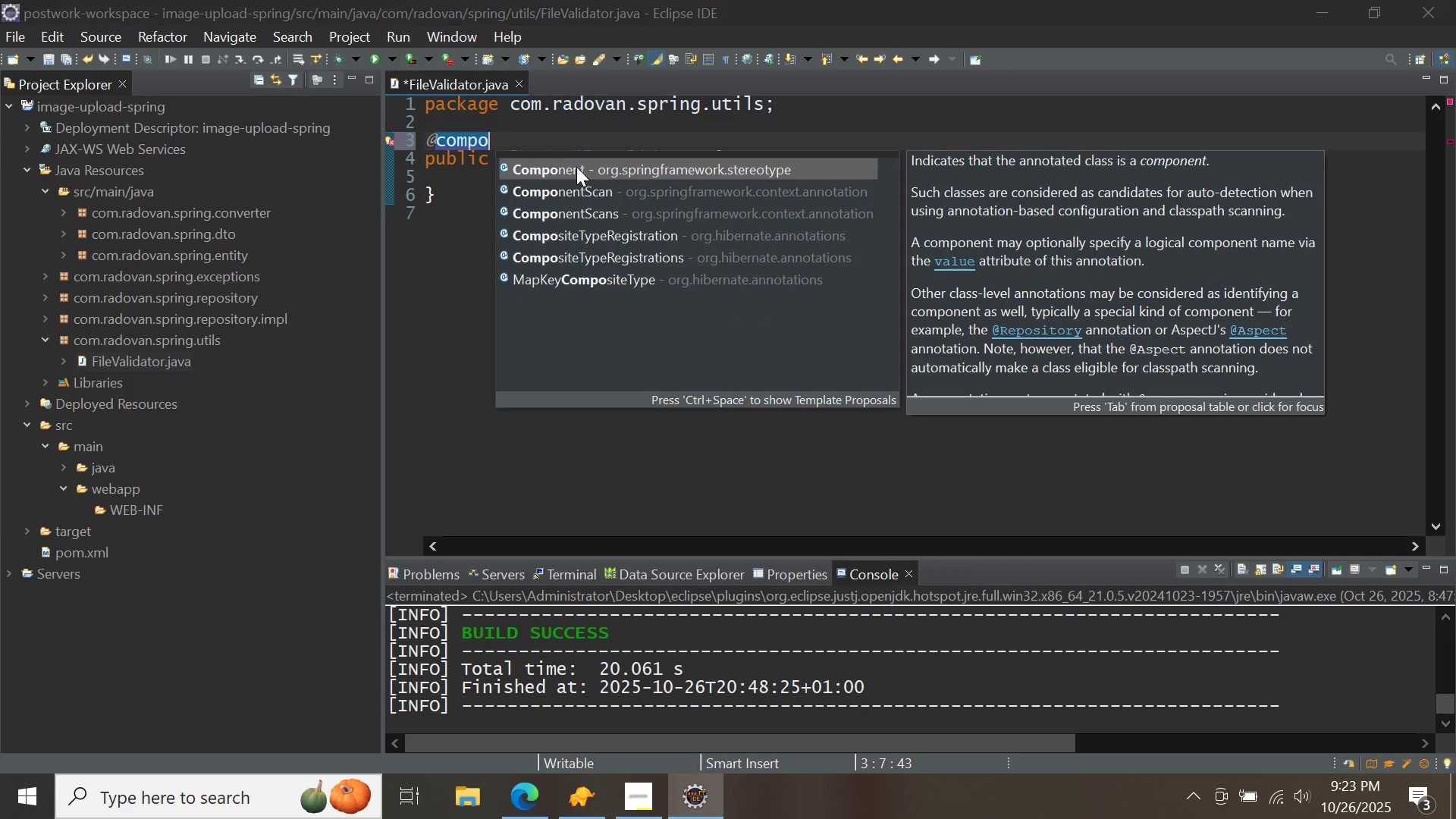 
double_click([576, 167])
 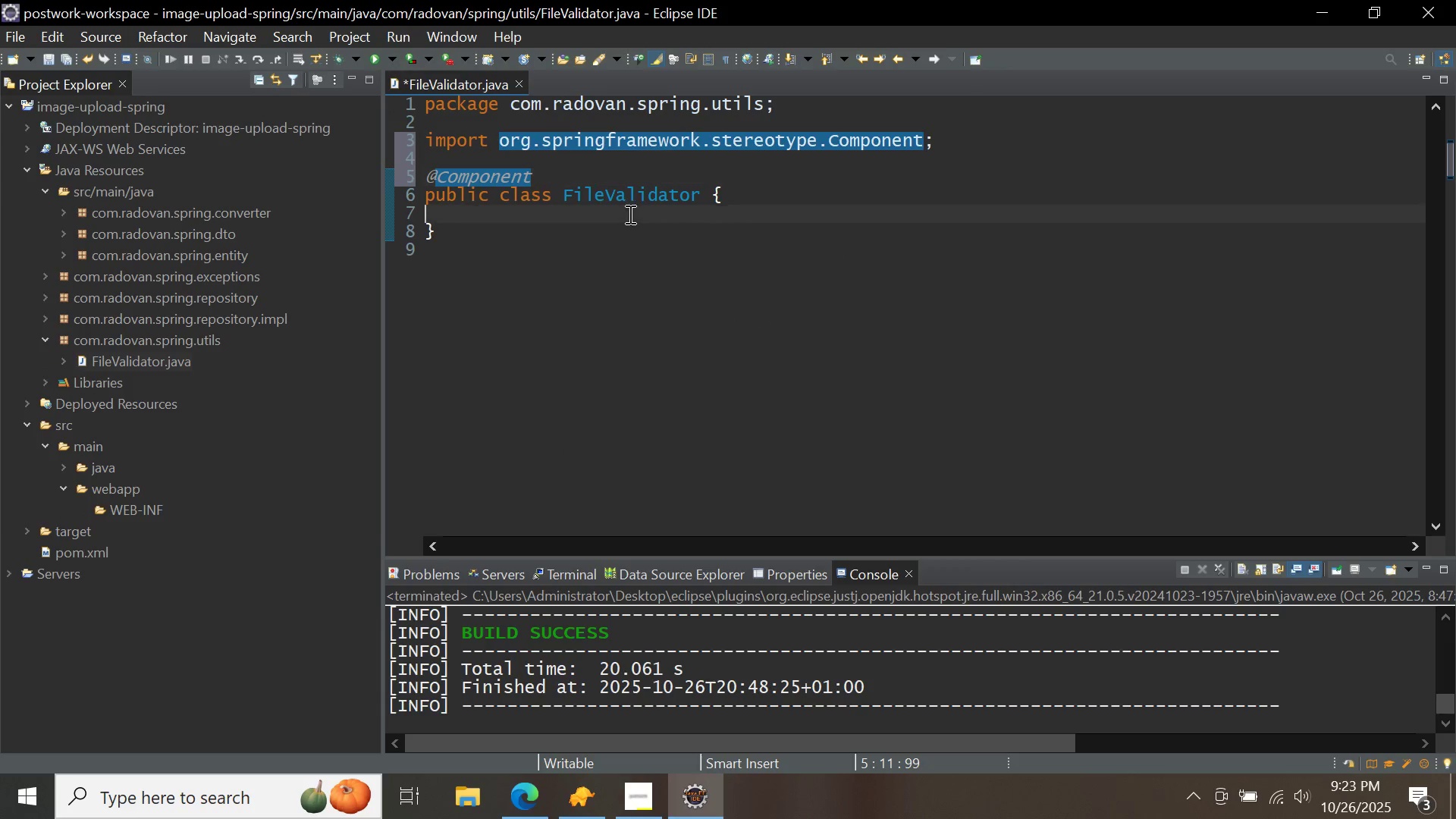 
left_click([629, 214])
 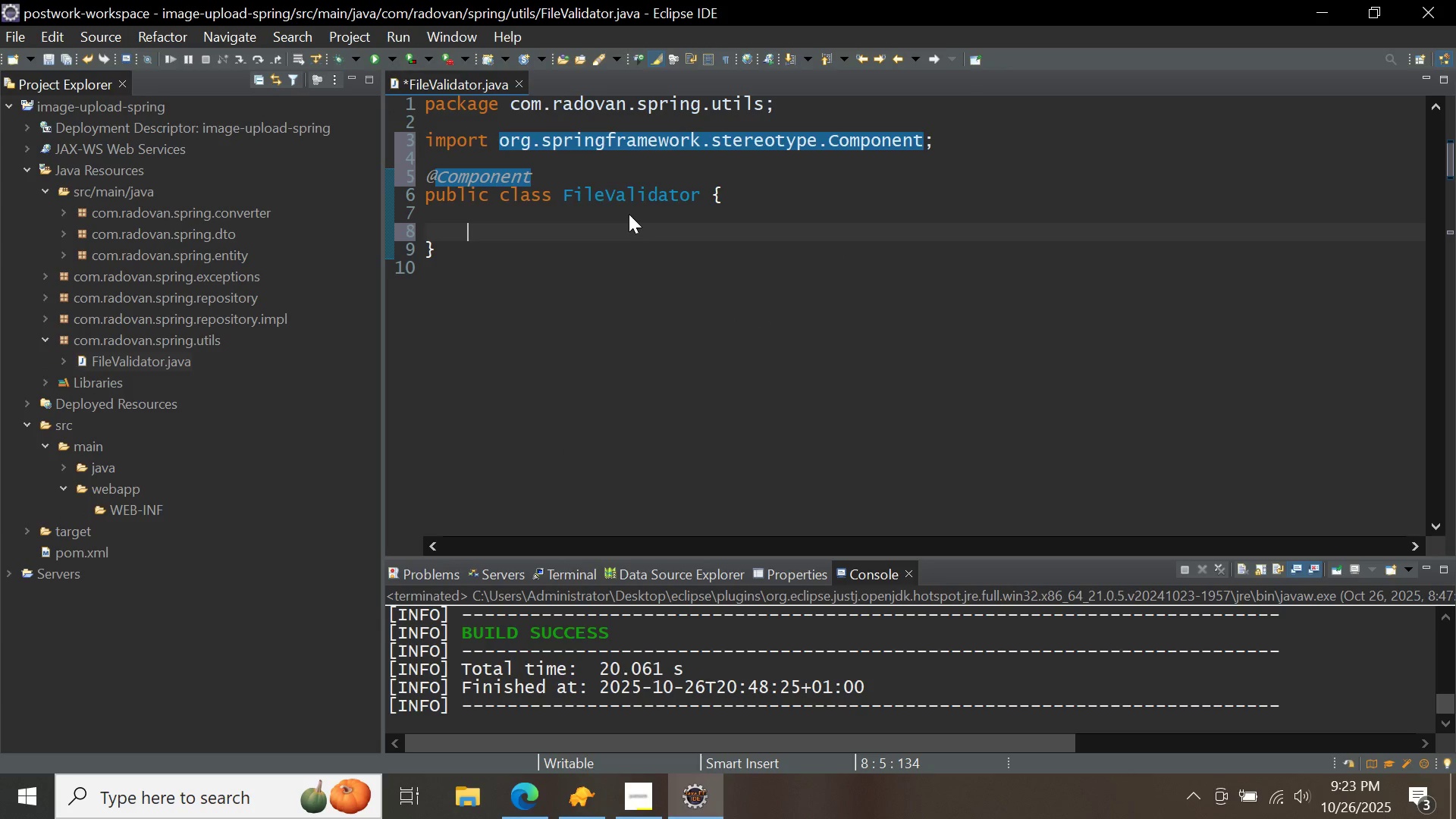 
key(Enter)
 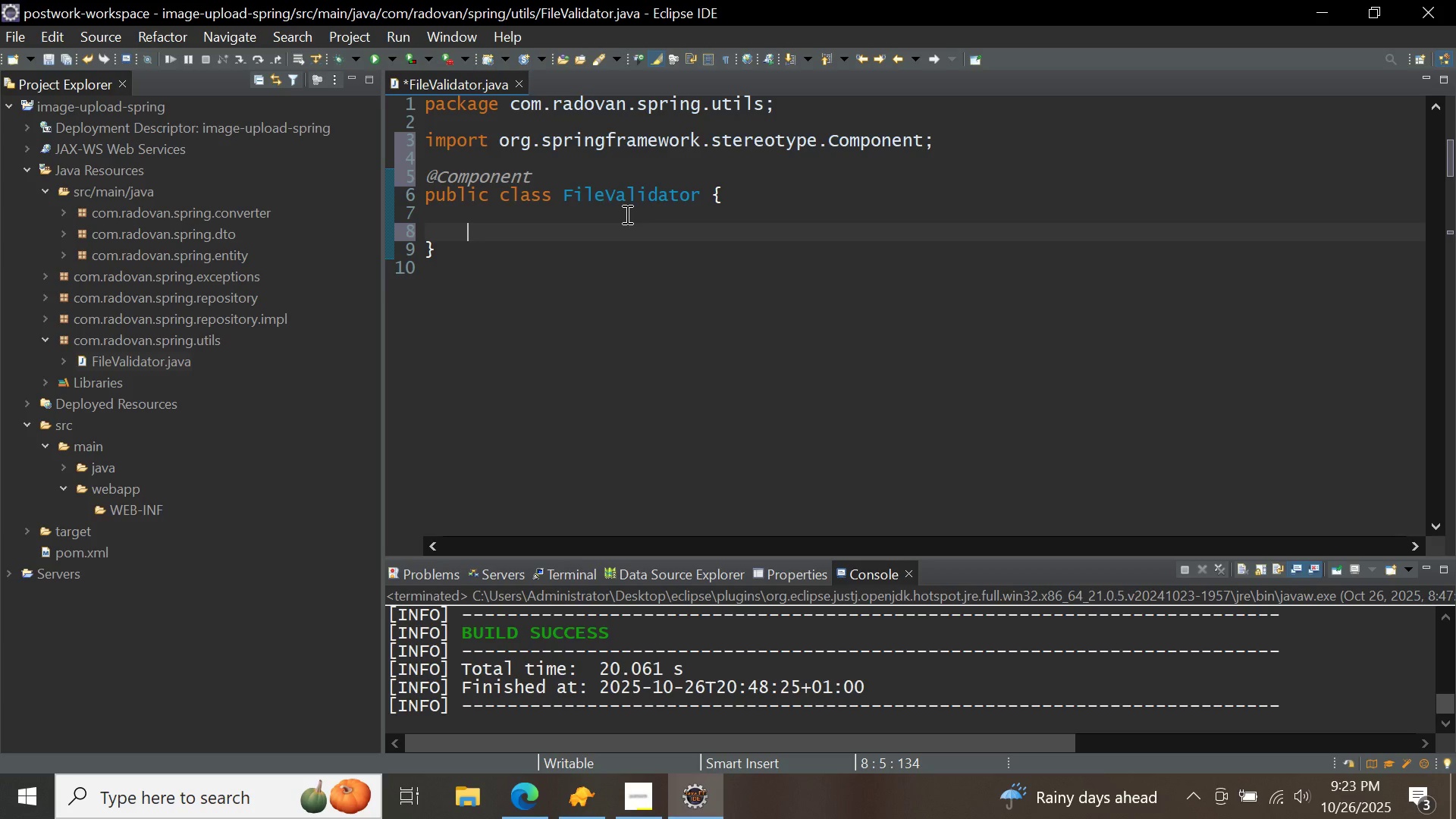 
wait(11.99)
 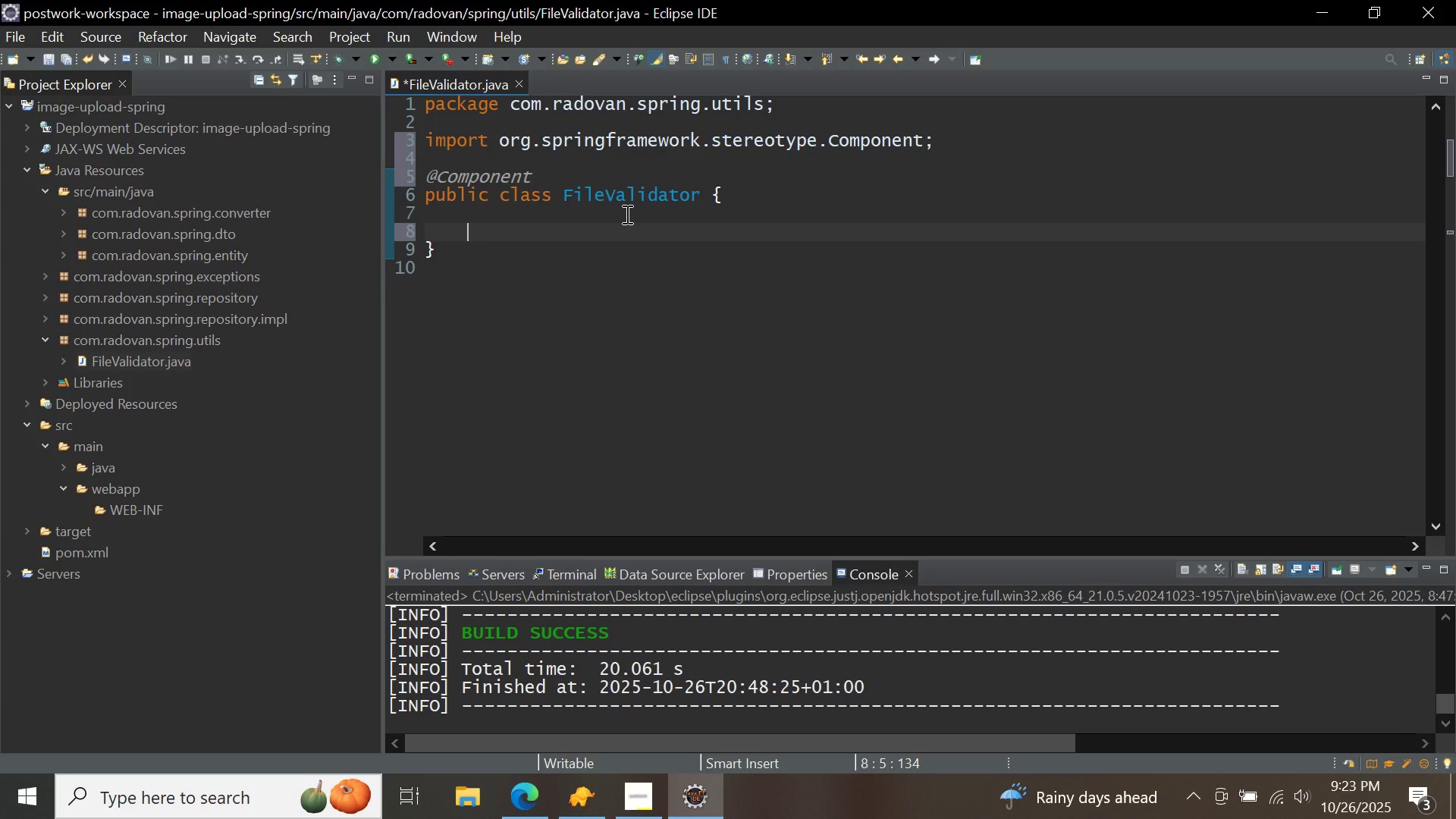 
type(public bool)
 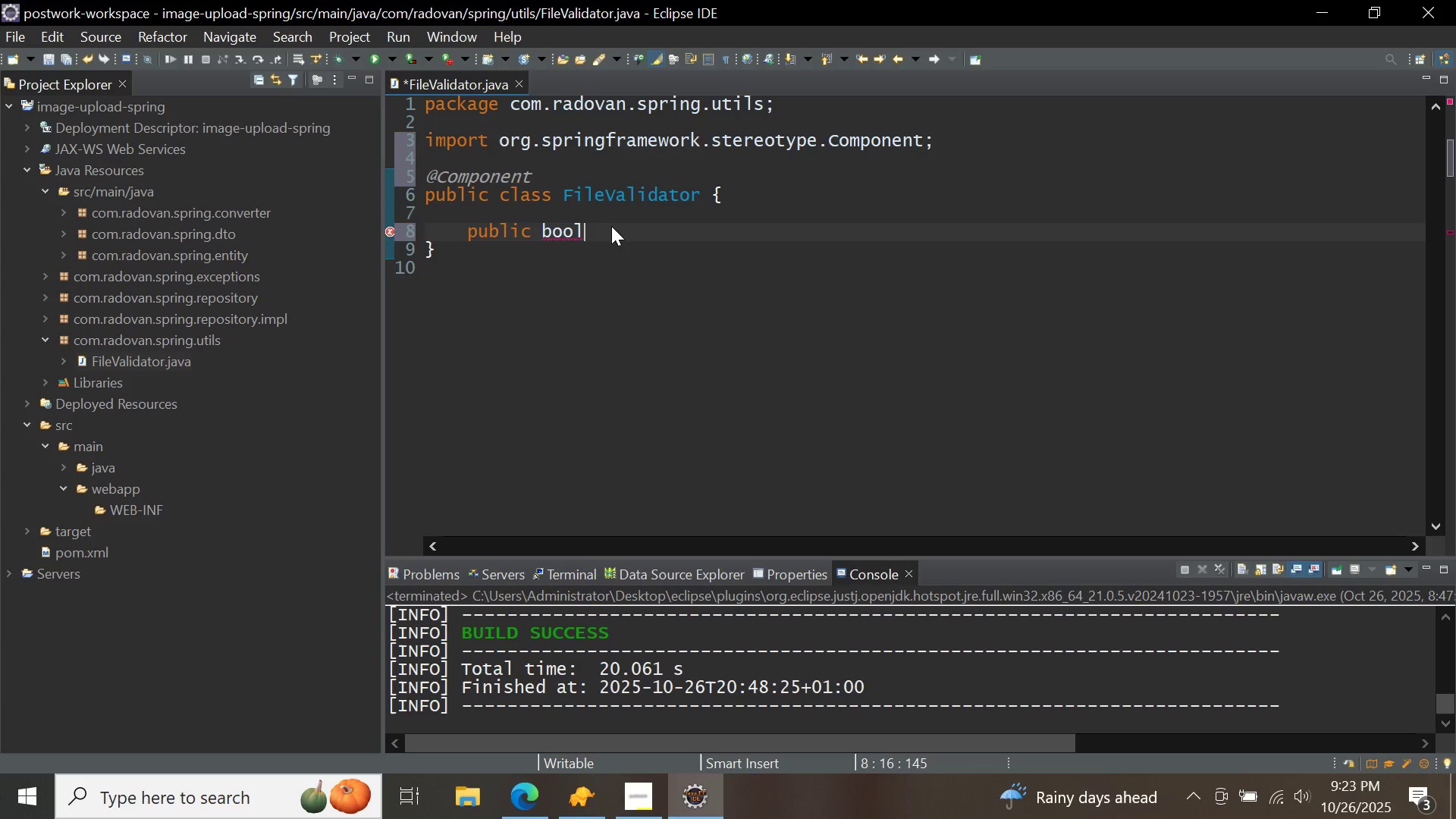 
key(Control+ControlLeft)
 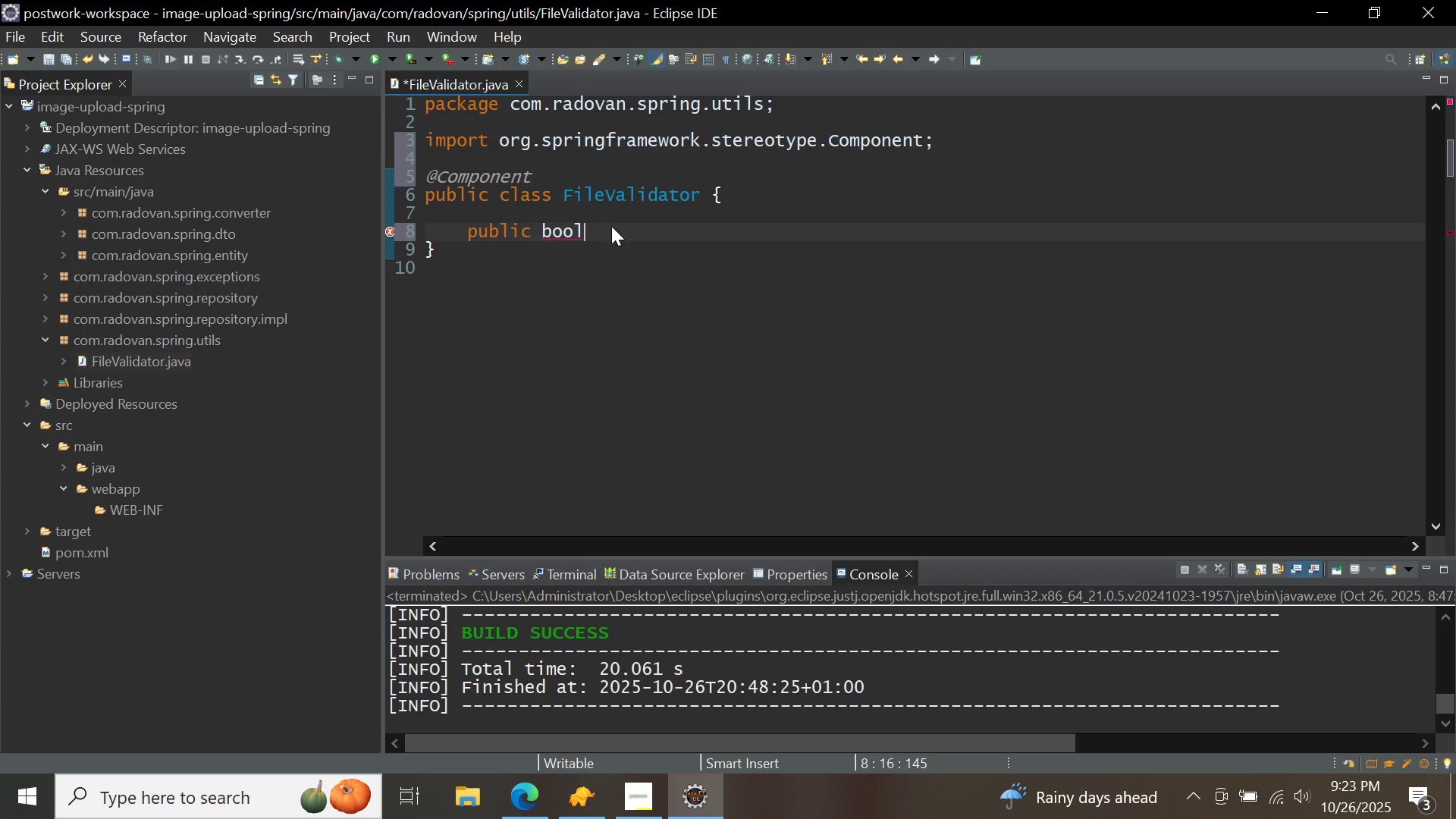 
key(Control+Space)
 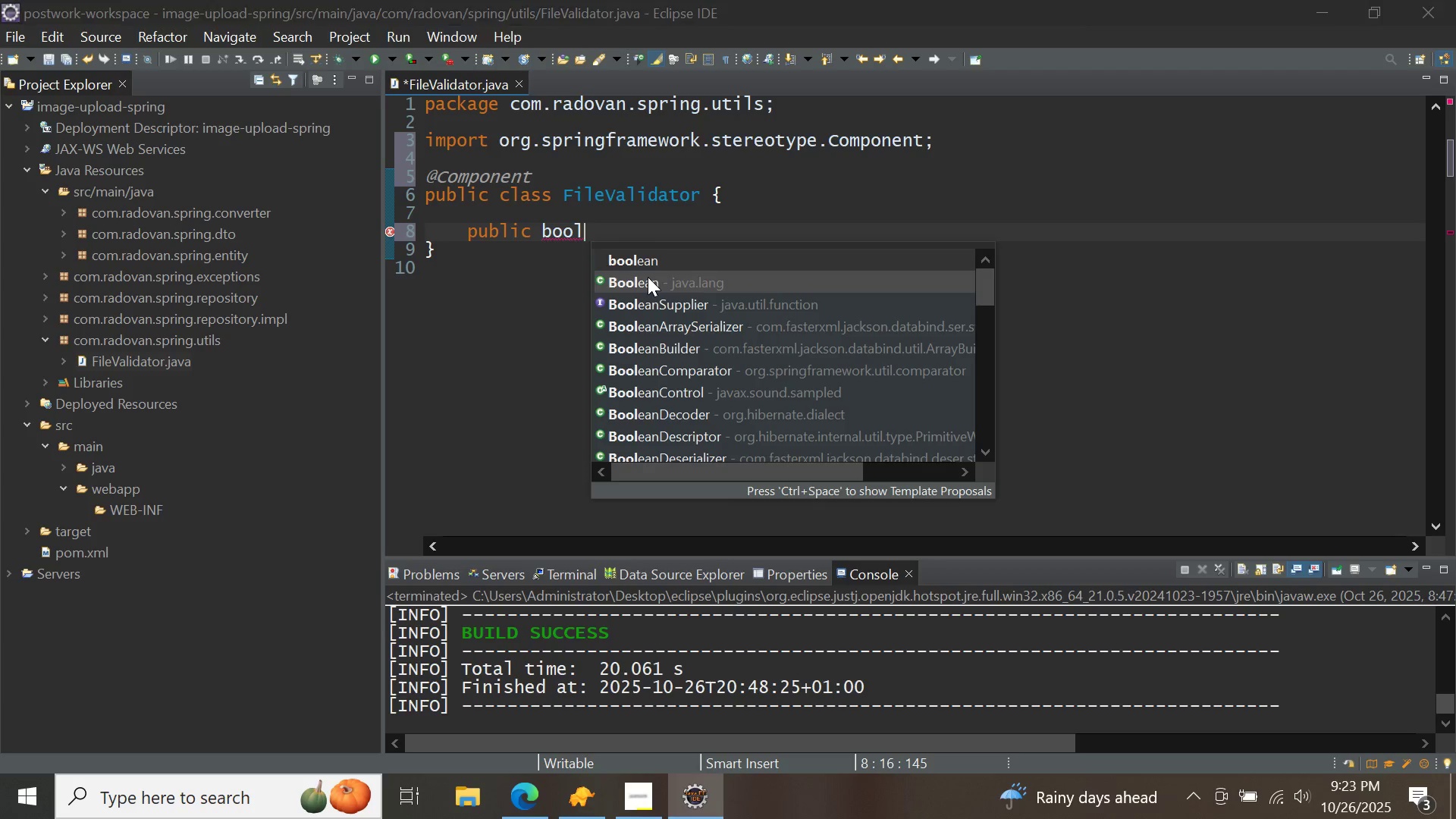 
double_click([648, 277])
 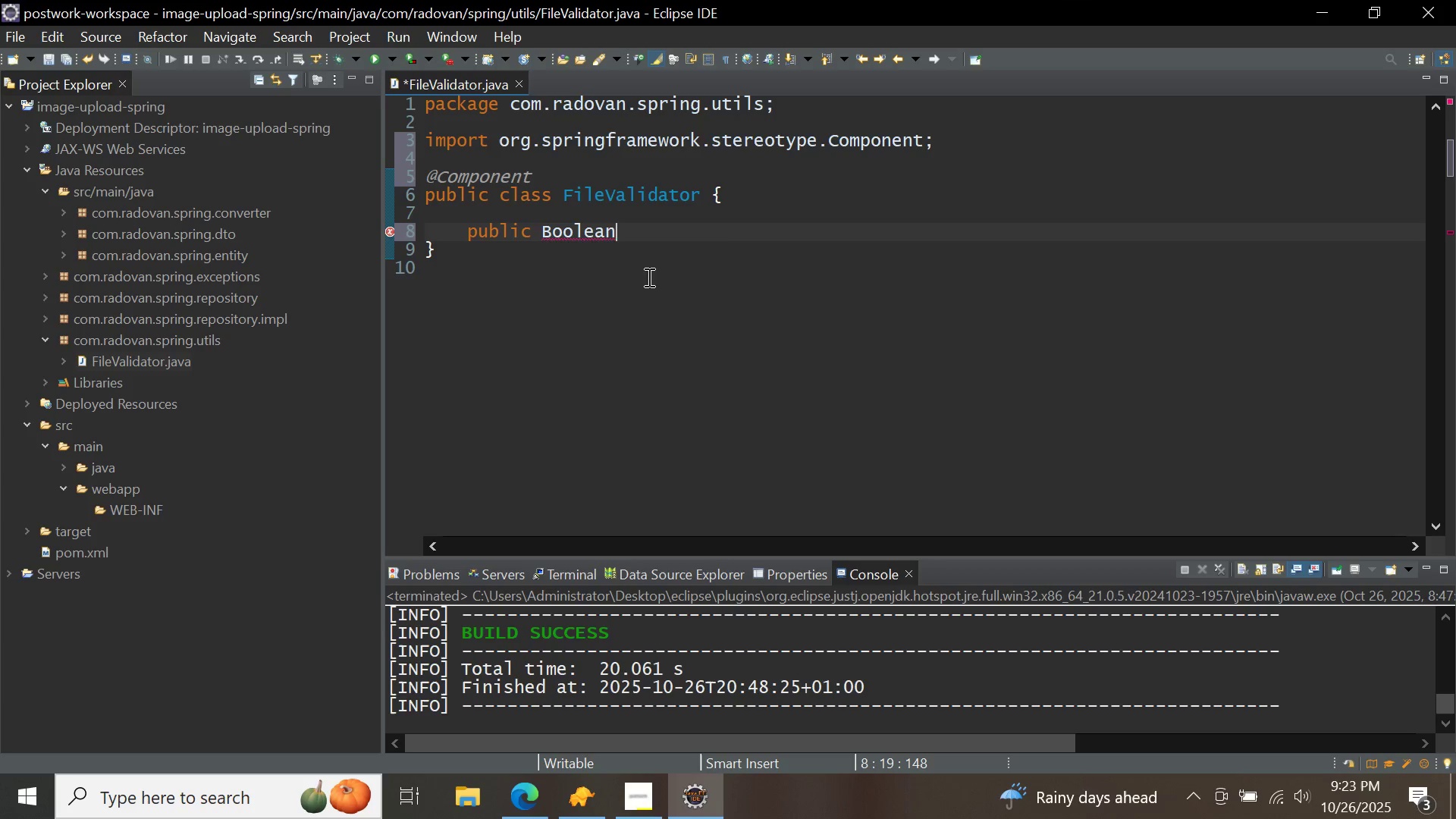 
type( validateFile(multipa)
 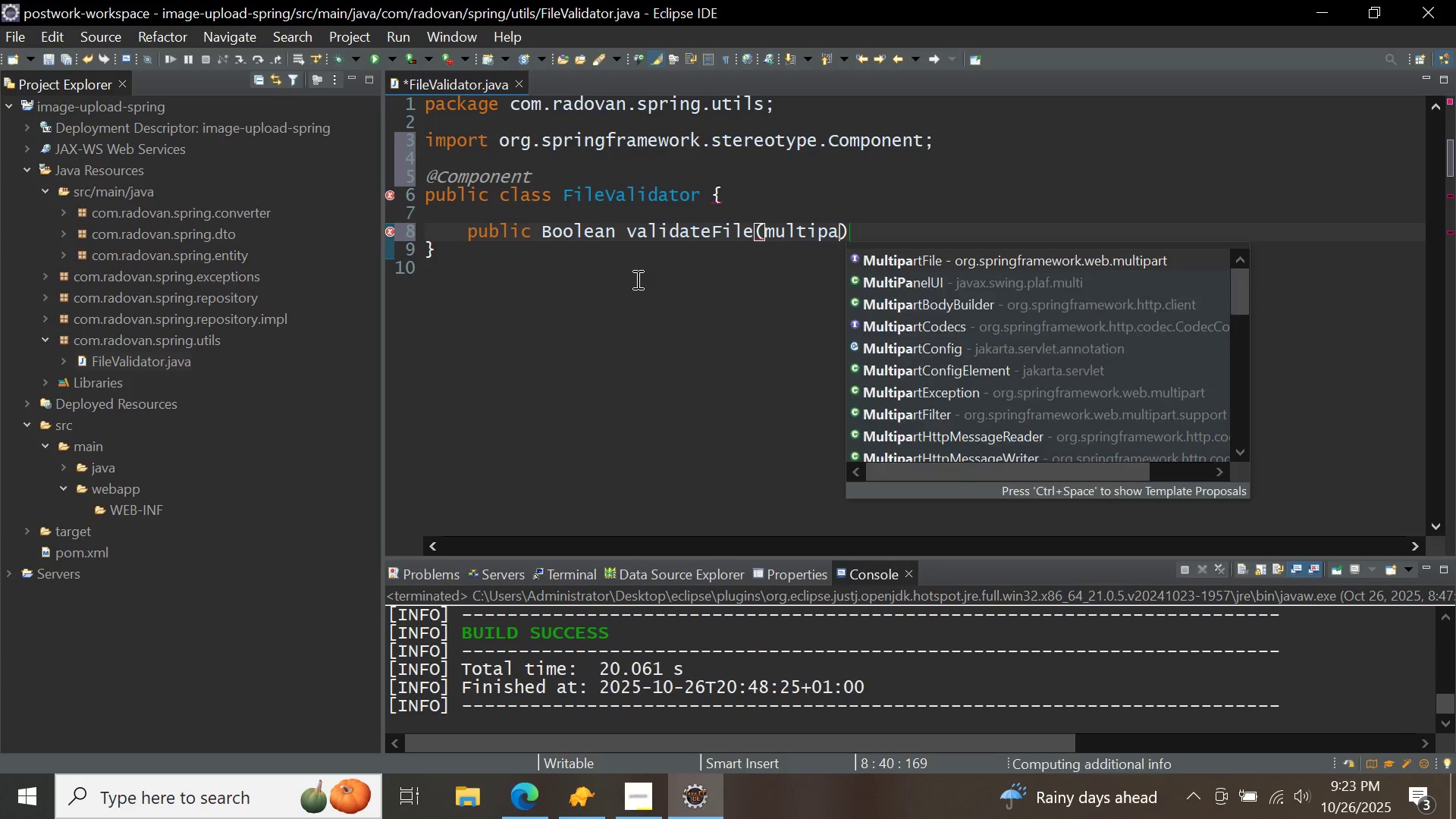 
 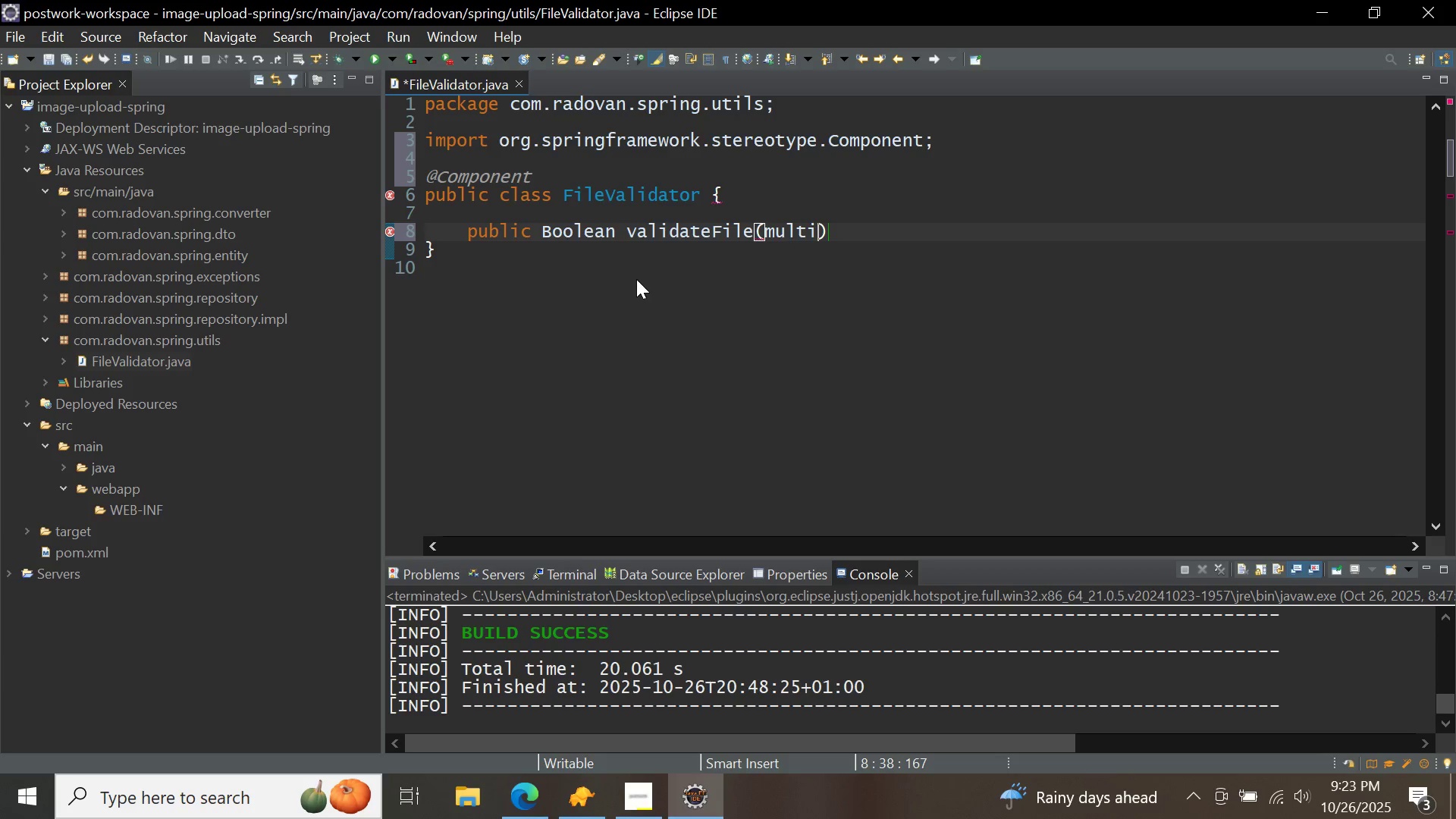 
key(Control+ControlLeft)
 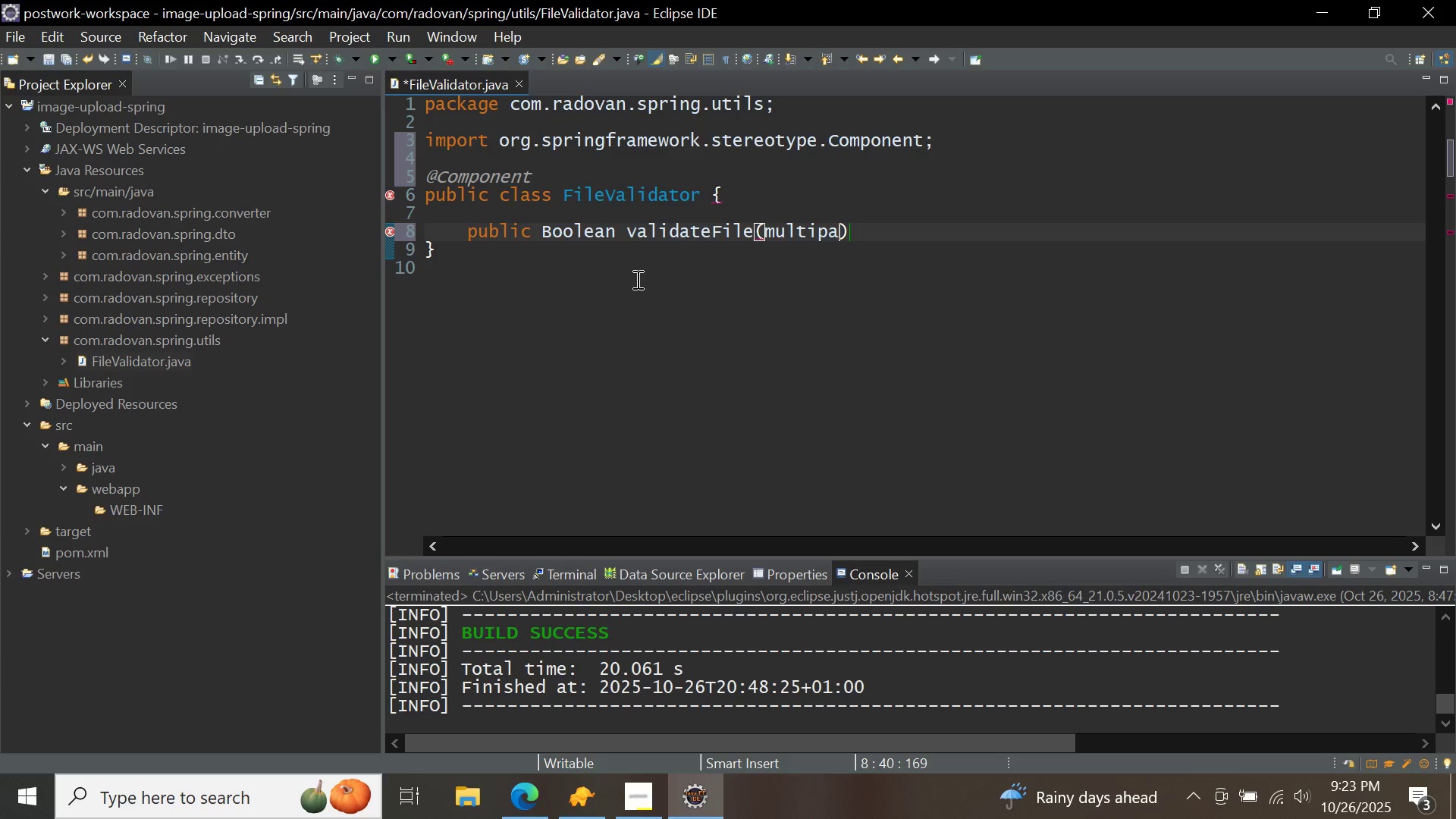 
key(Control+Space)
 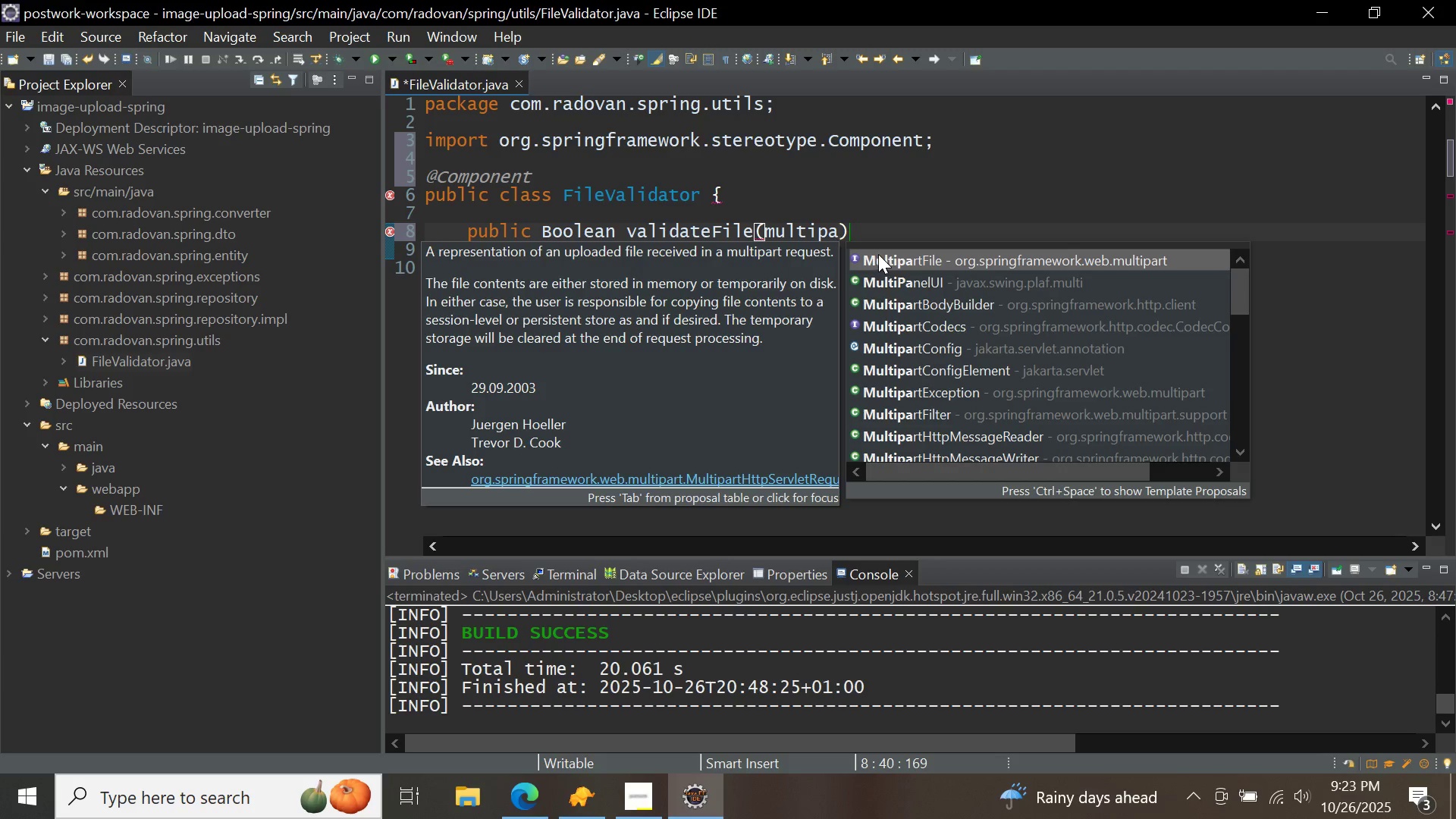 
double_click([878, 254])
 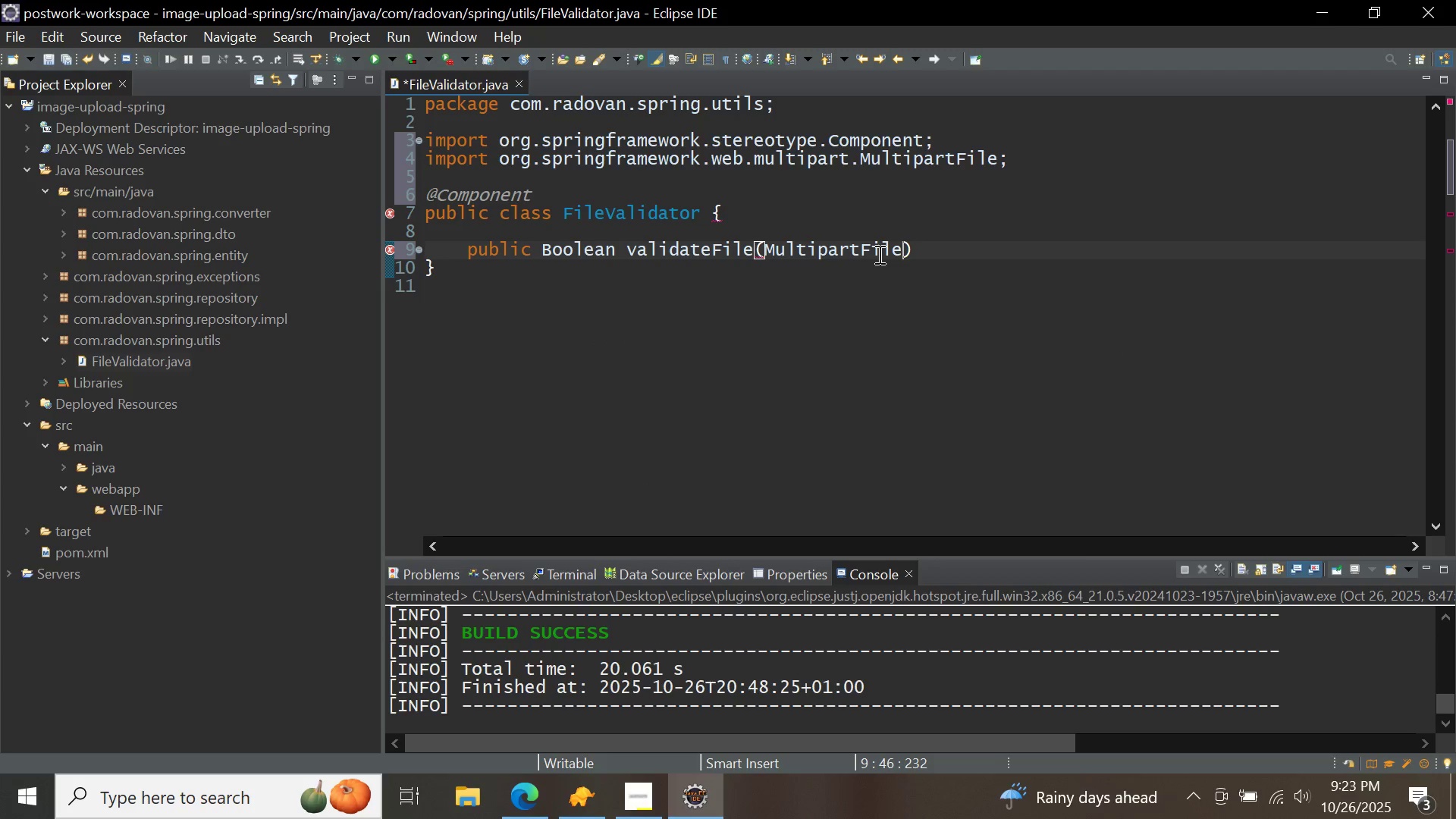 
key(Space)
 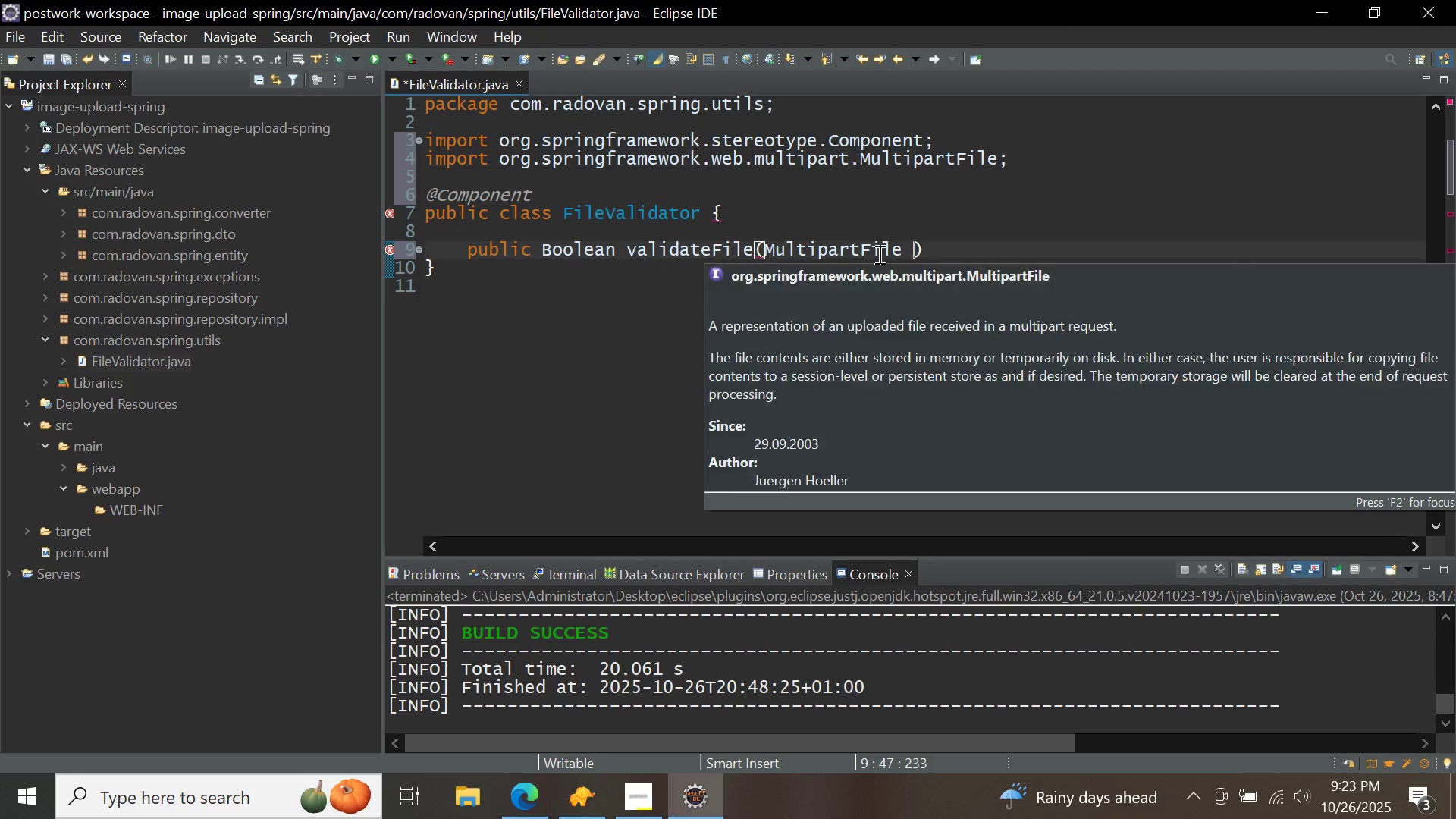 
key(Control+ControlLeft)
 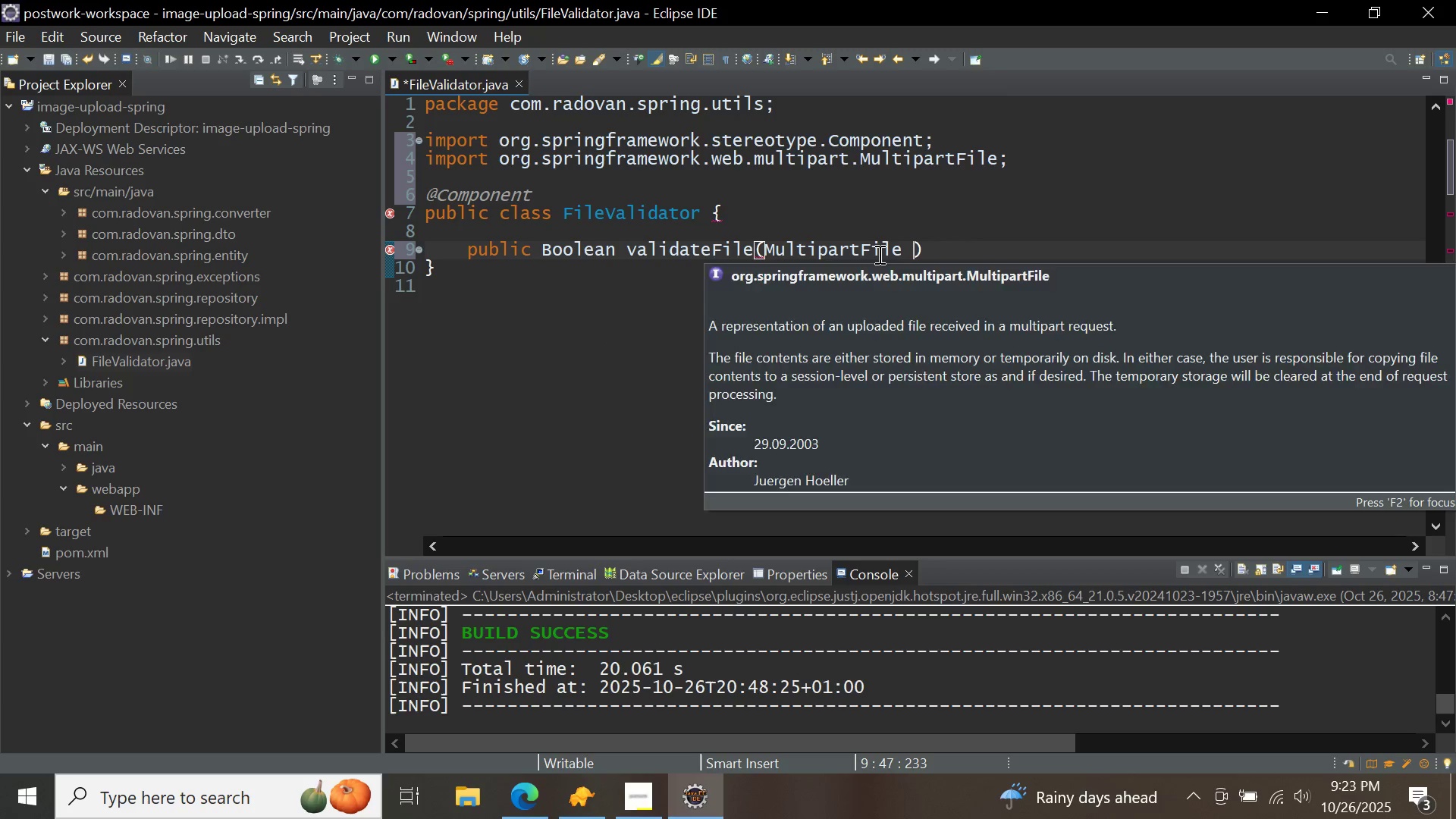 
key(Control+Space)
 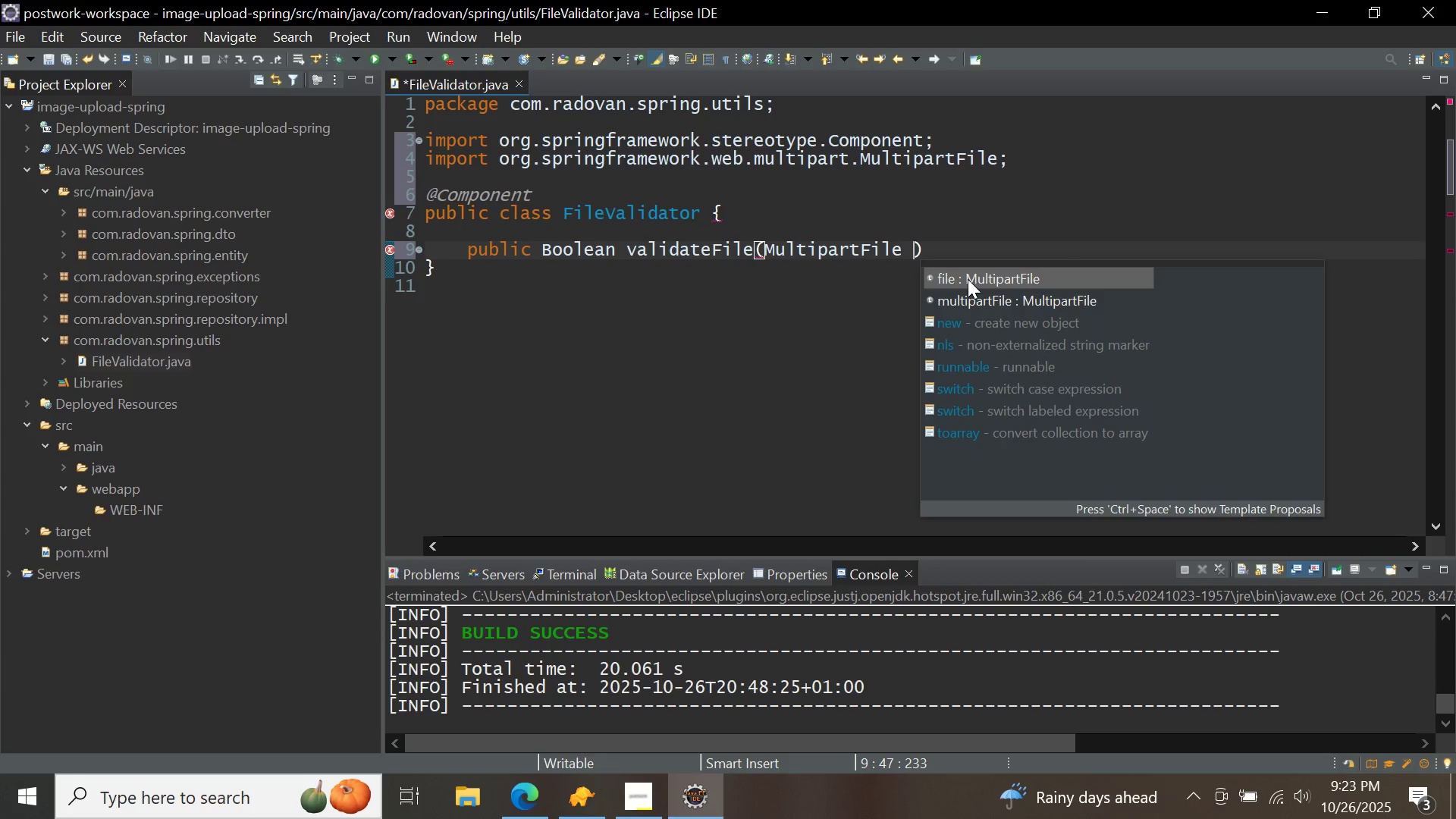 
double_click([968, 279])
 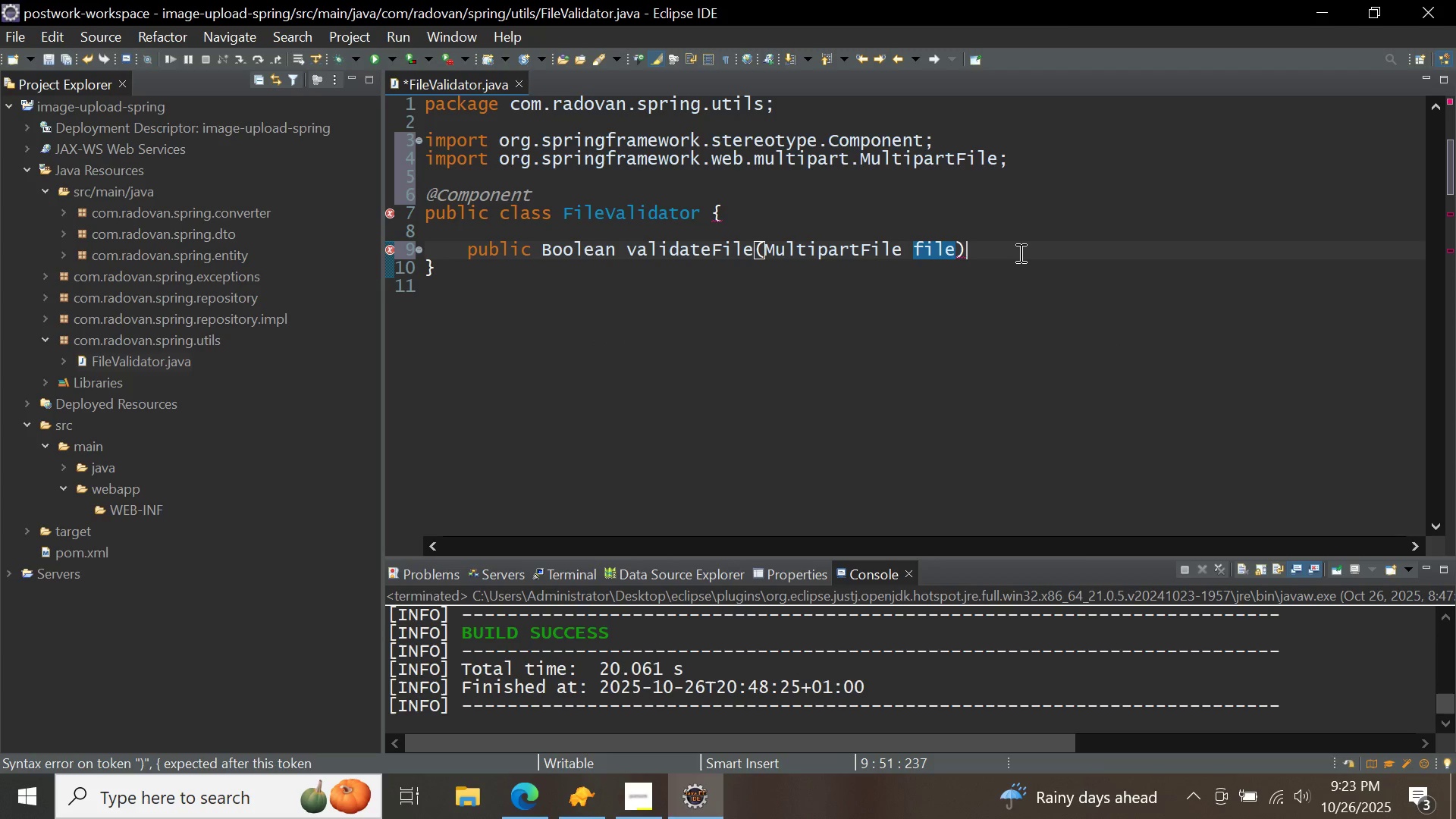 
left_click([1019, 253])
 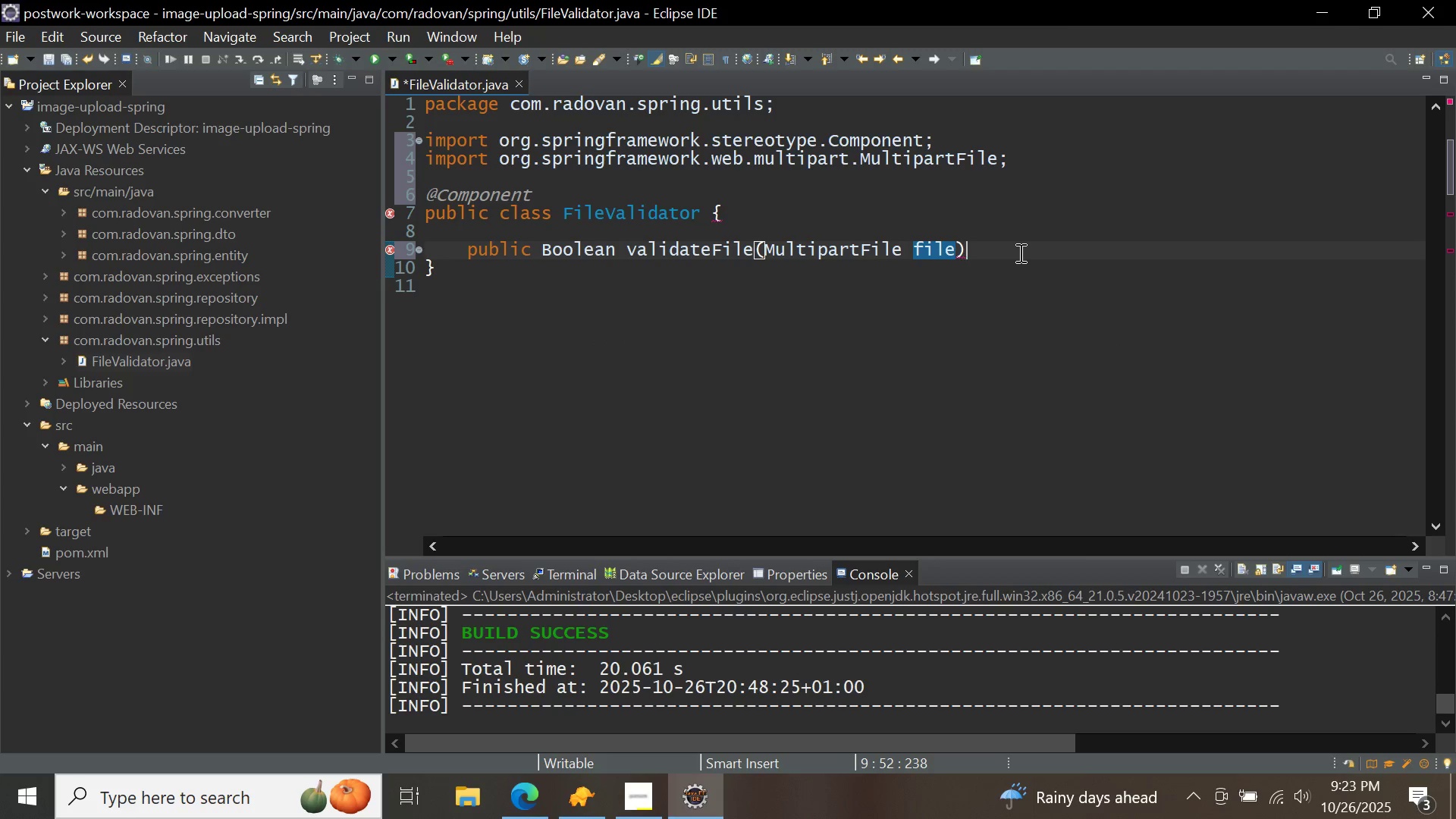 
key(Shift+BracketLeft)
 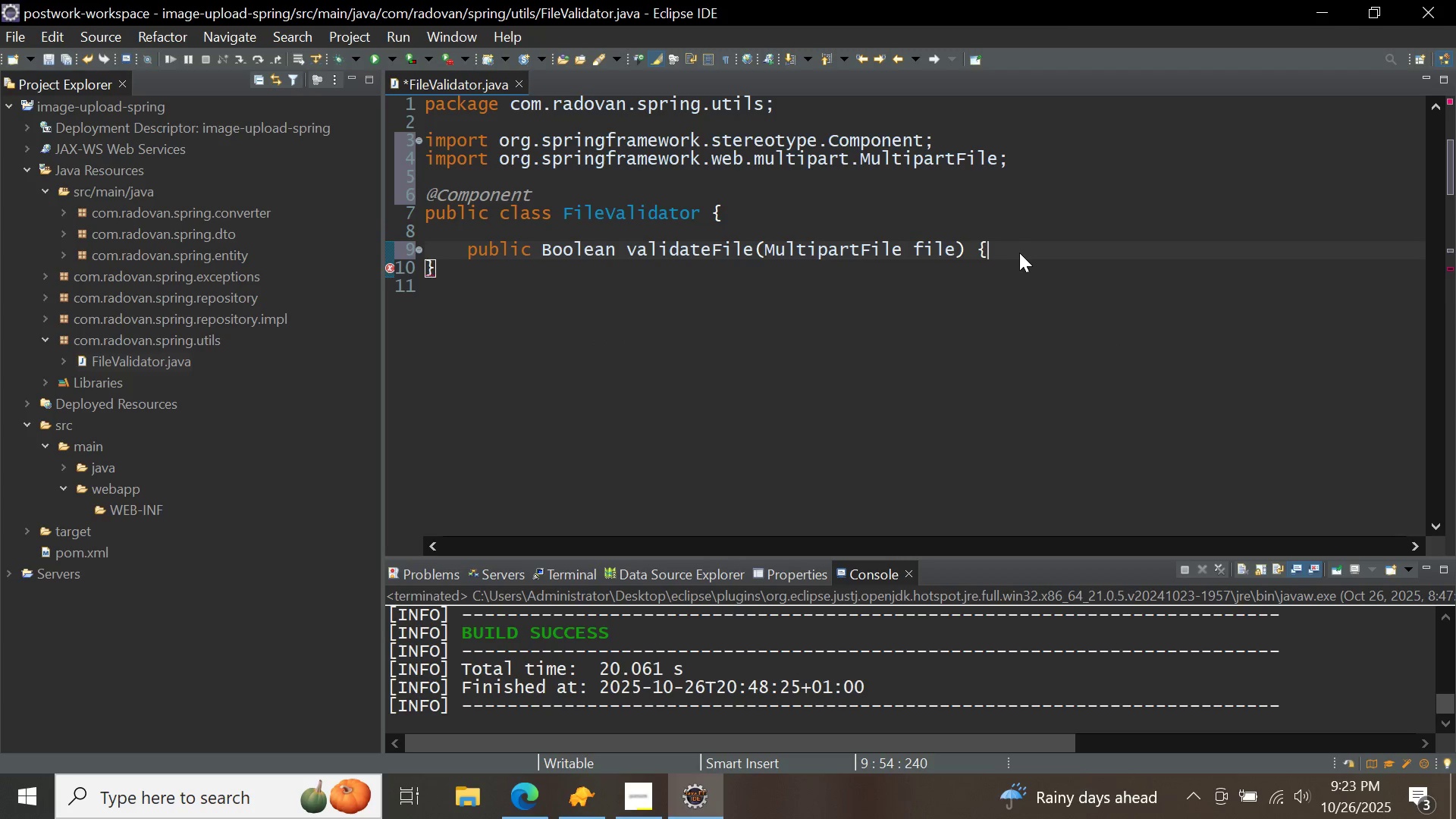 
key(Shift+BracketRight)
 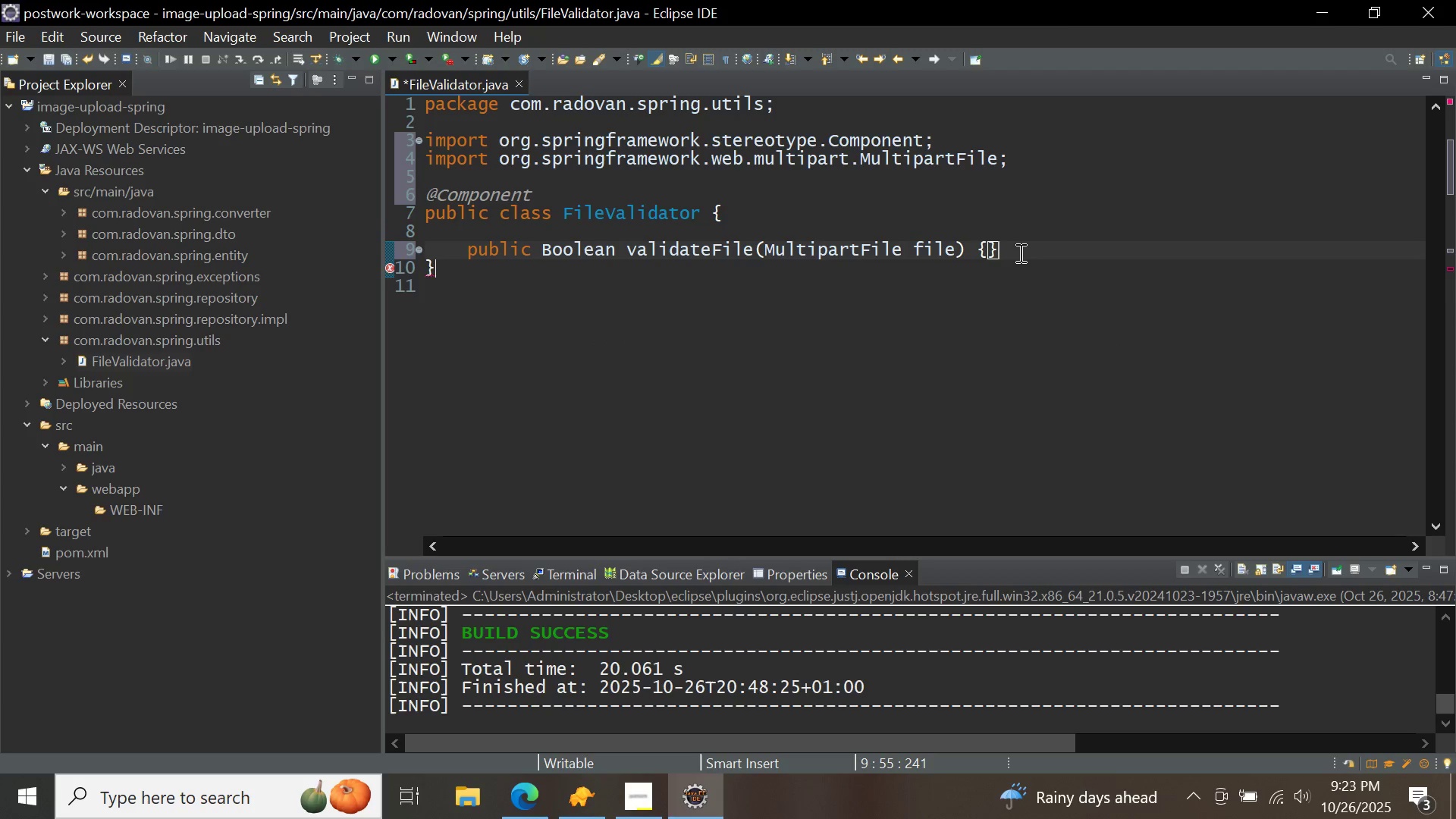 
key(ArrowLeft)
 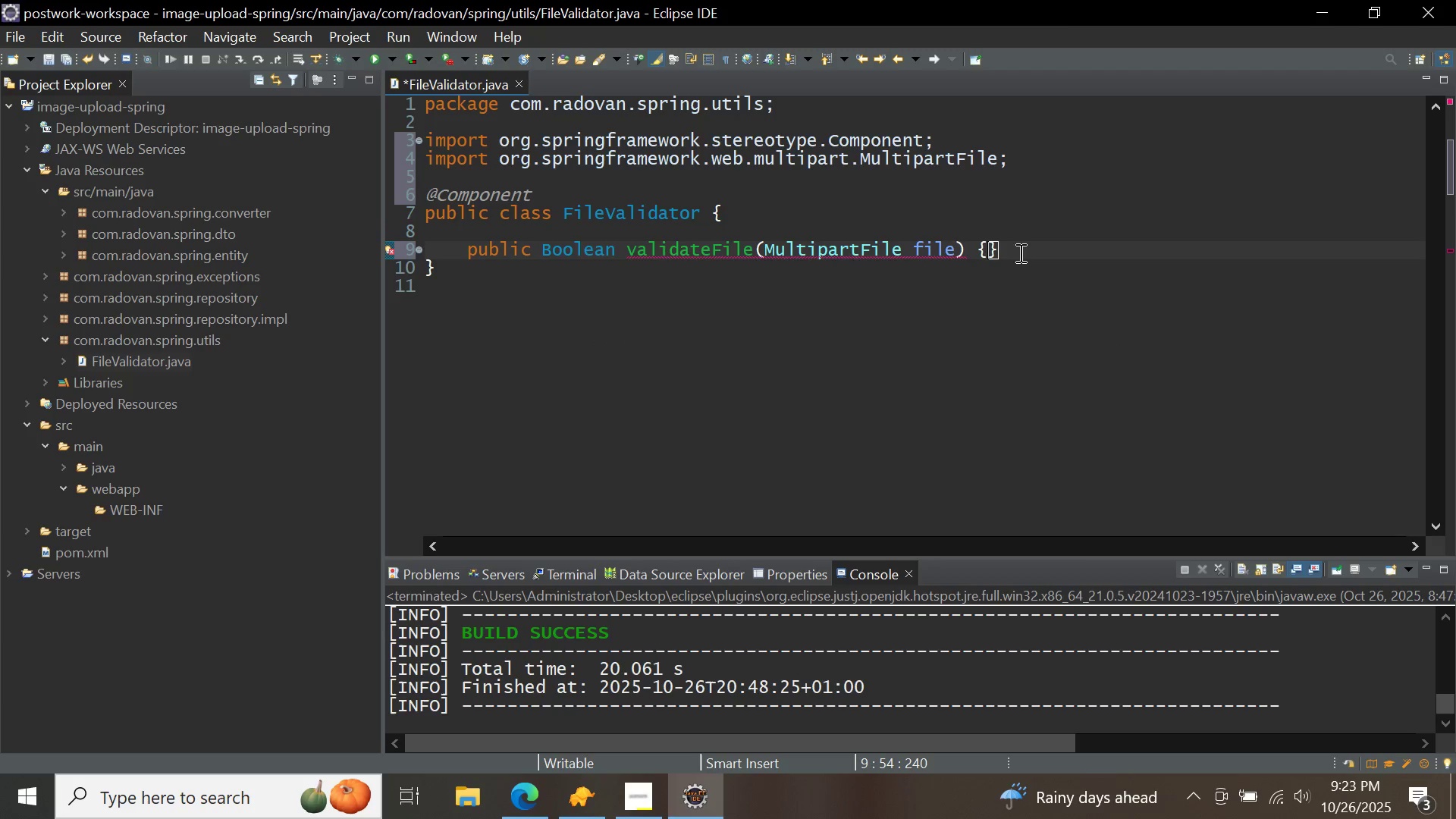 
key(Enter)
 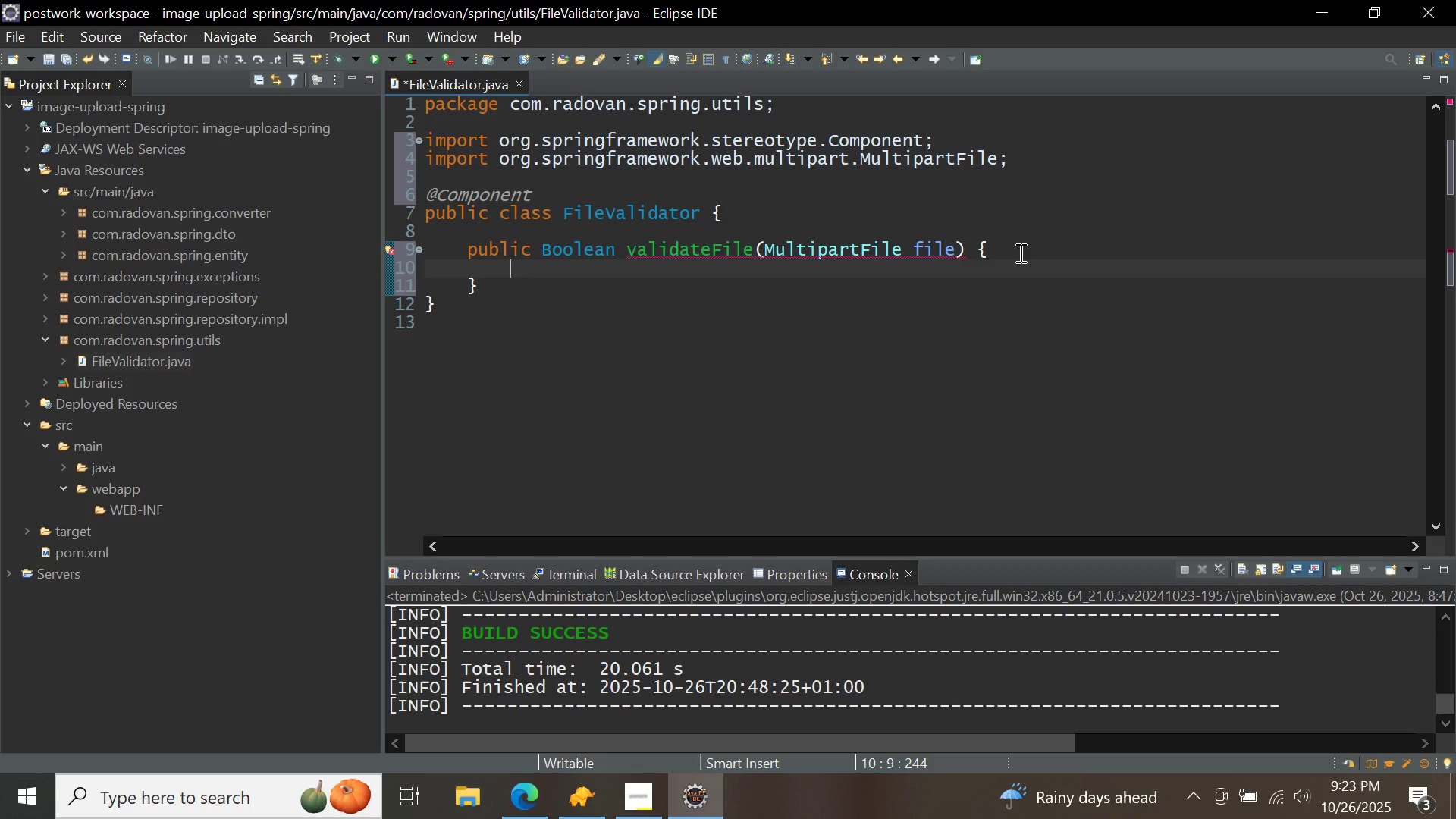 
type(bool )
 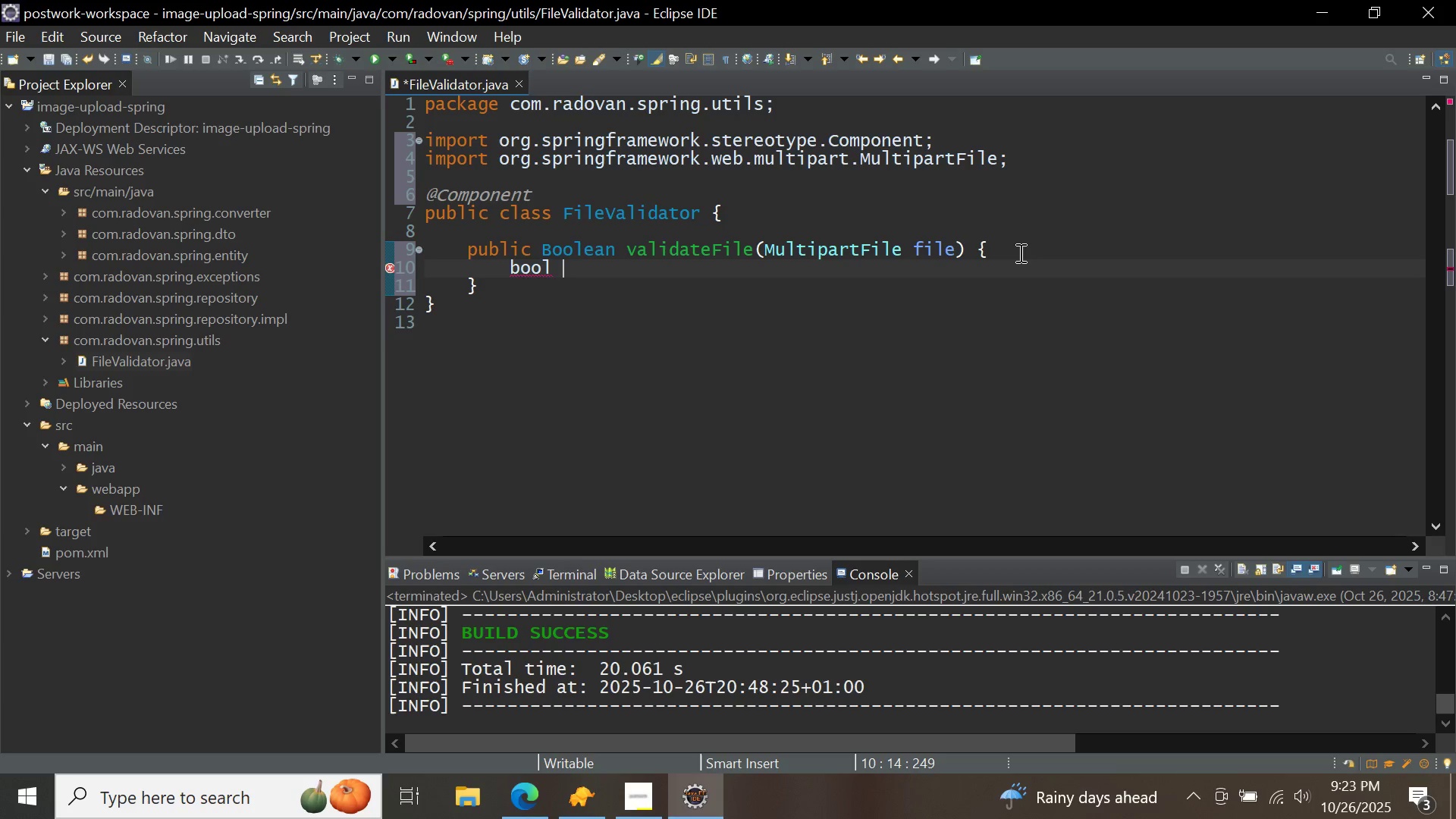 
key(Control+ControlLeft)
 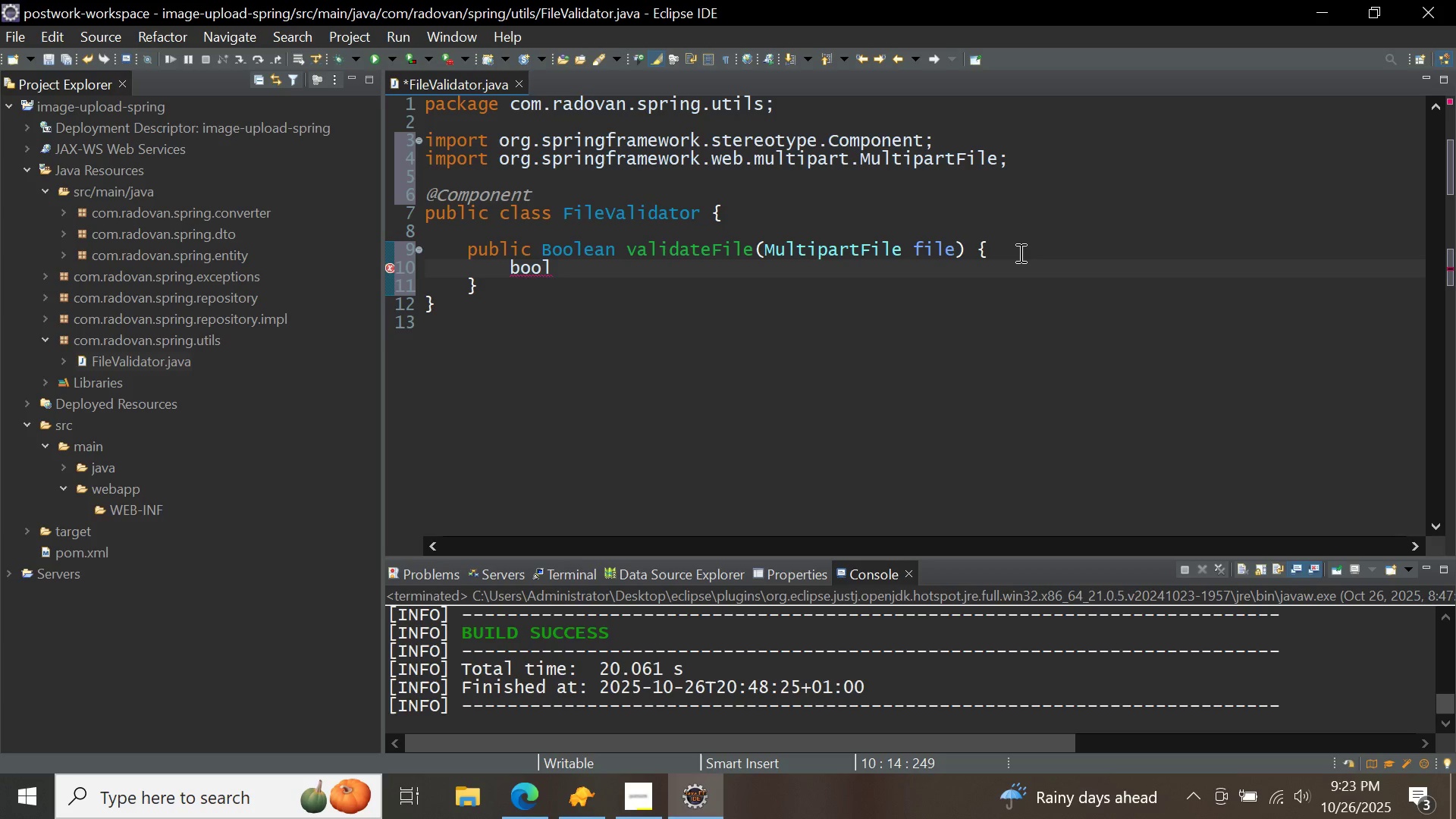 
key(Space)
 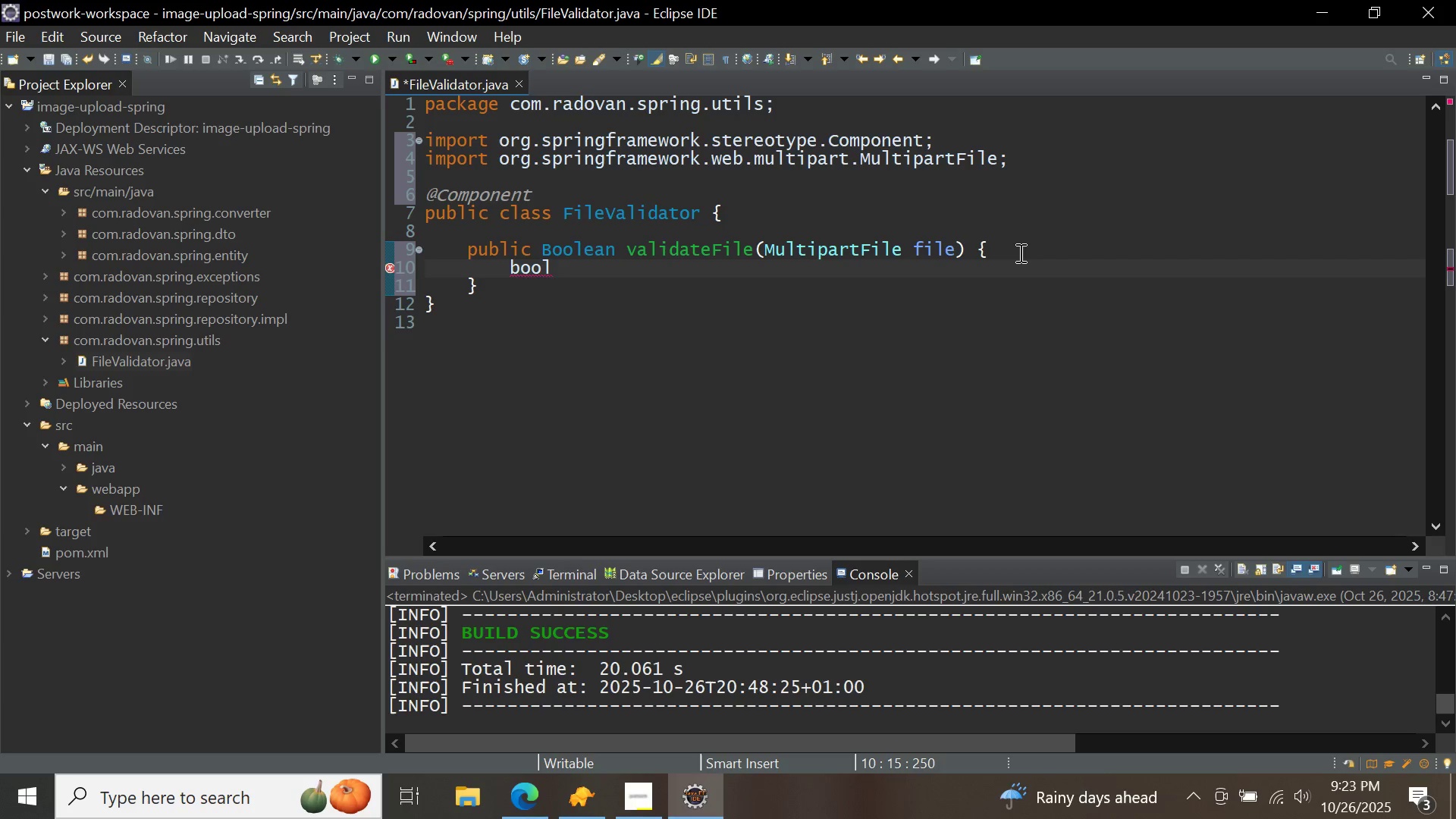 
key(Backspace)
 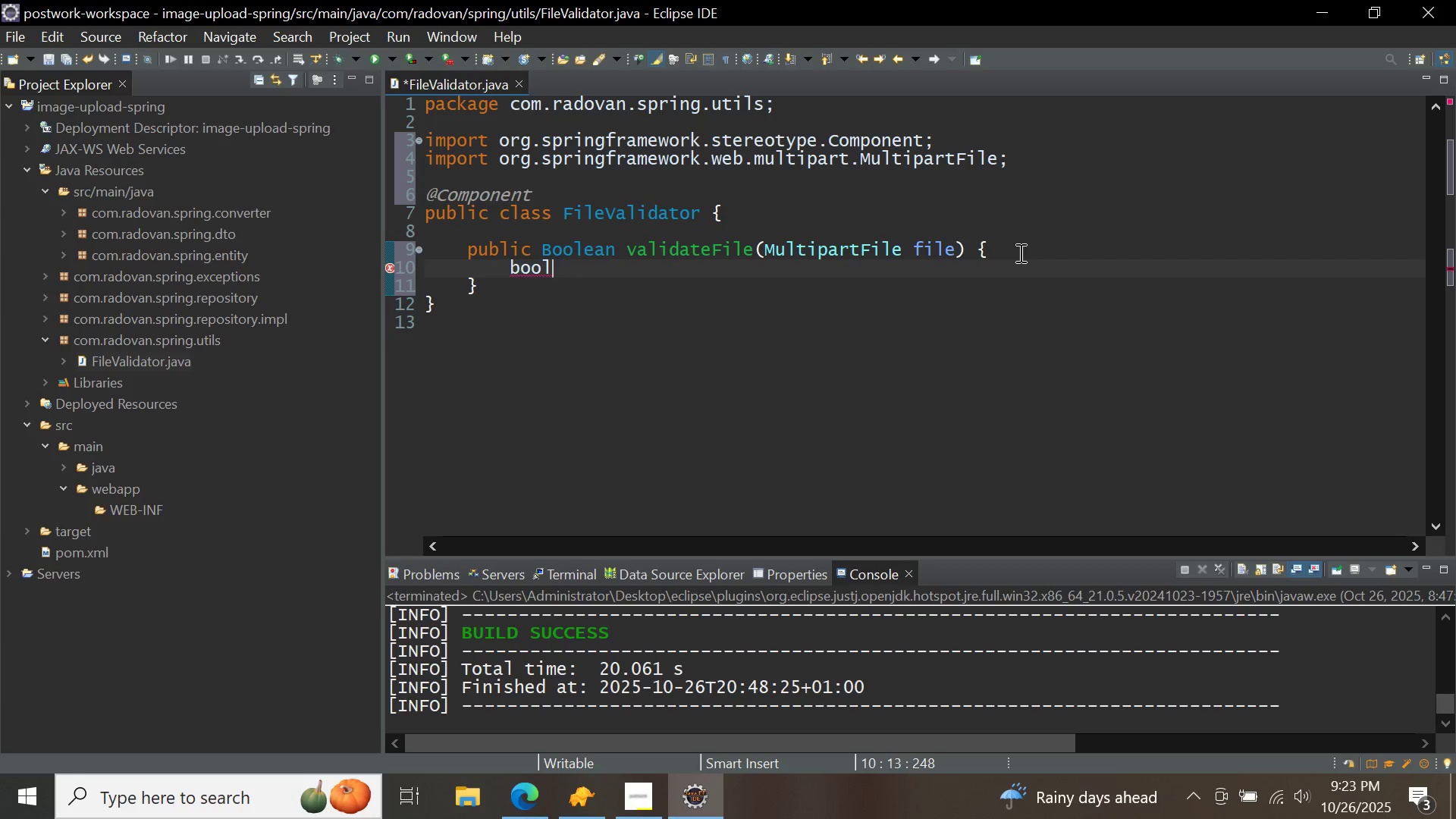 
key(Backspace)
 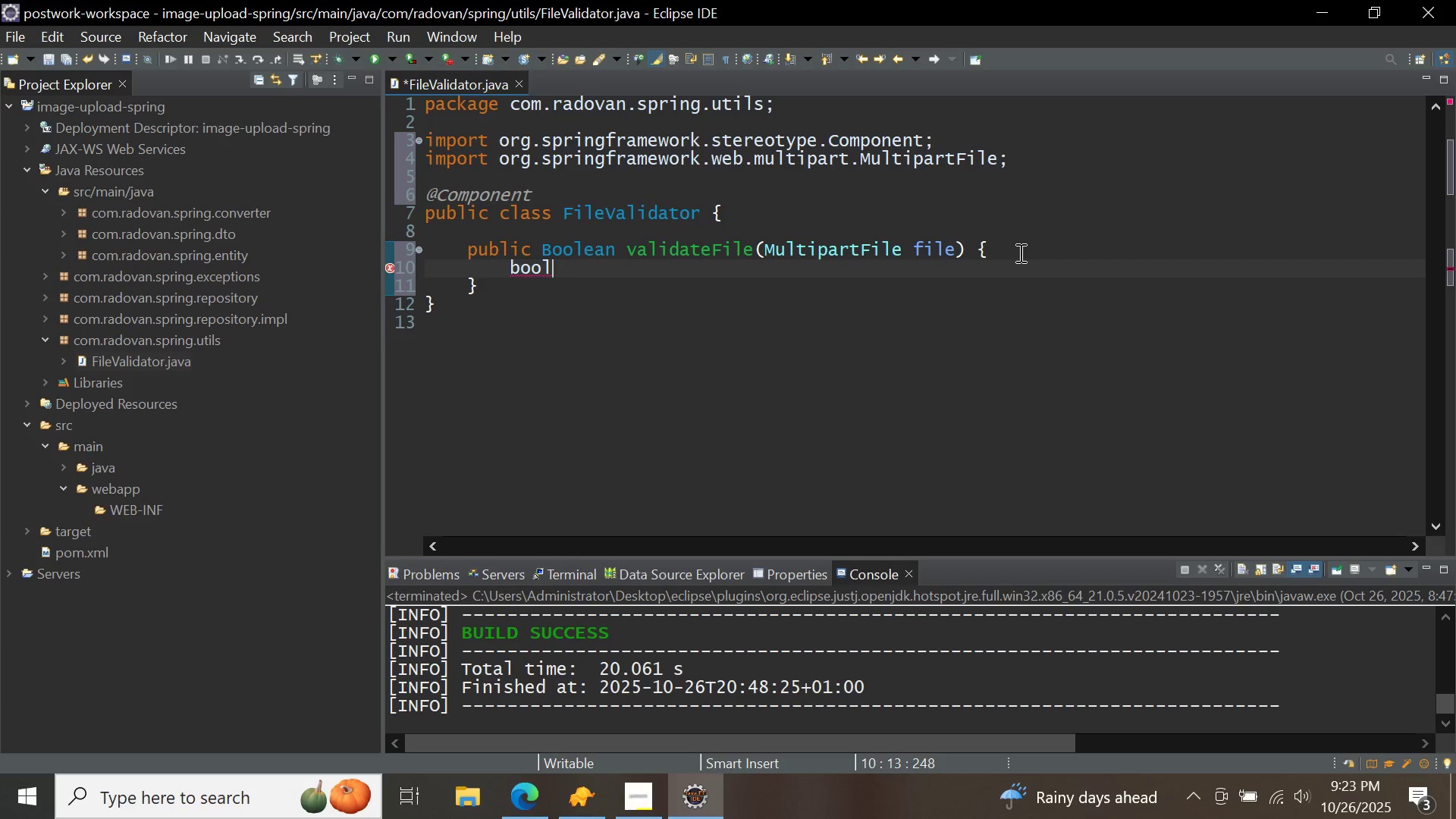 
key(Control+ControlLeft)
 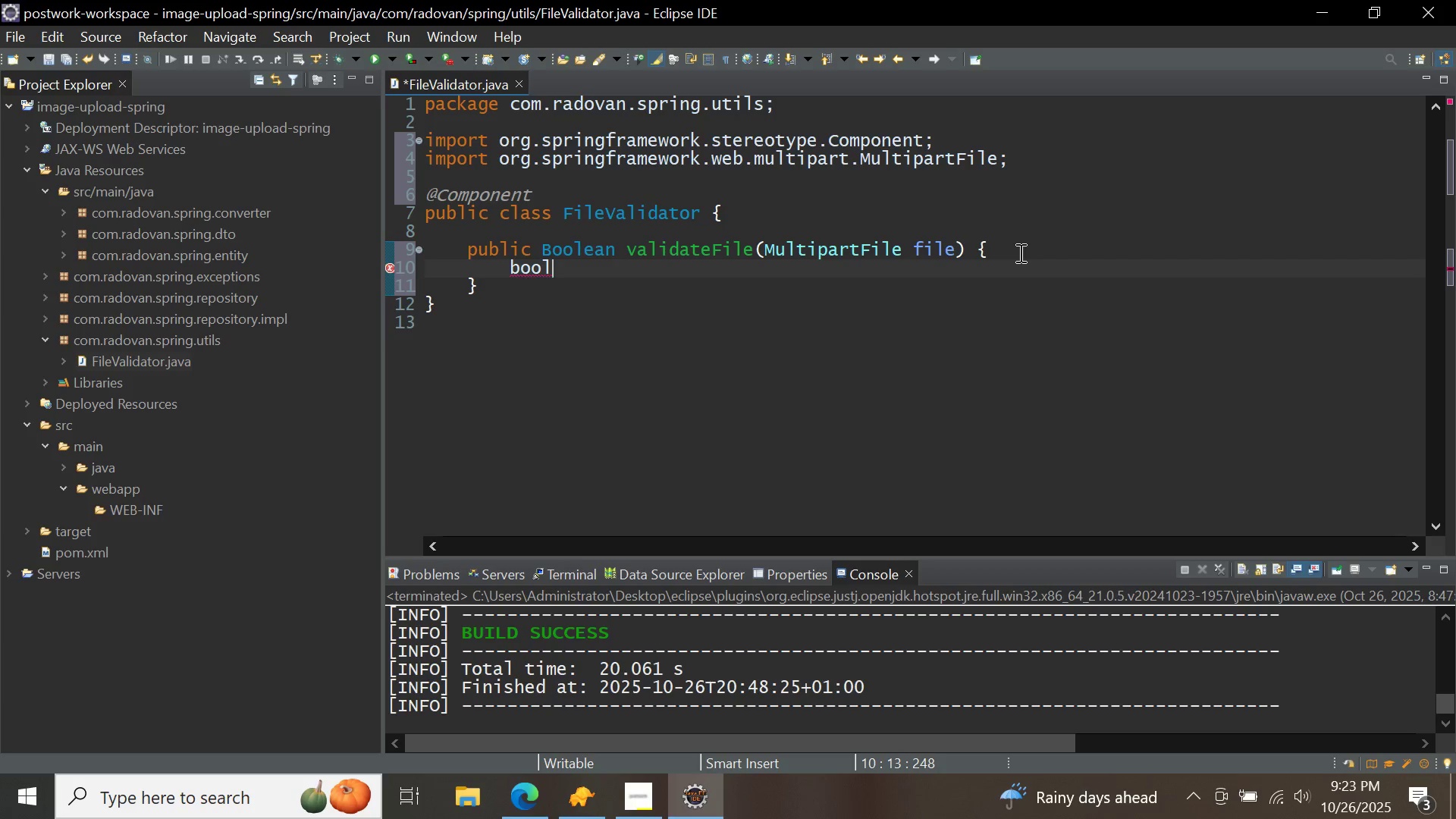 
key(Control+Space)
 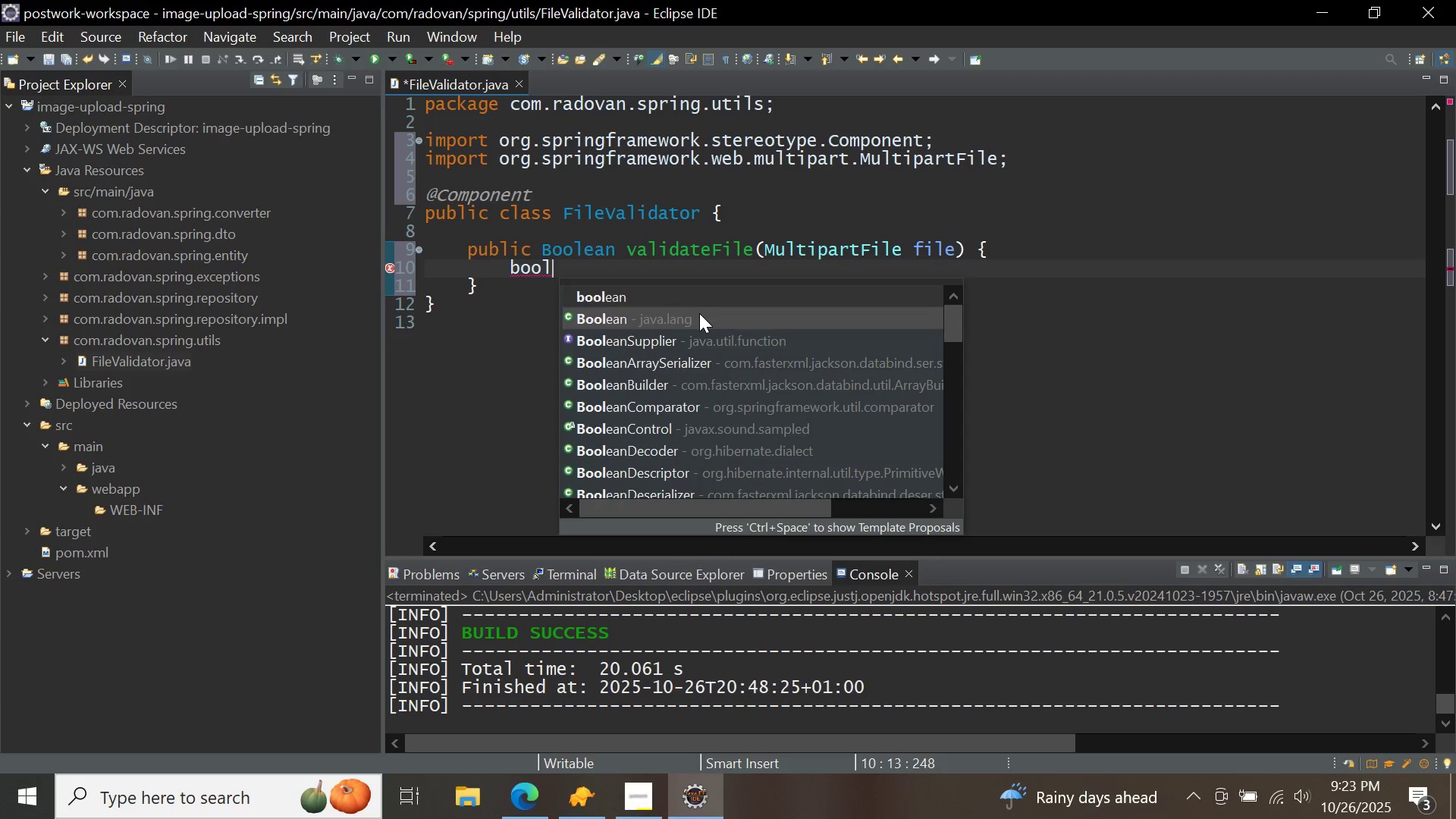 
double_click([699, 313])
 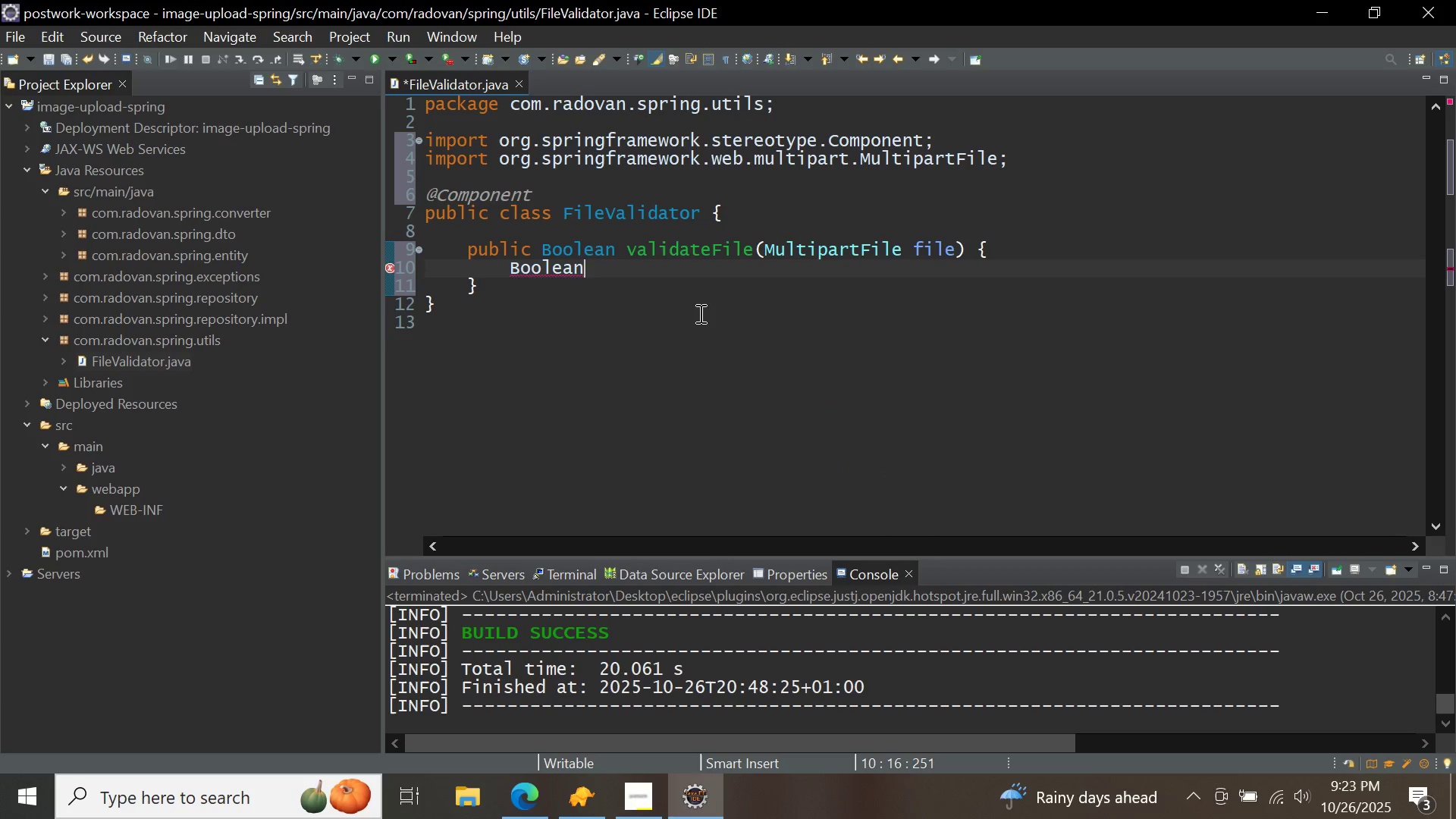 
type( returnValue = false;)
 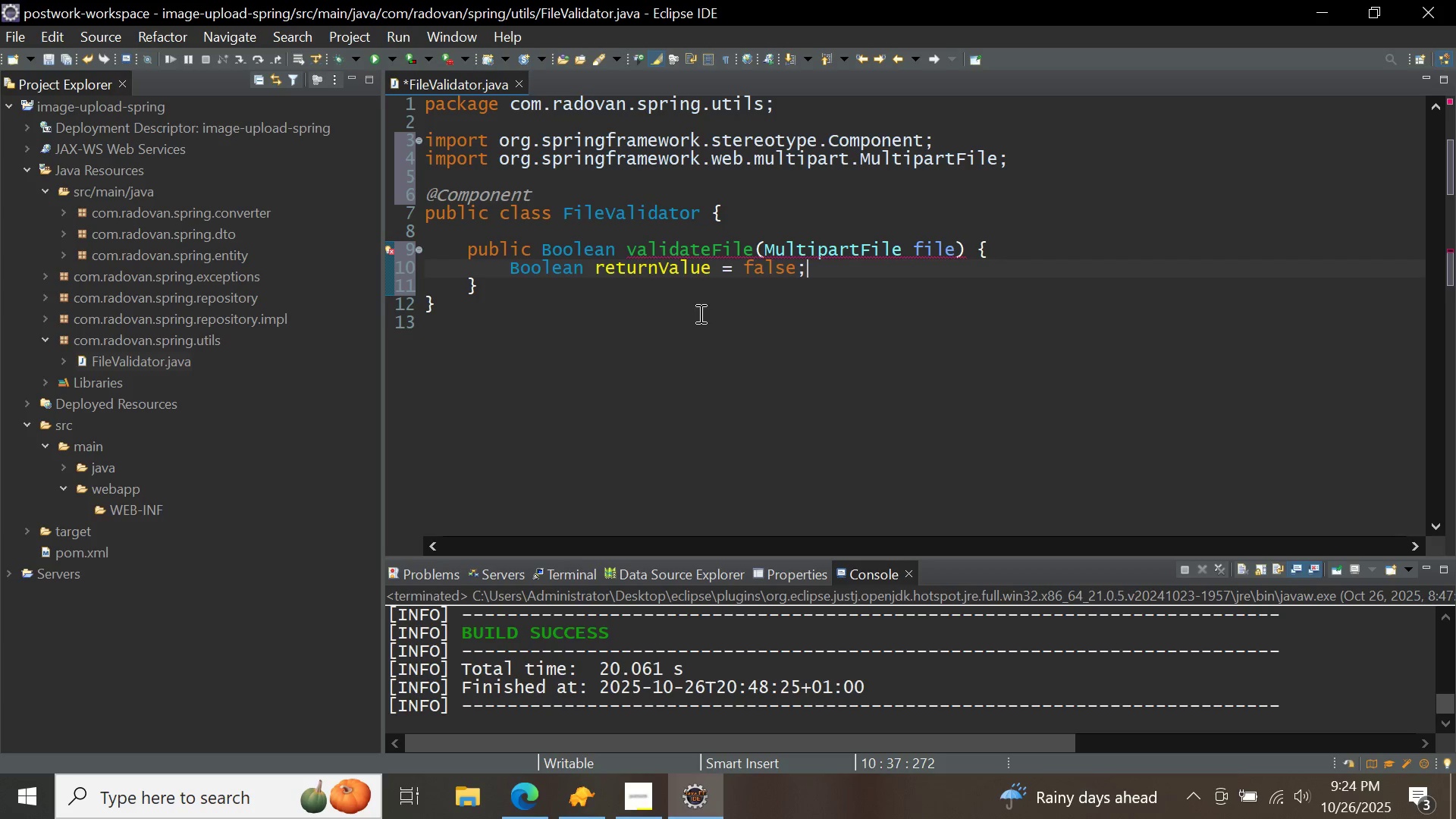 
key(Enter)
 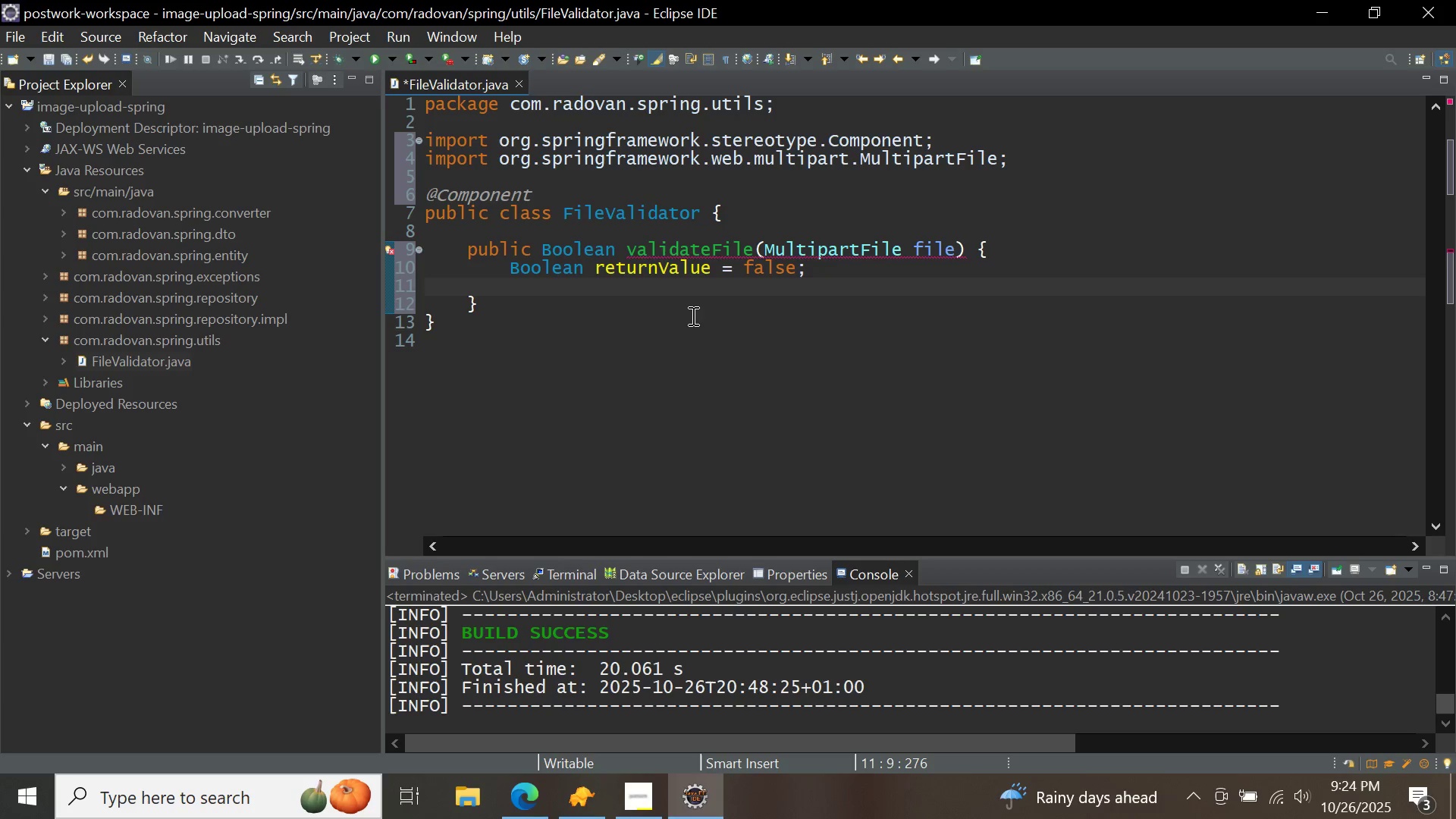 
type(String extension = )
 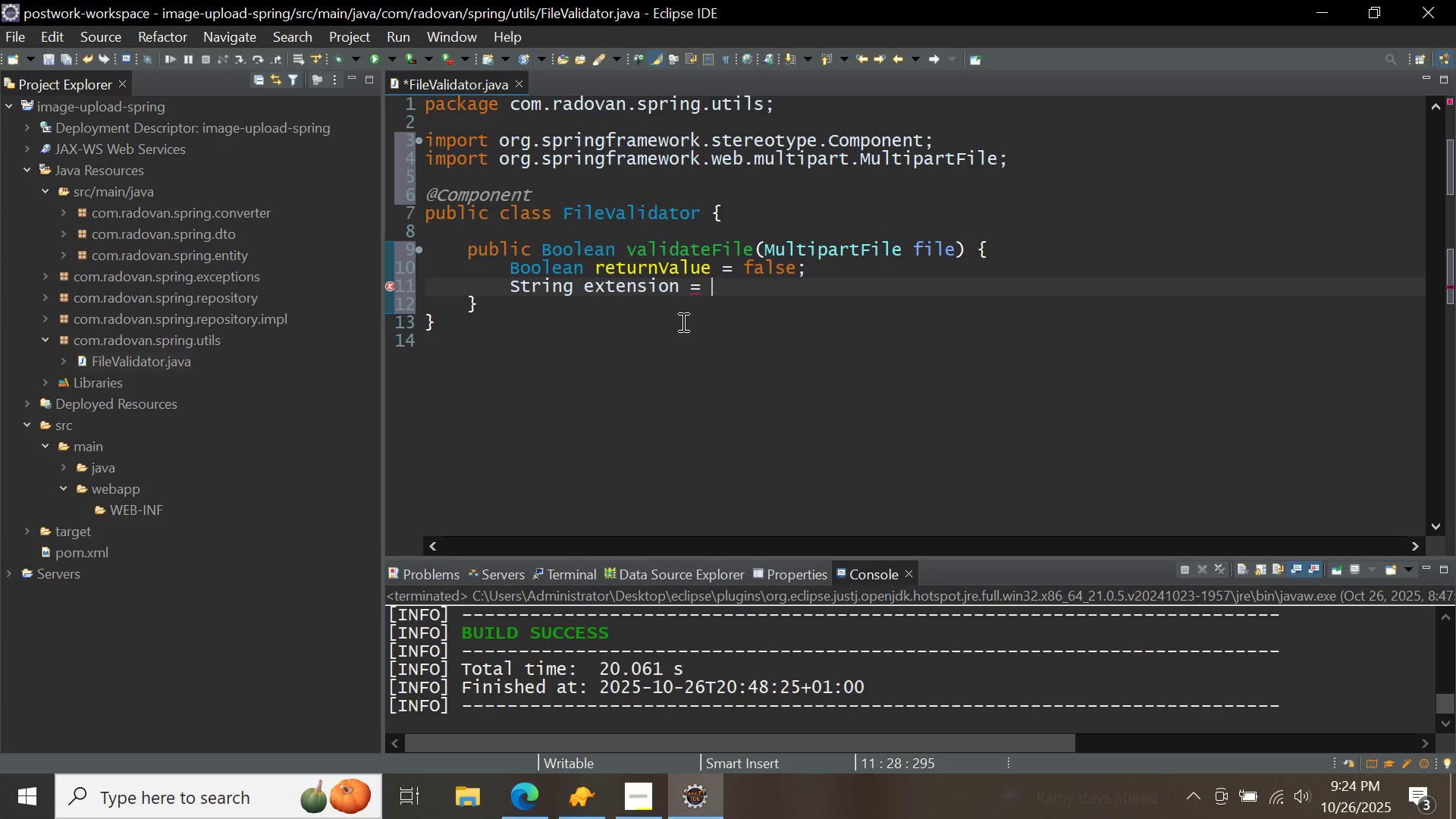 
type(filena)
 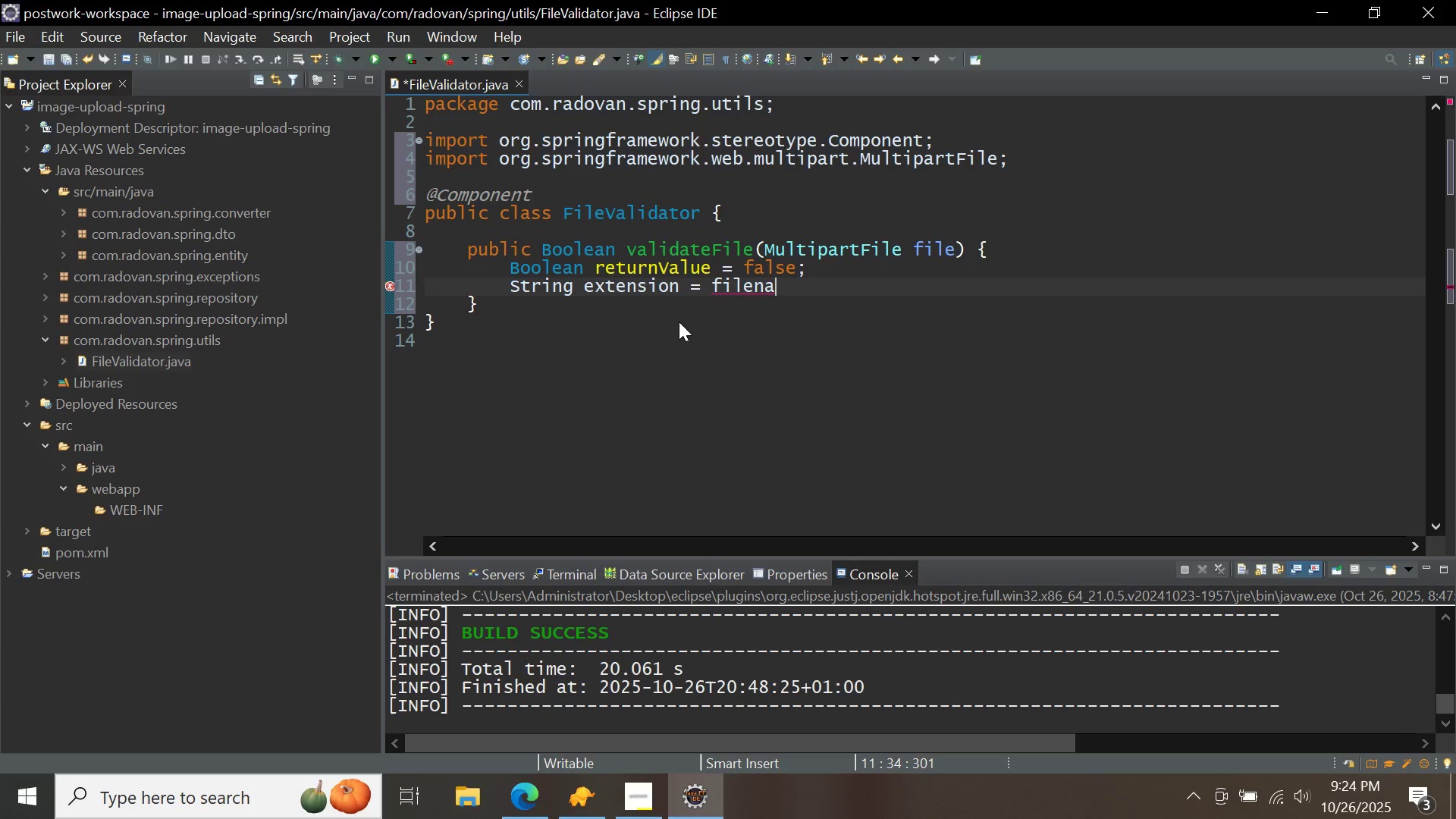 
key(Control+ControlLeft)
 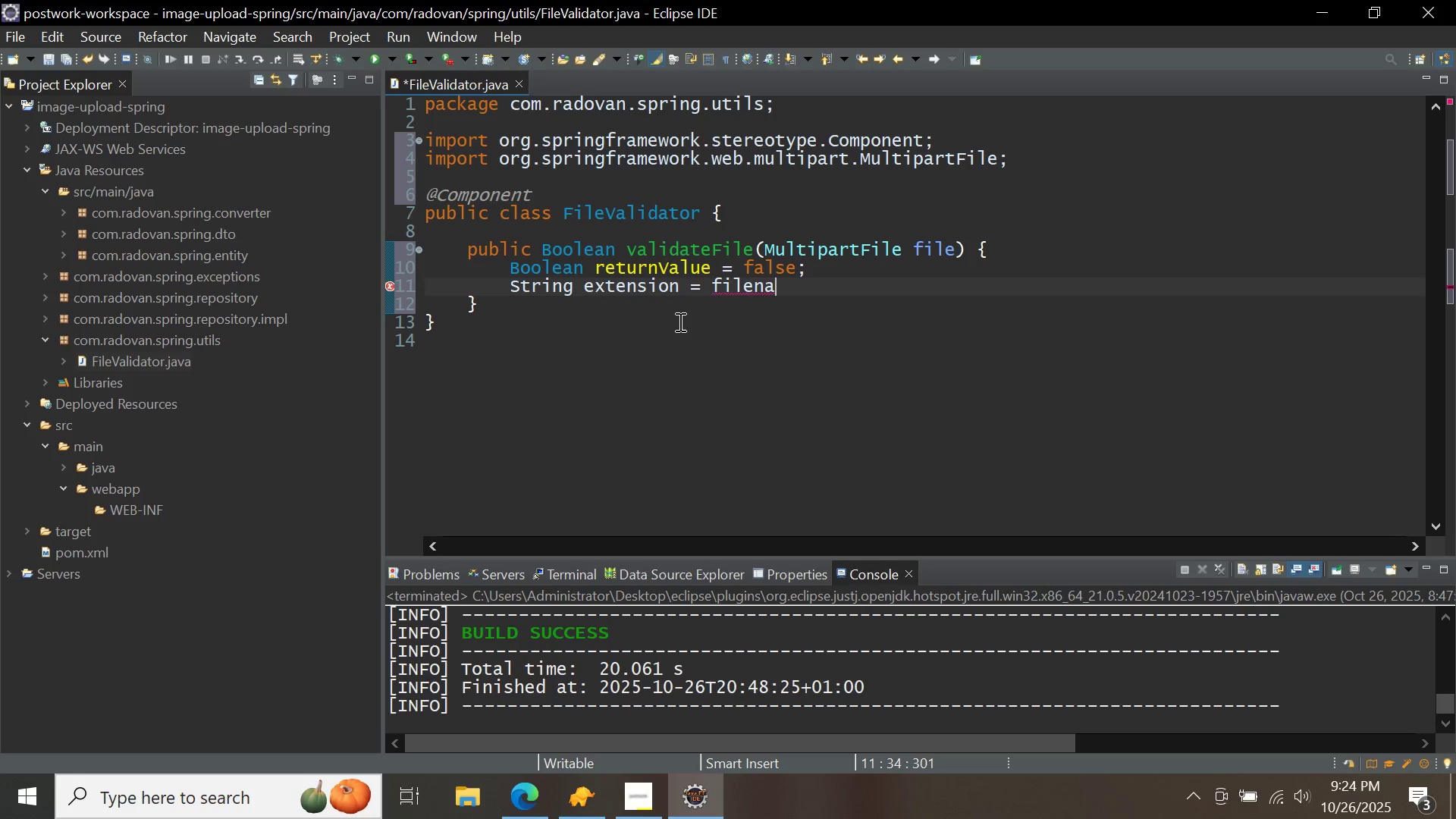 
key(Control+Space)
 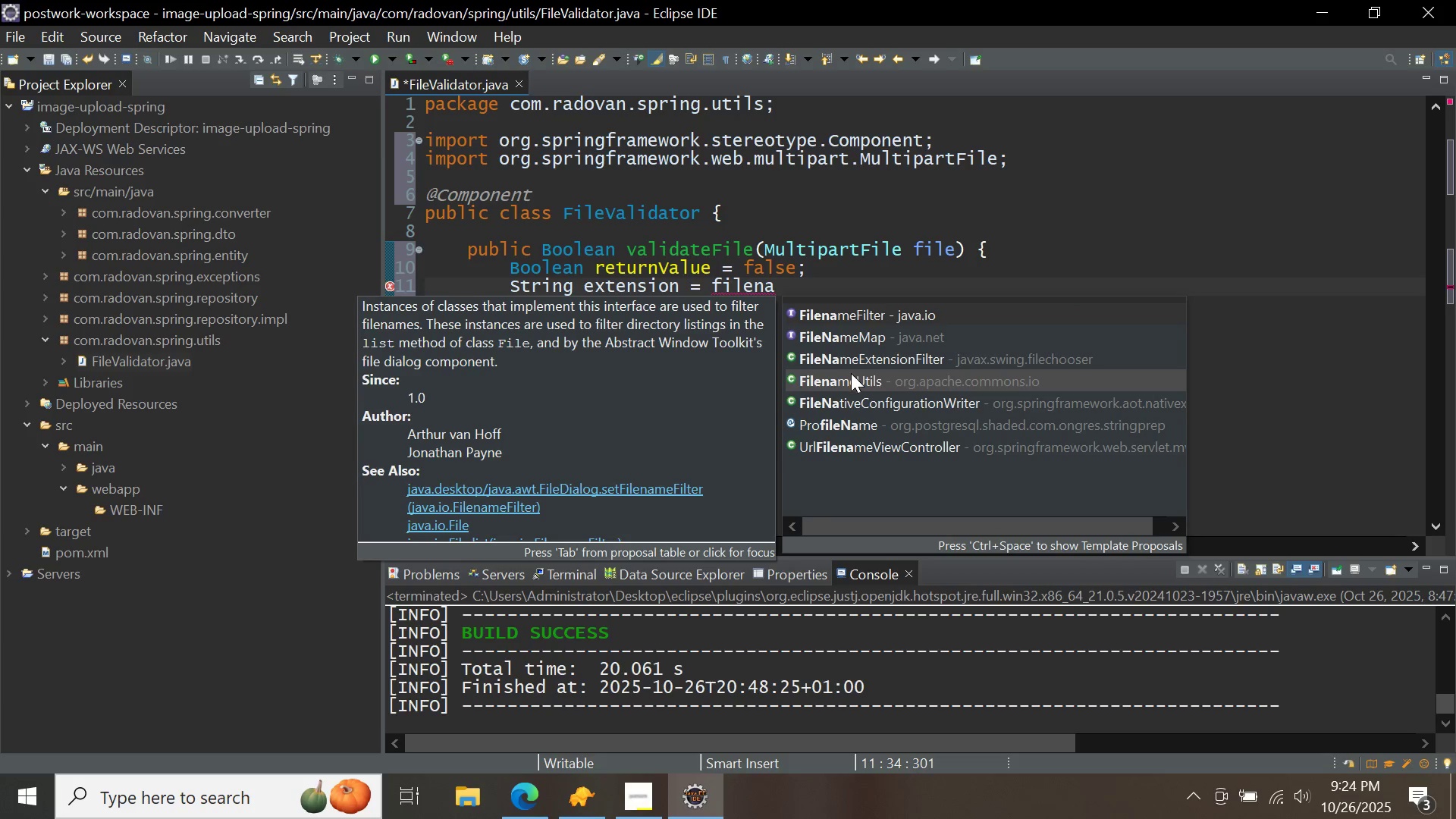 
double_click([849, 376])
 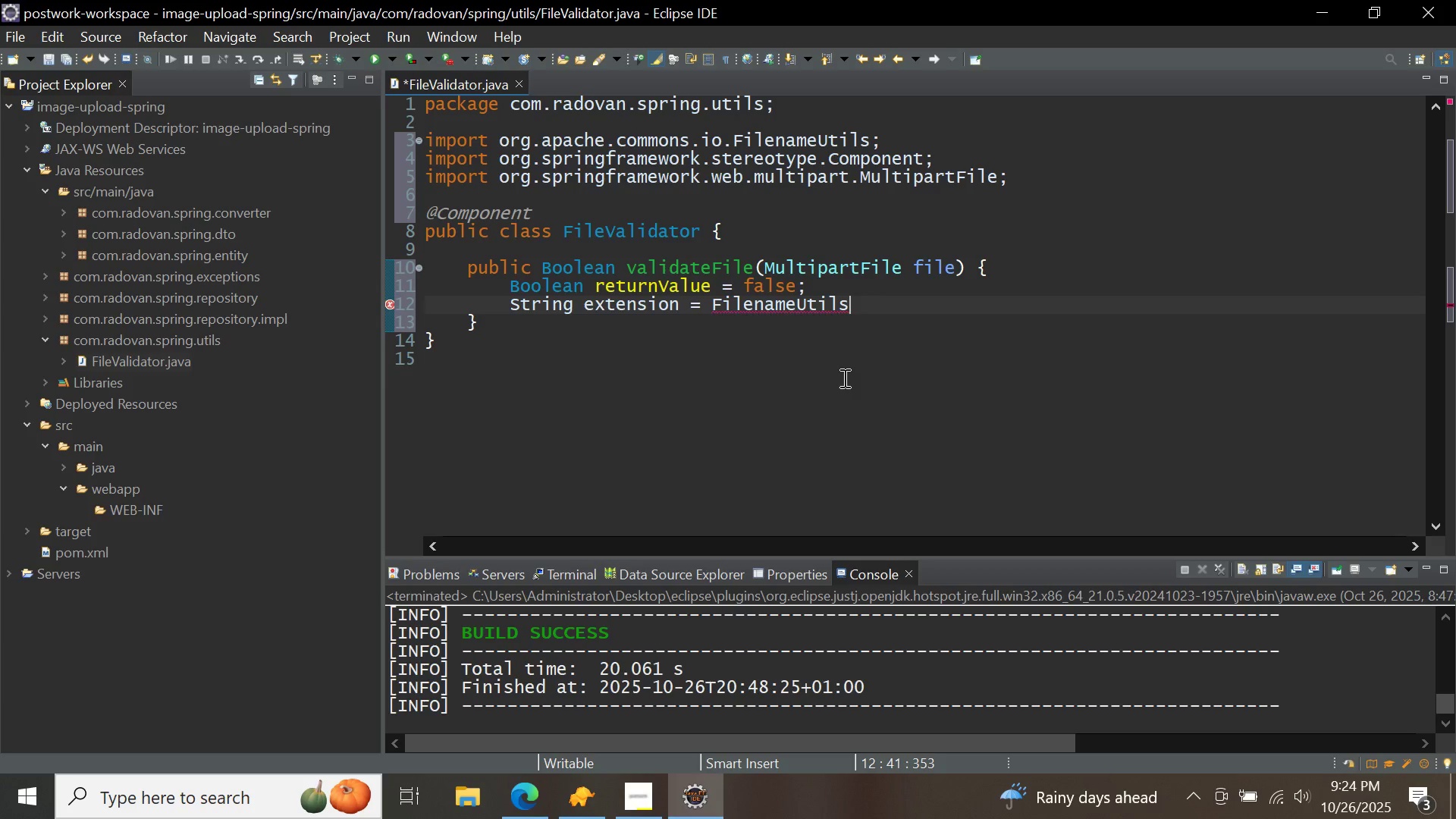 
type(.f)
key(Backspace)
type(get)
 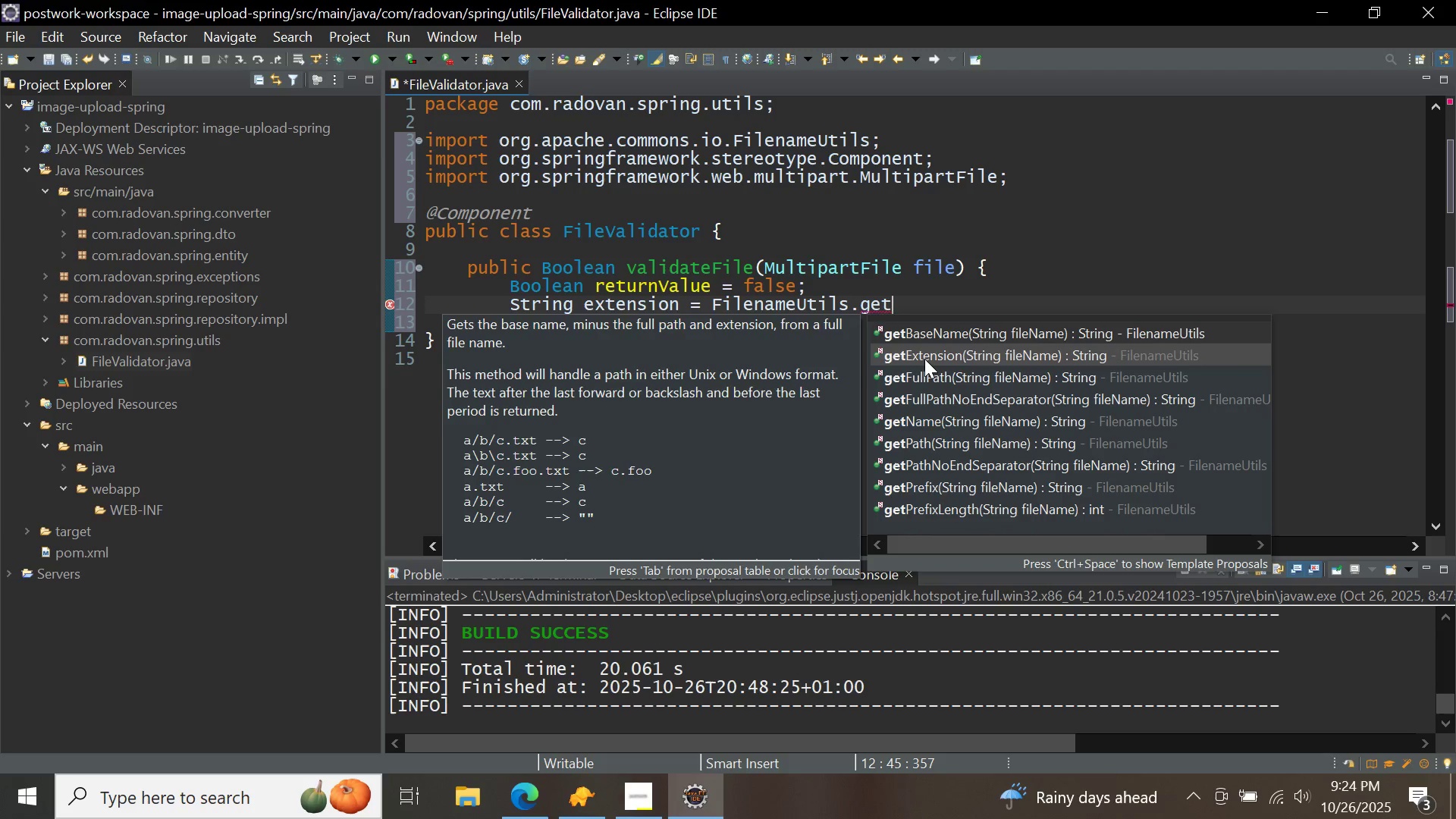 
double_click([924, 359])
 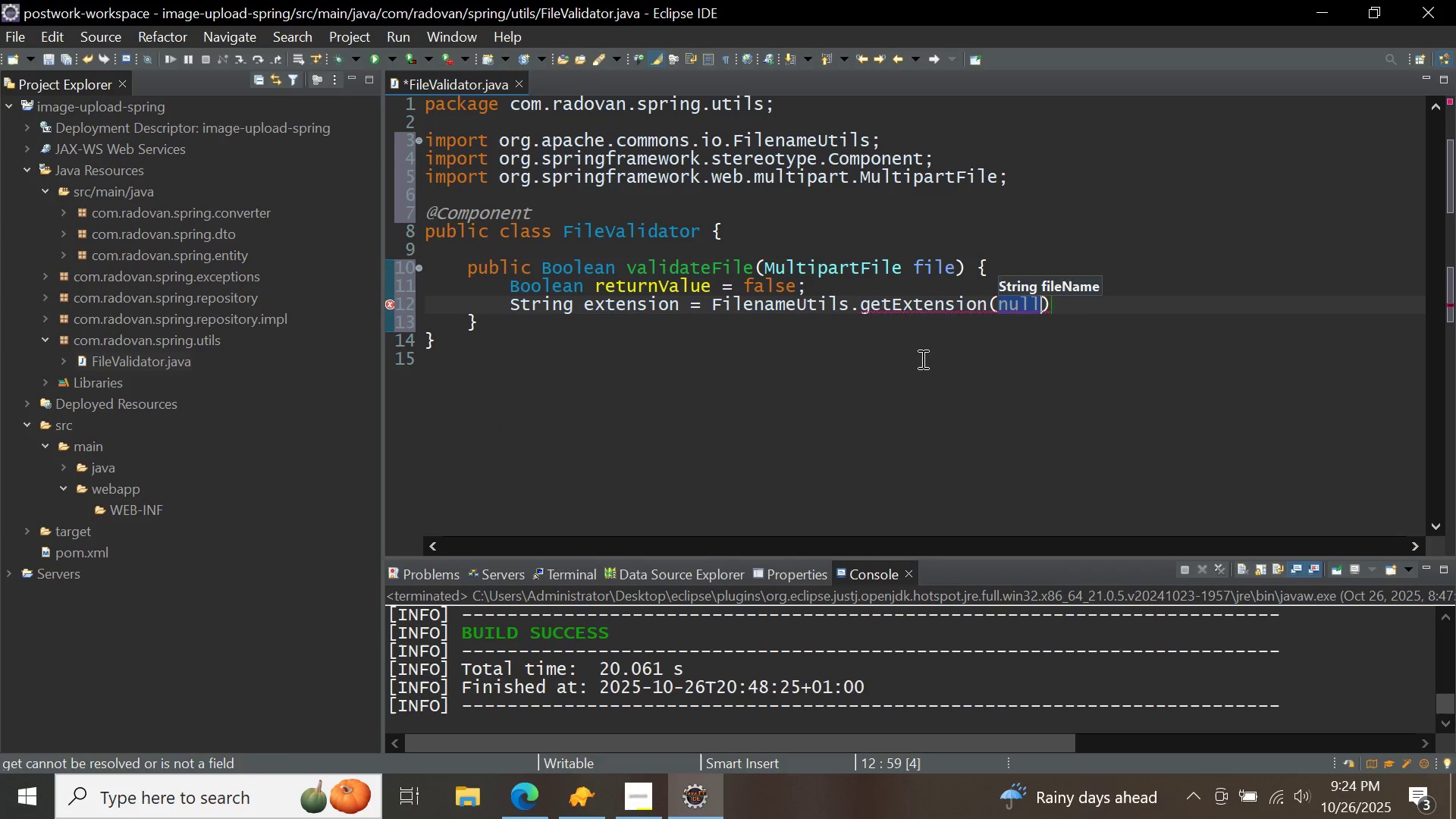 
key(Backspace)
 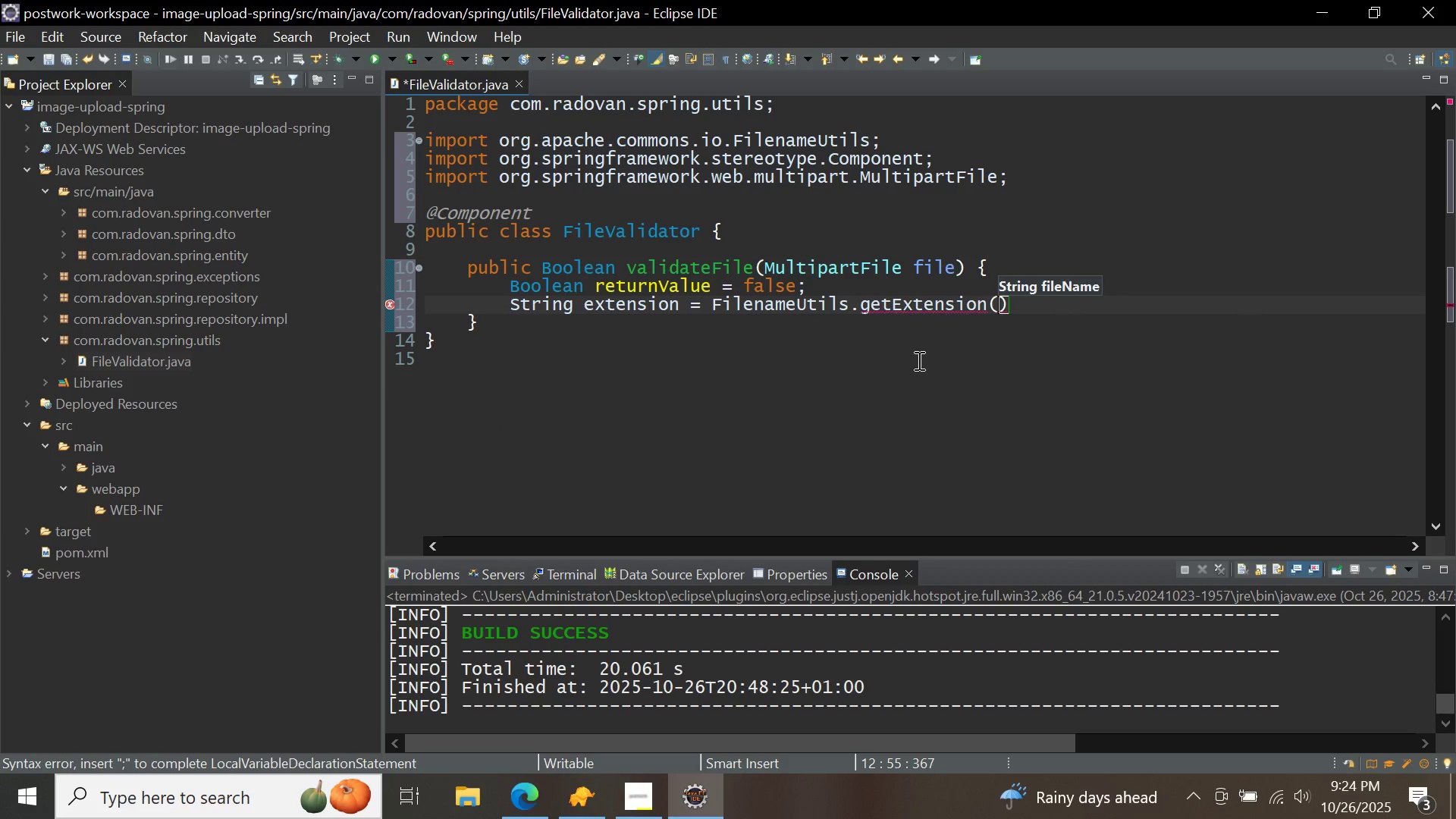 
type(file.getor)
 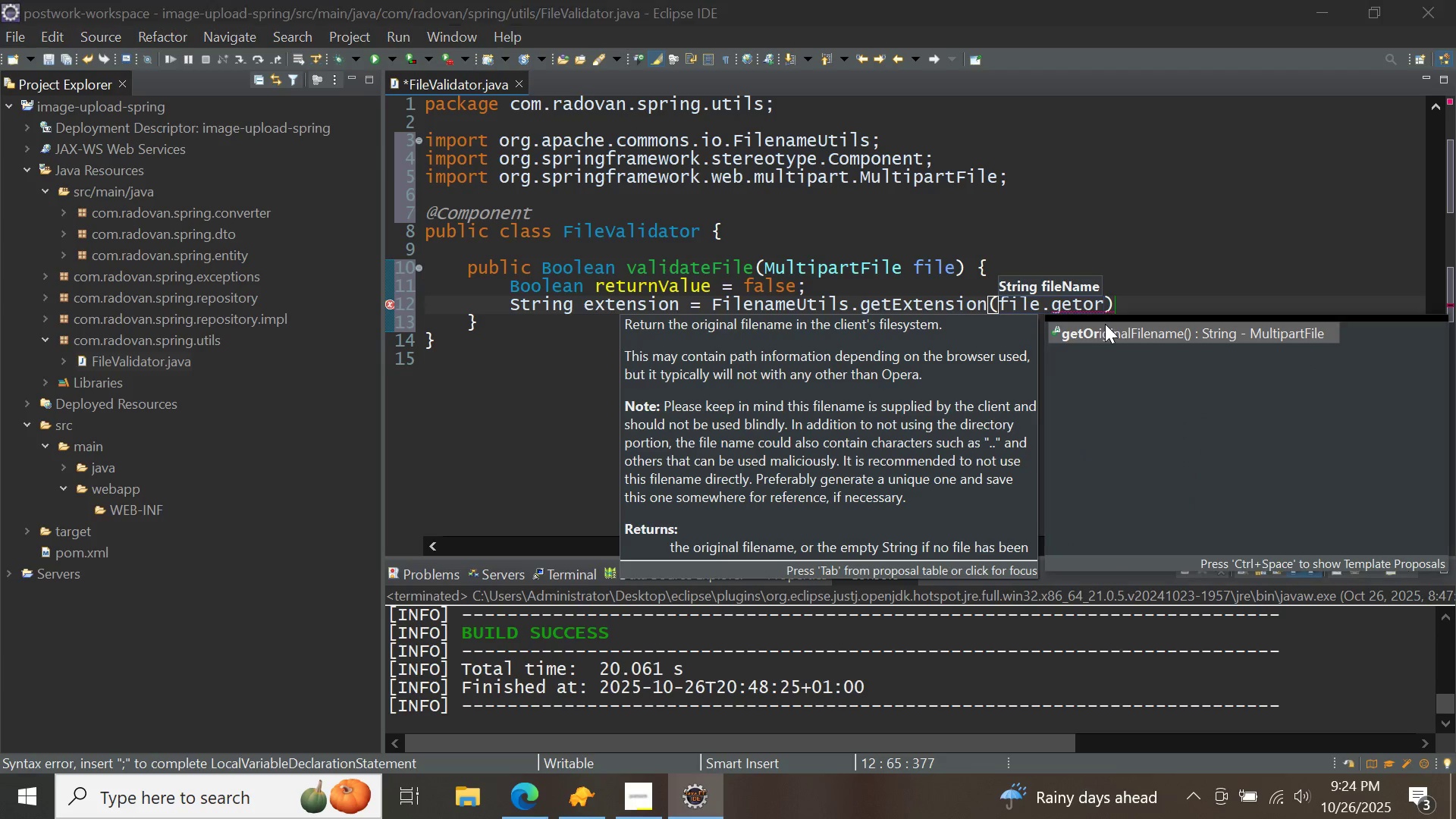 
double_click([1105, 324])
 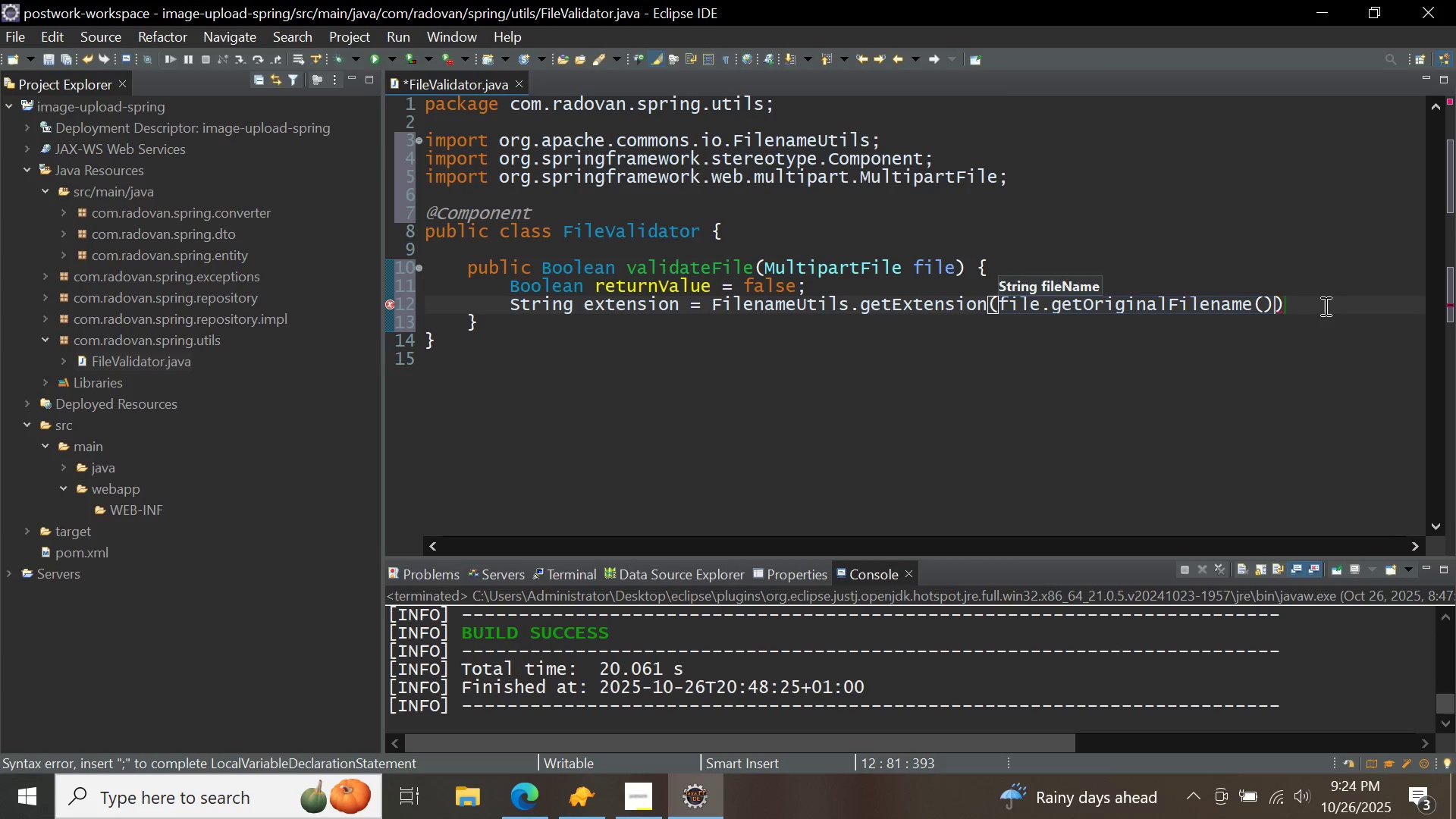 
left_click([1324, 306])
 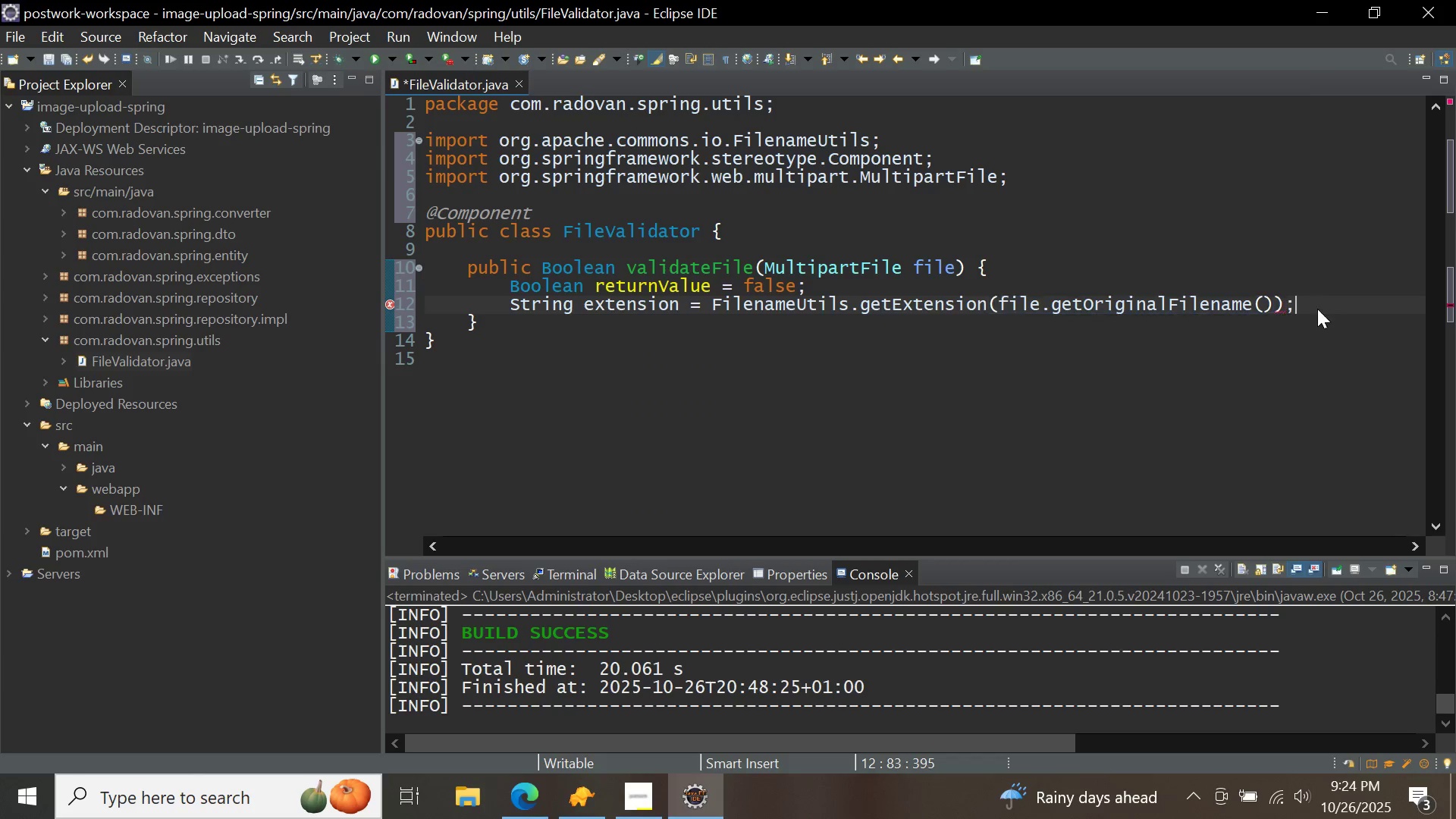 
key(Semicolon)
 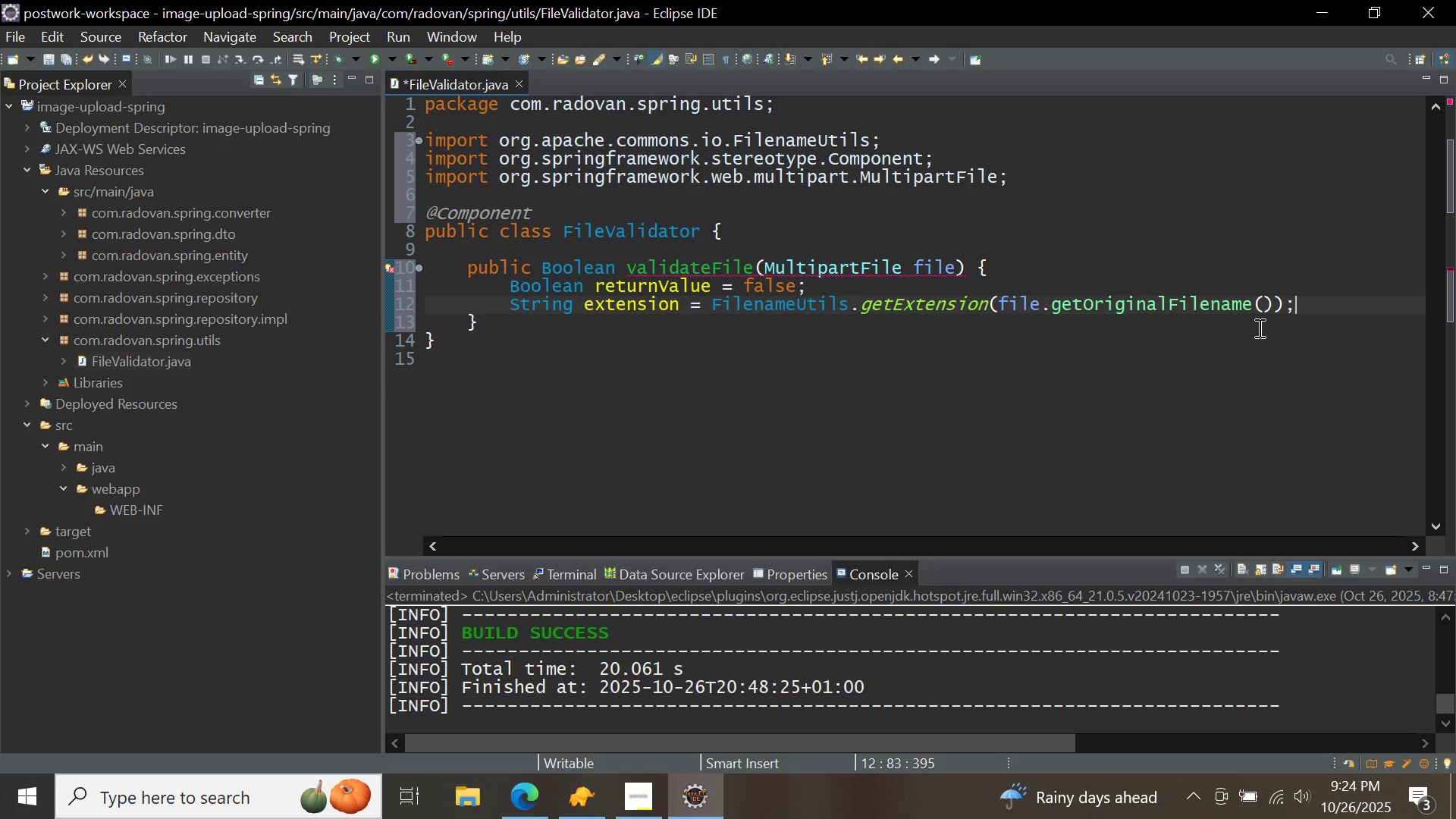 
wait(9.69)
 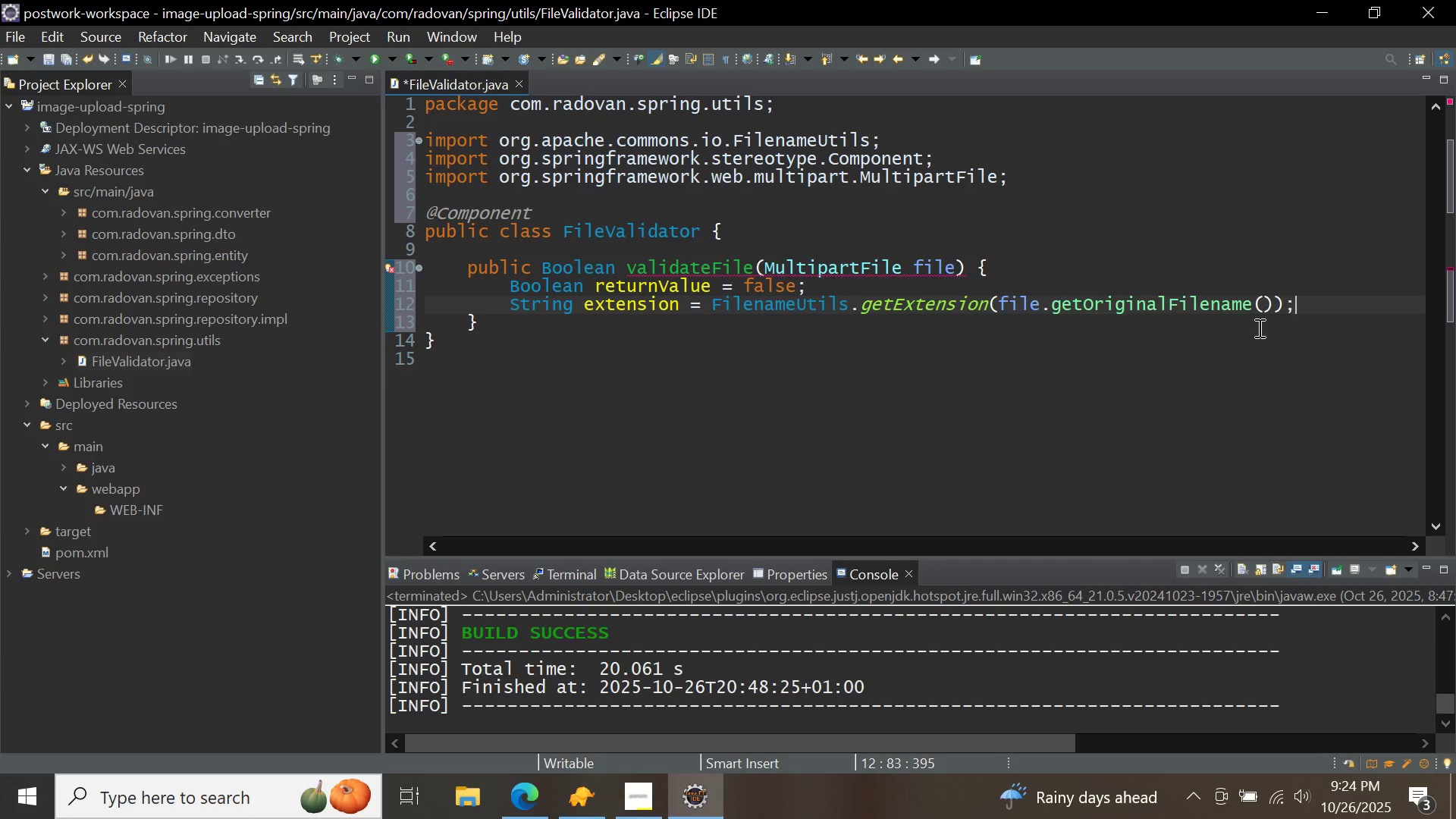 
left_click([528, 322])
 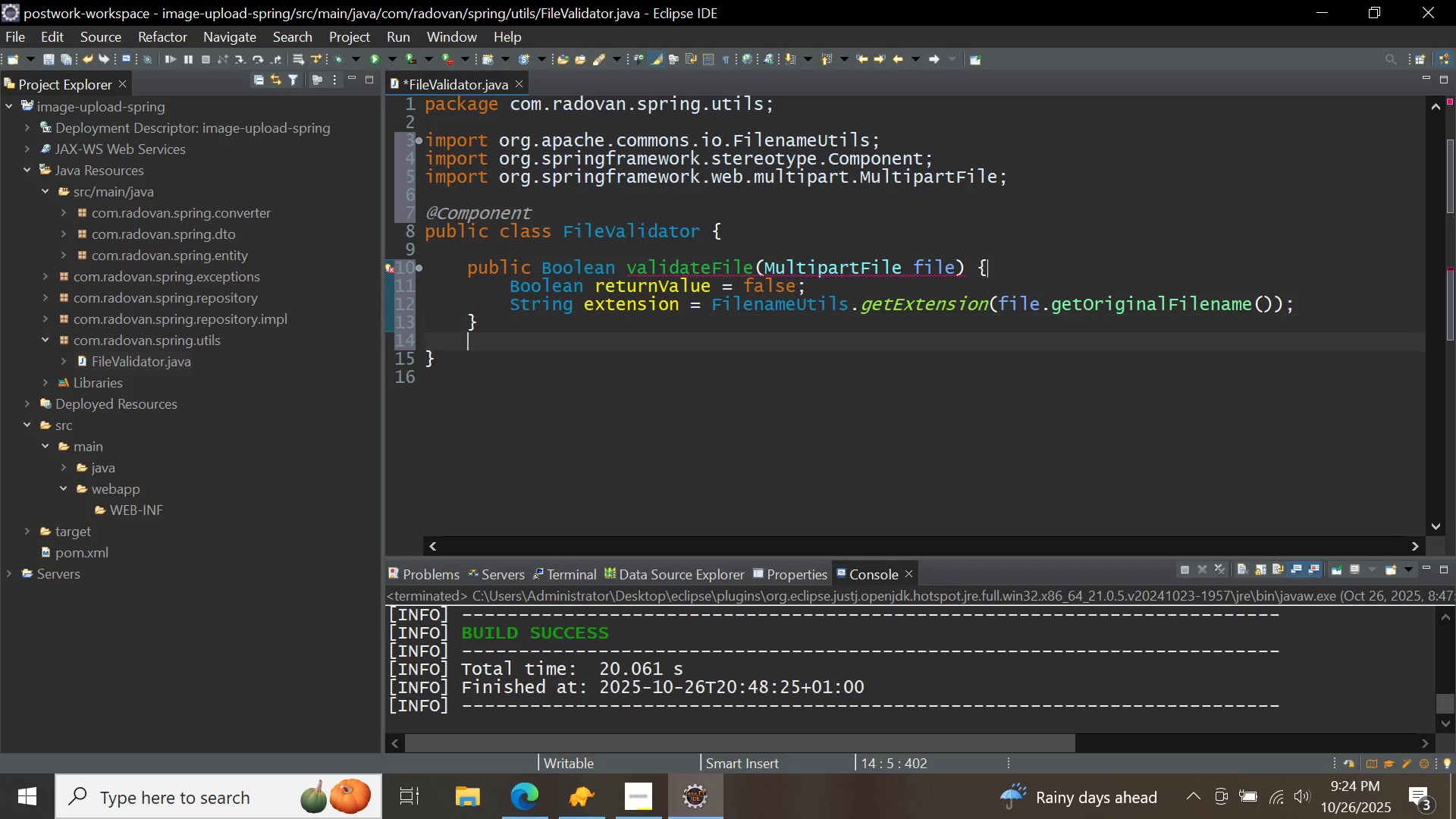 
key(Enter)
 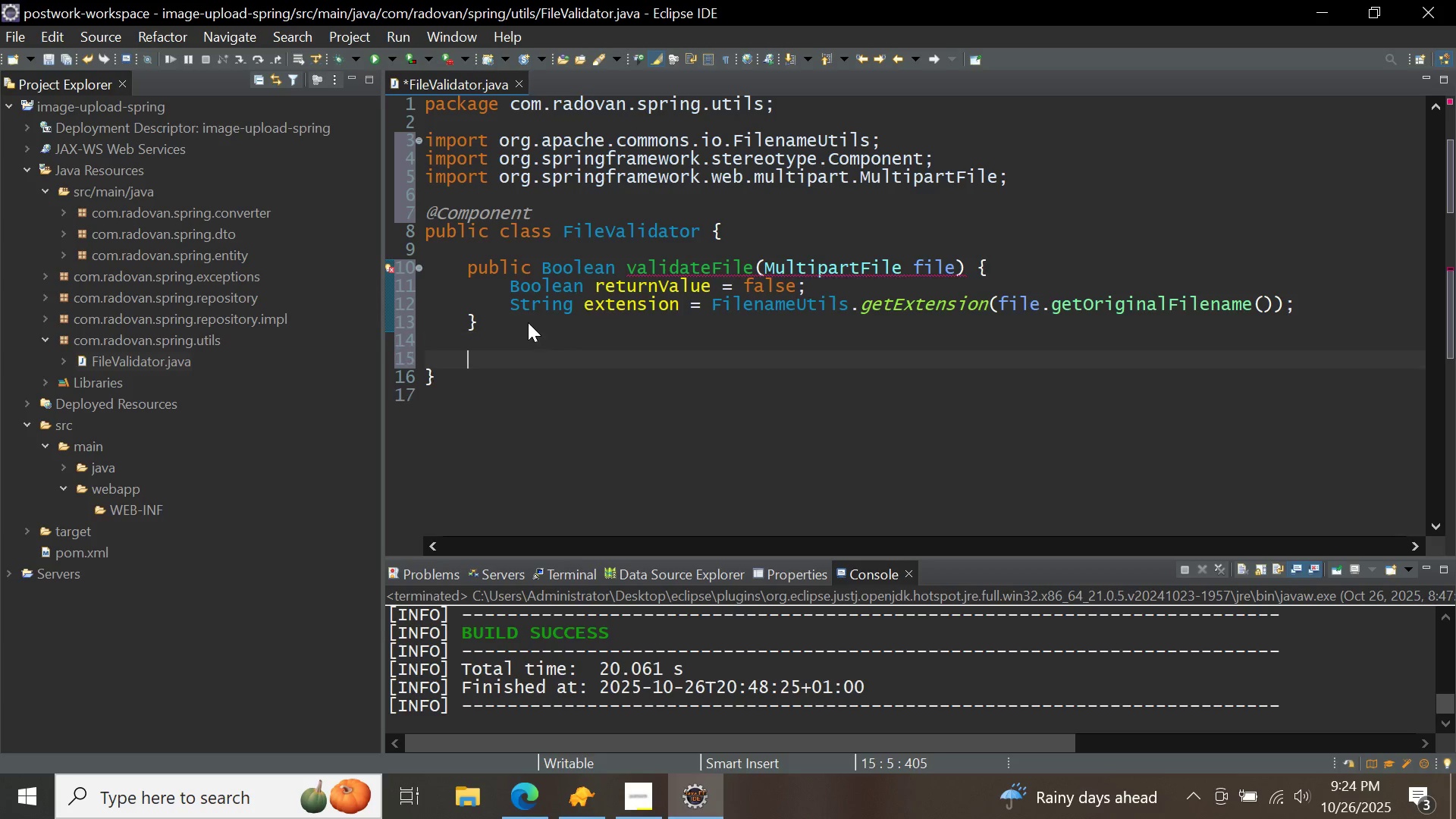 
key(Enter)
 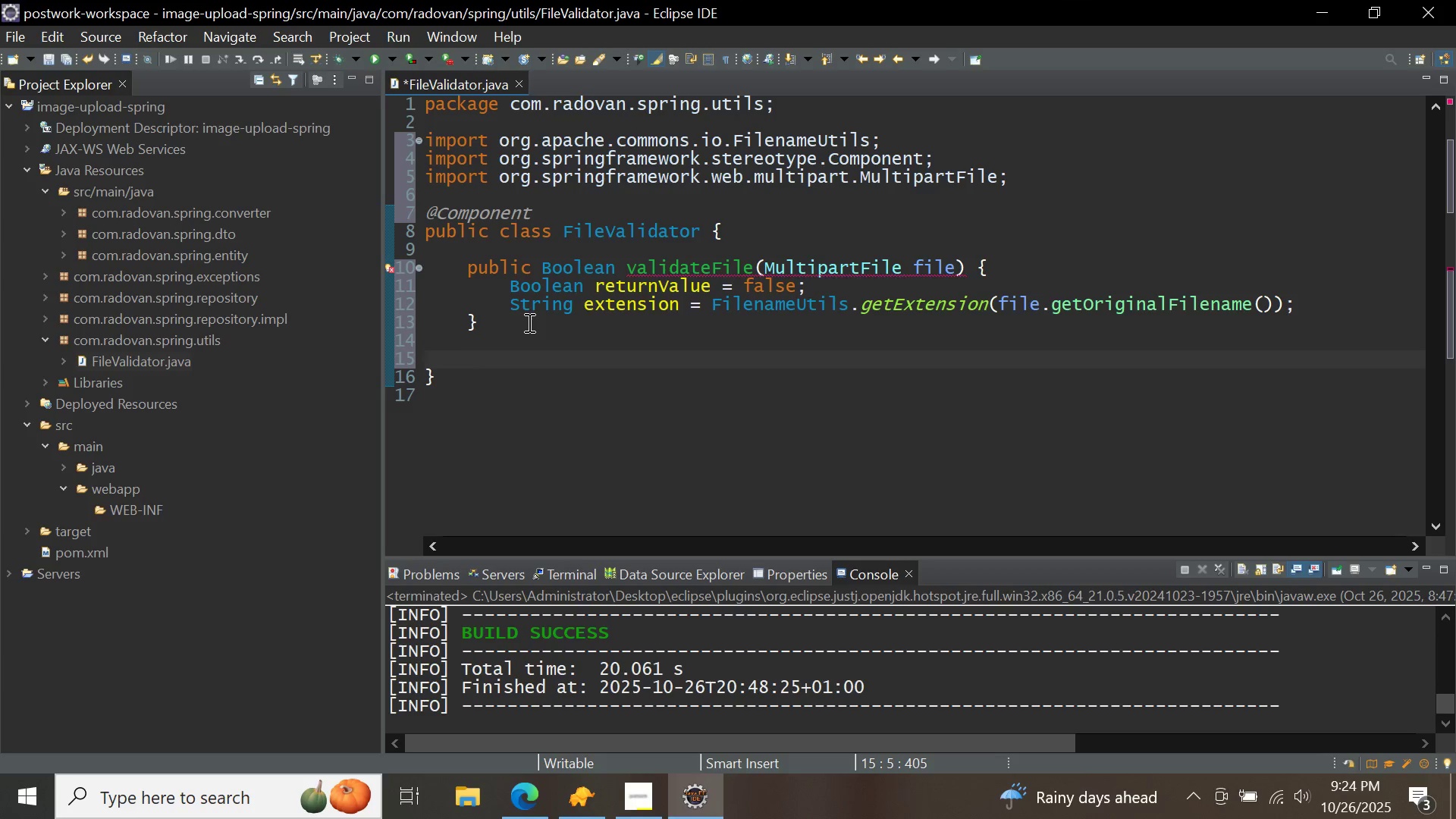 
type(private b)
key(Backspace)
type(V)
key(Backspace)
type(b)
key(Backspace)
type(Bo)
 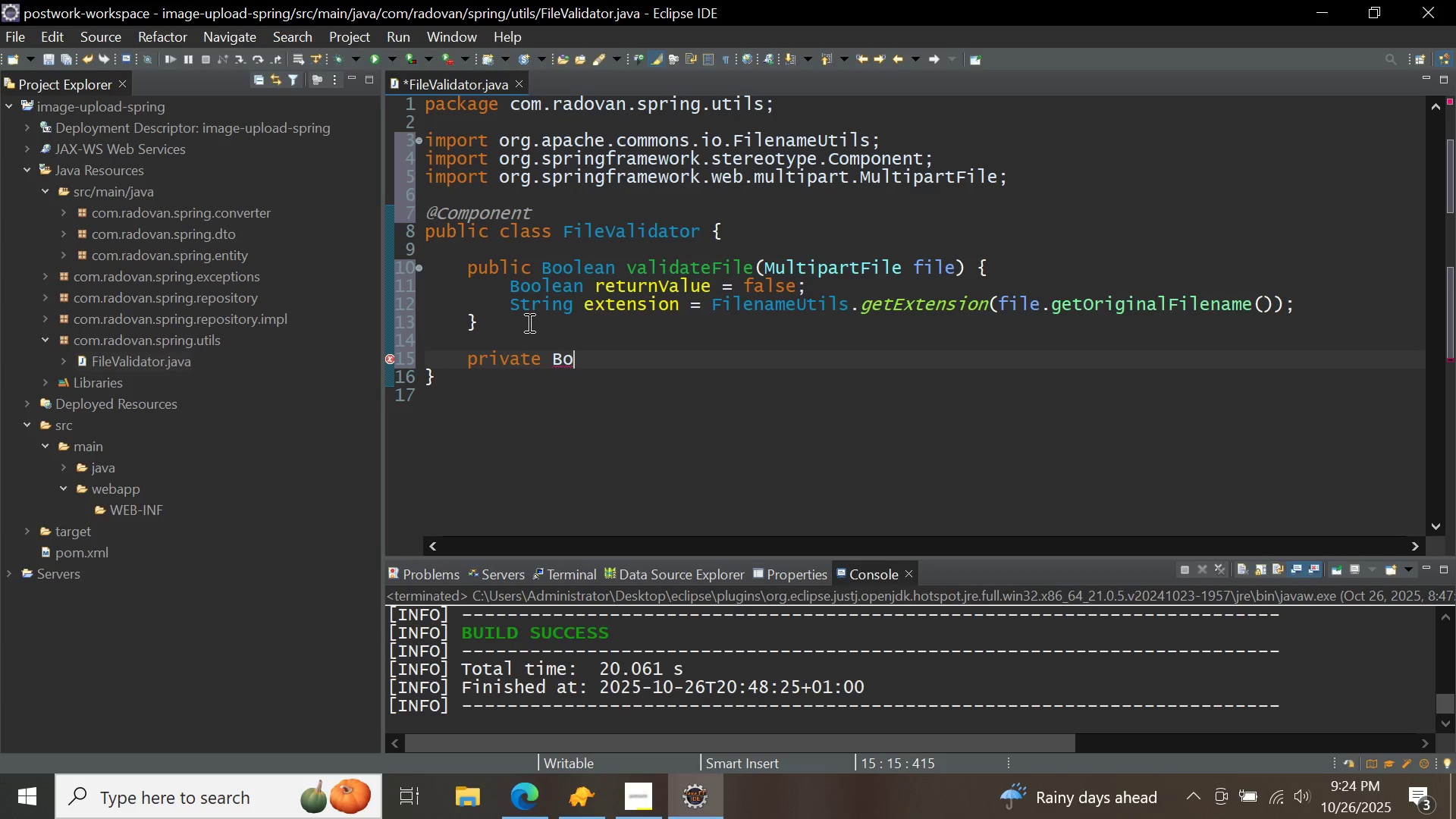 
key(Control+ControlLeft)
 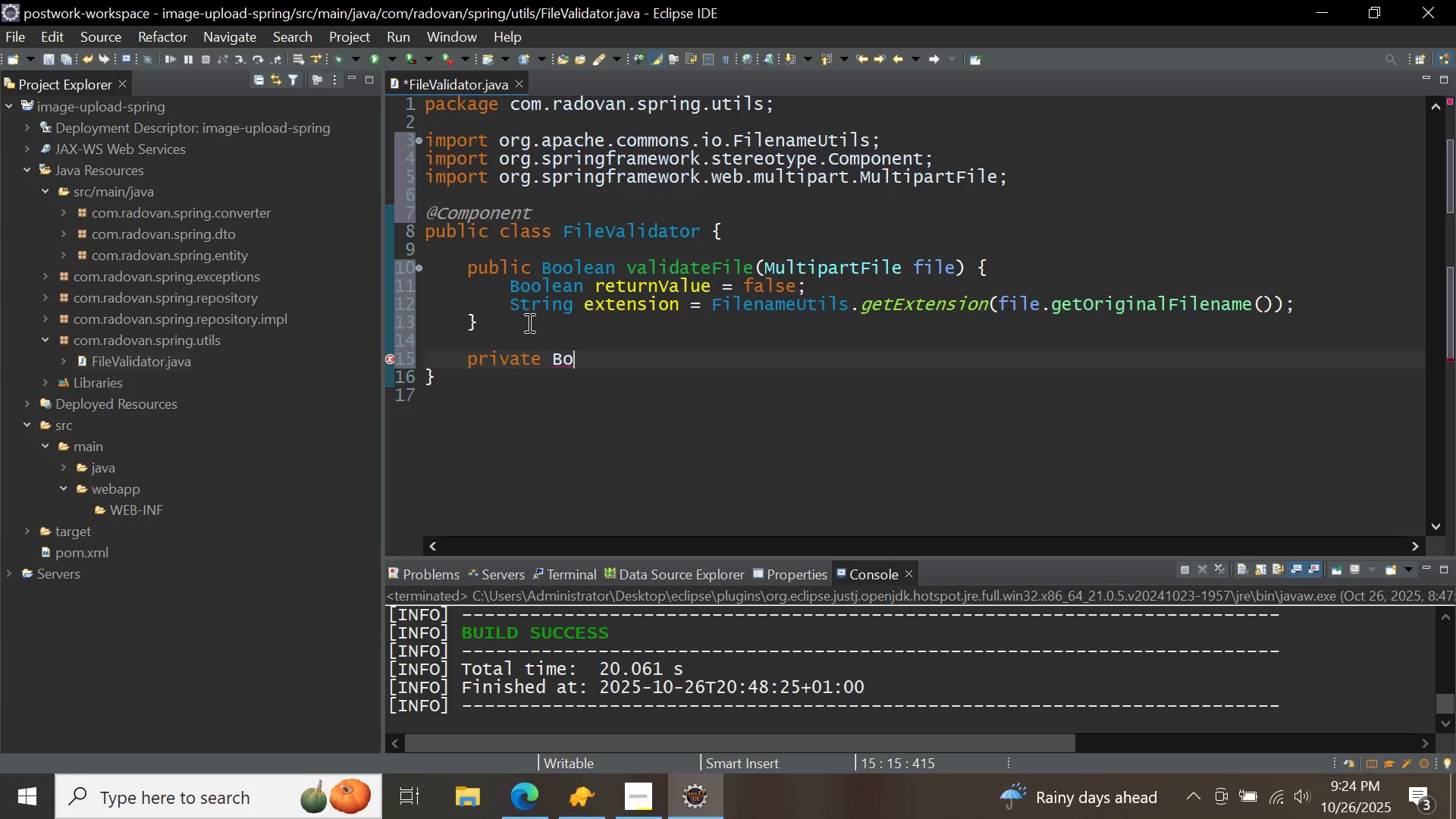 
key(Control+Space)
 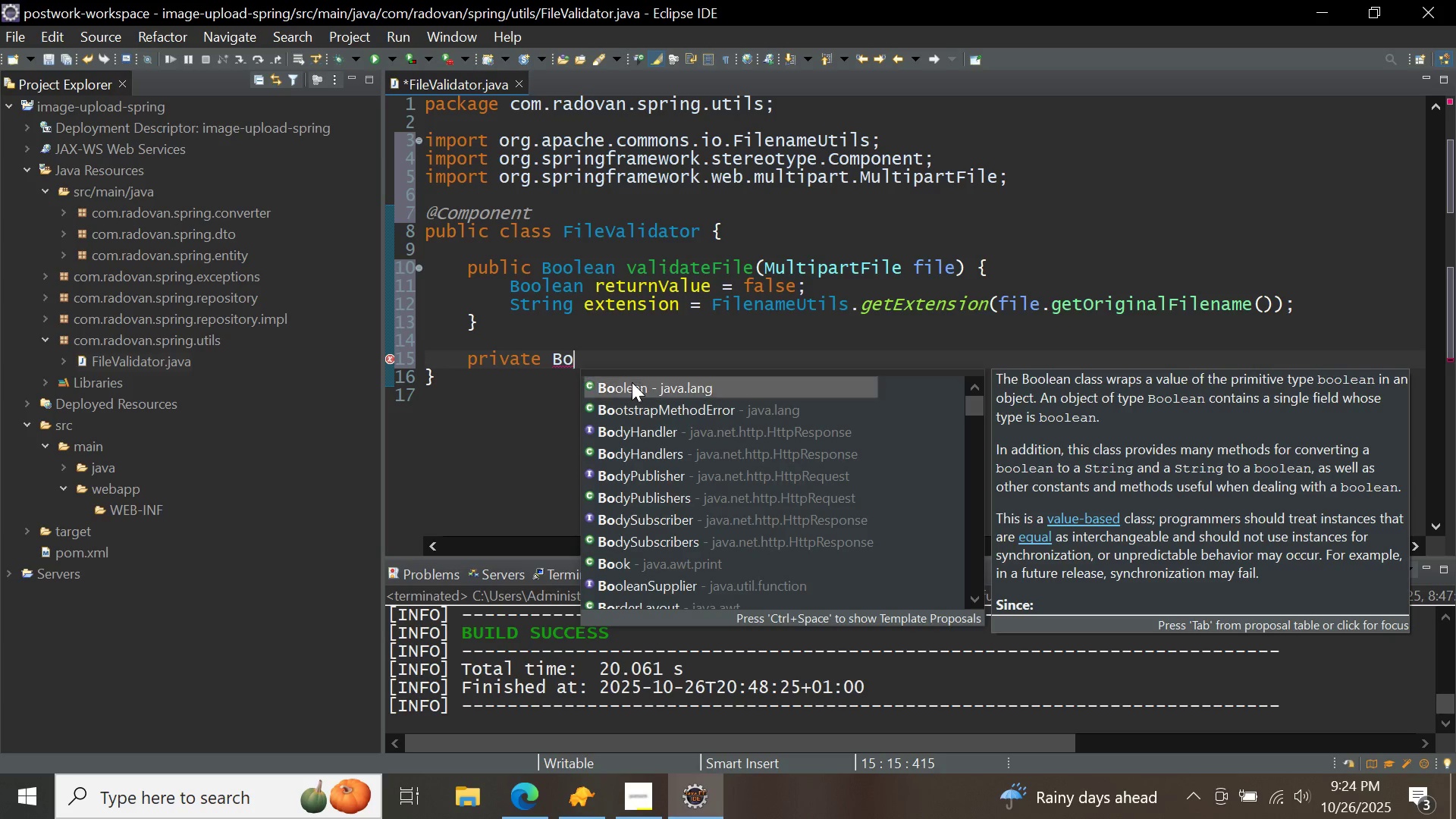 
double_click([635, 384])
 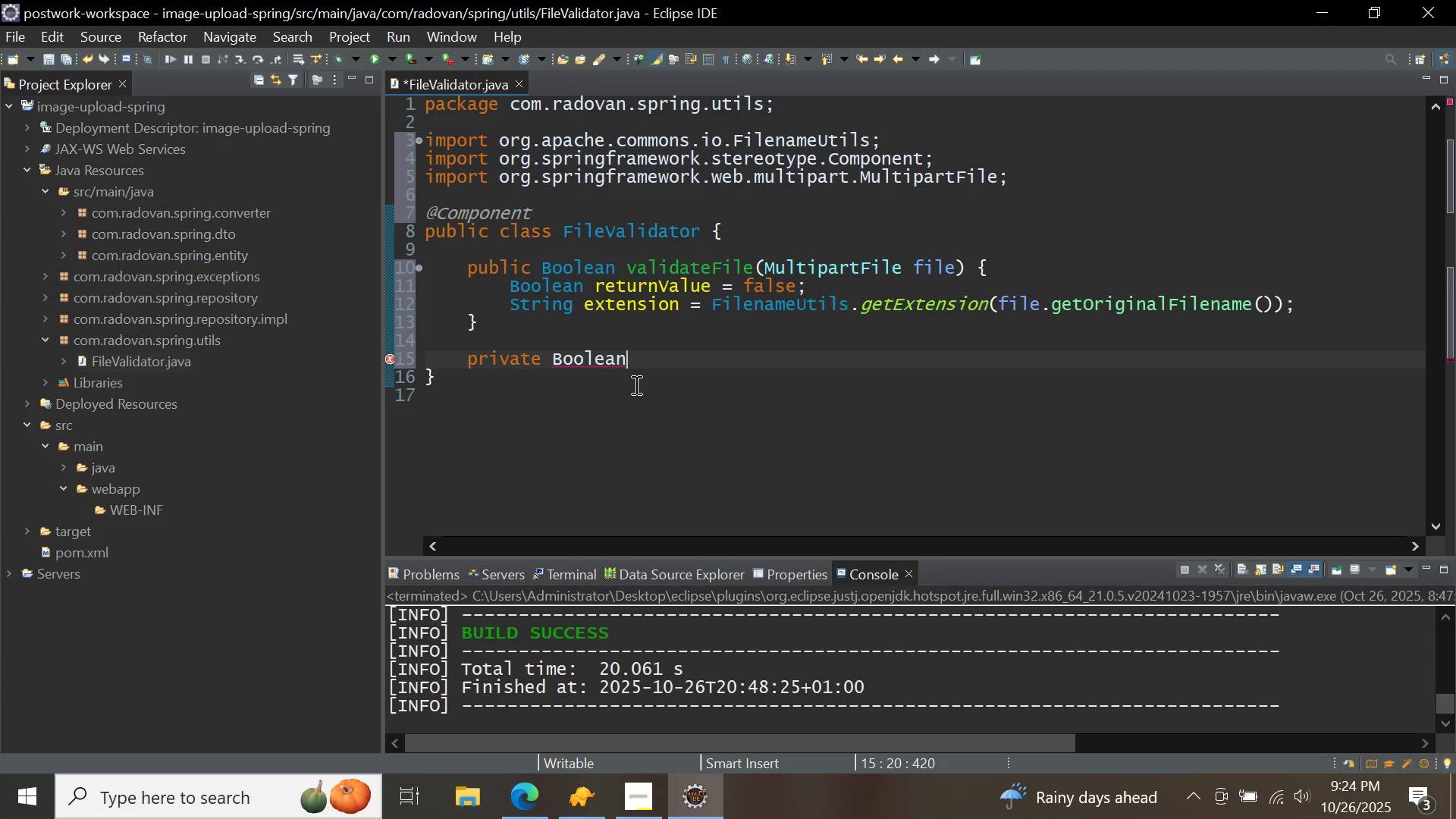 
type( isSupportef)
key(Backspace)
type(D)
key(Backspace)
type(dW)
key(Backspace)
type(Extension(String extension)
 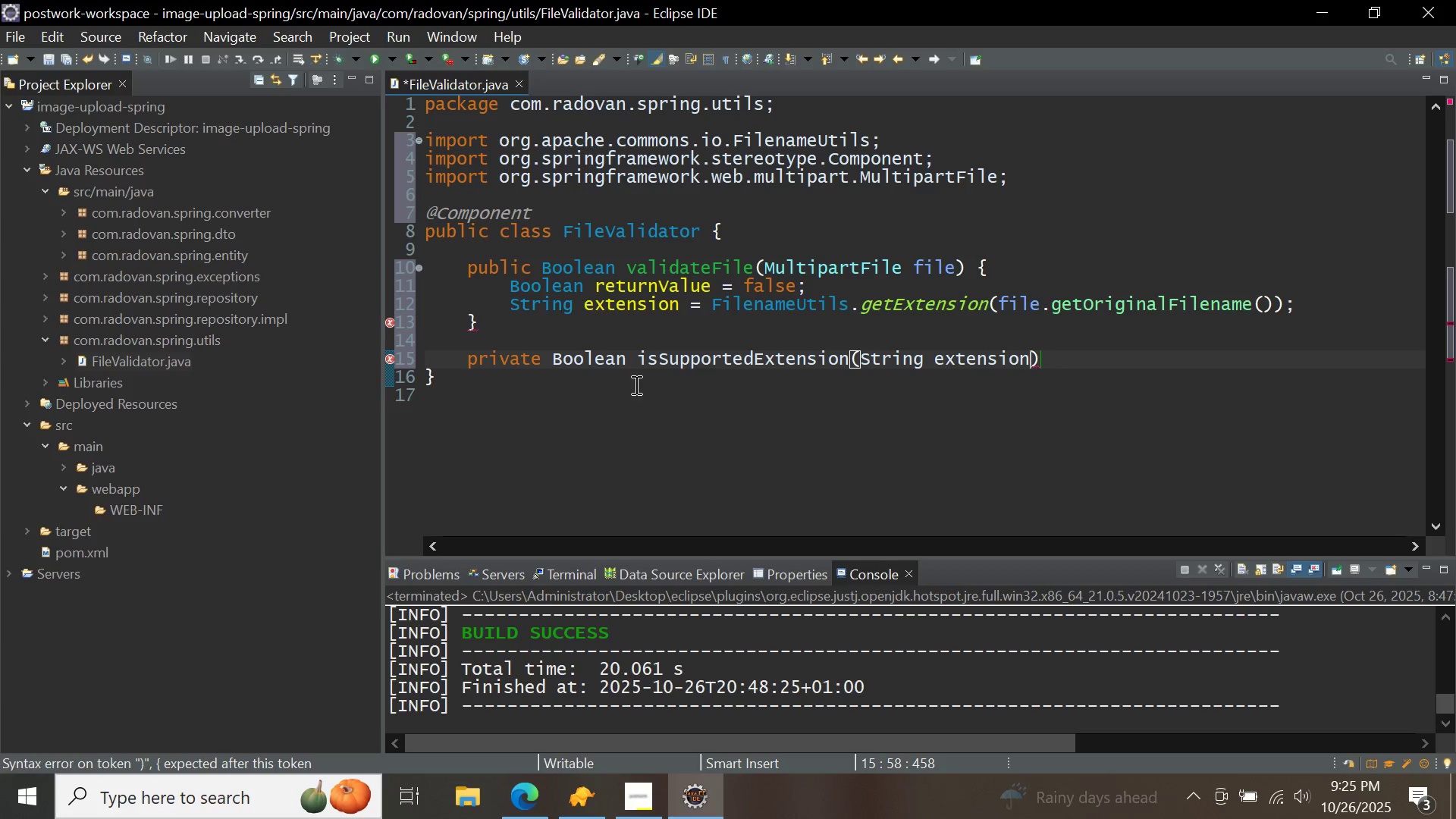 
key(ArrowRight)
 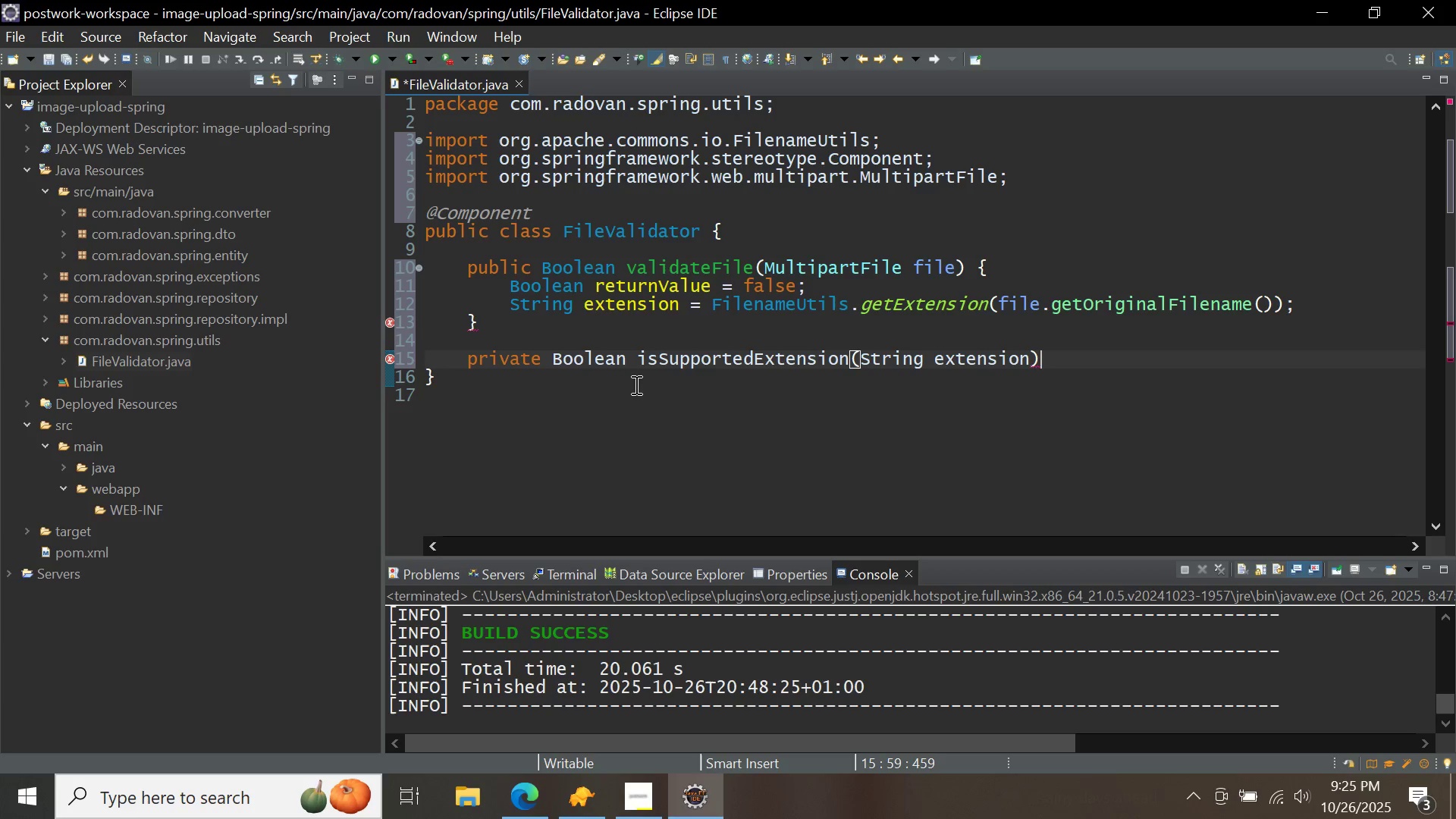 
key(Shift+BracketLeft)
 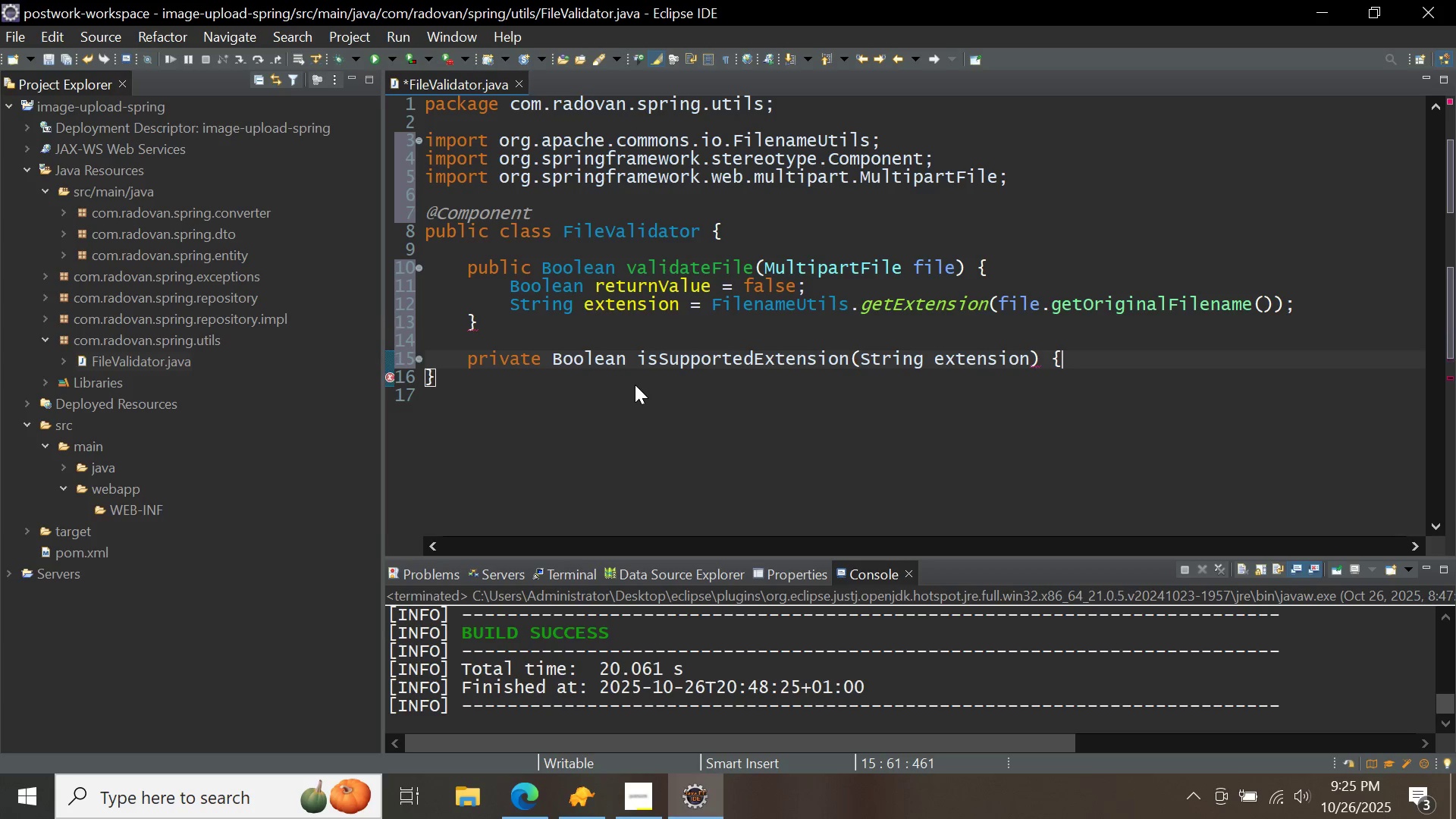 
key(Shift+BracketRight)
 